 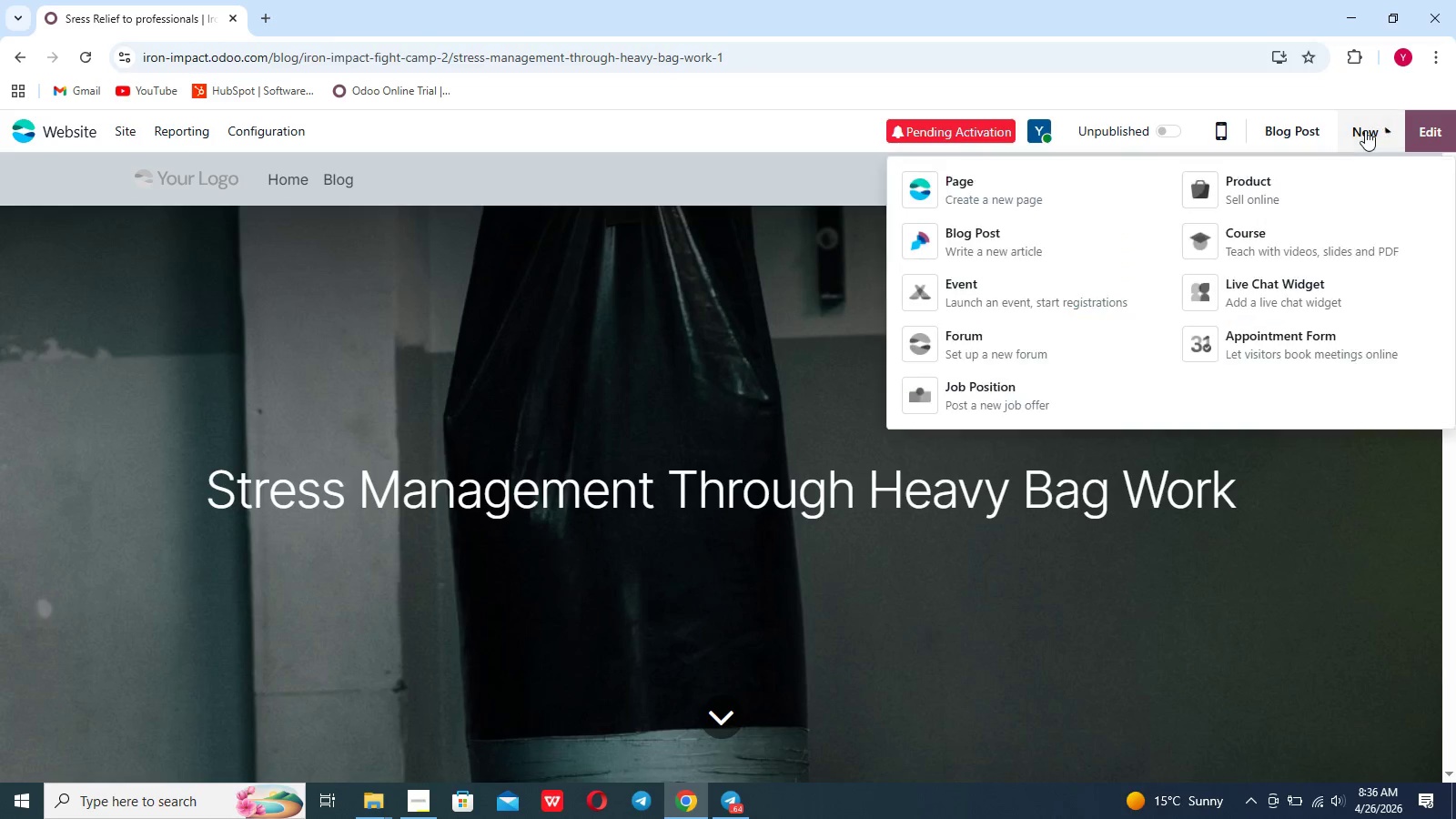 
left_click([1049, 261])
 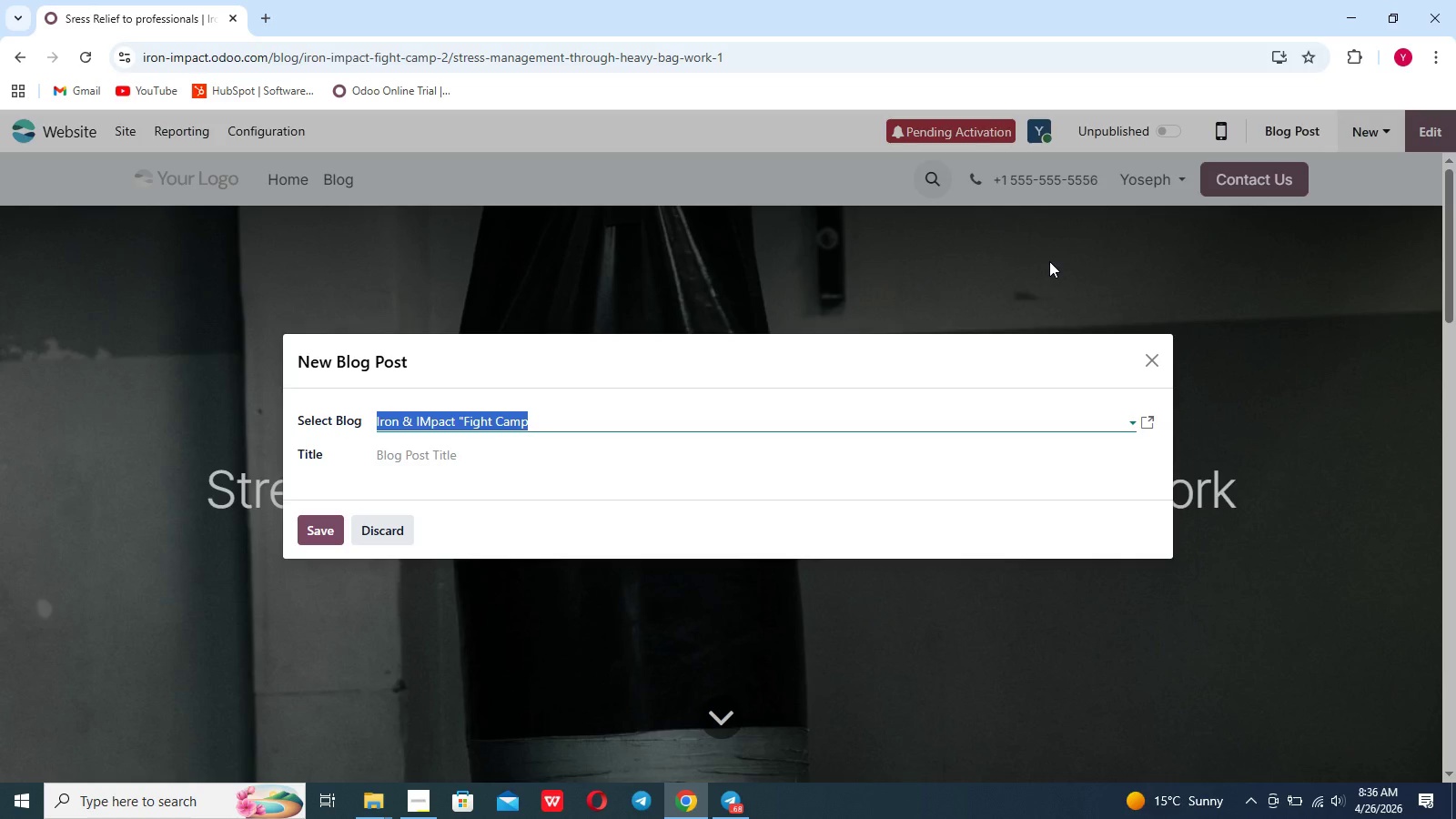 
wait(11.03)
 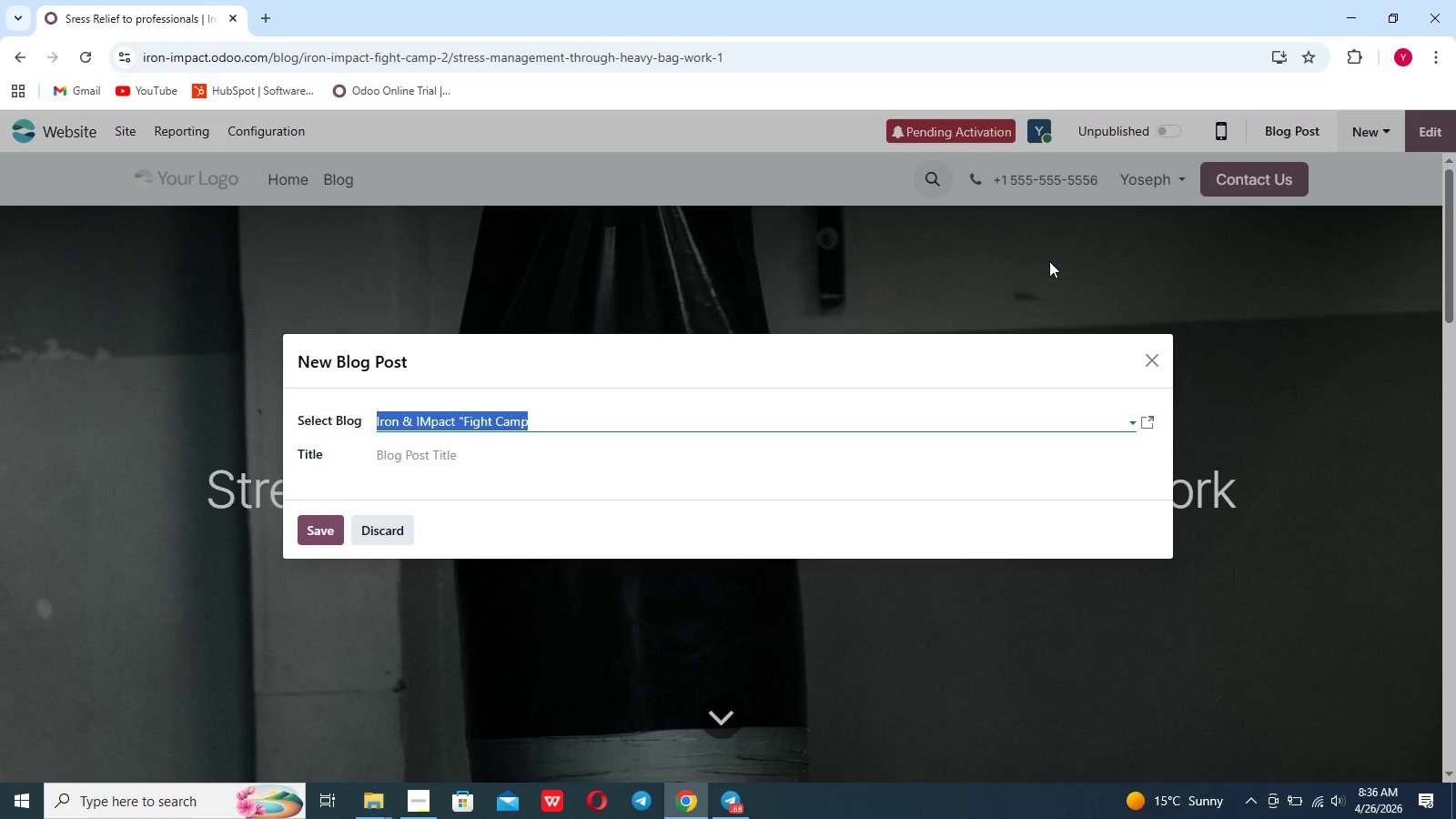 
left_click([578, 442])
 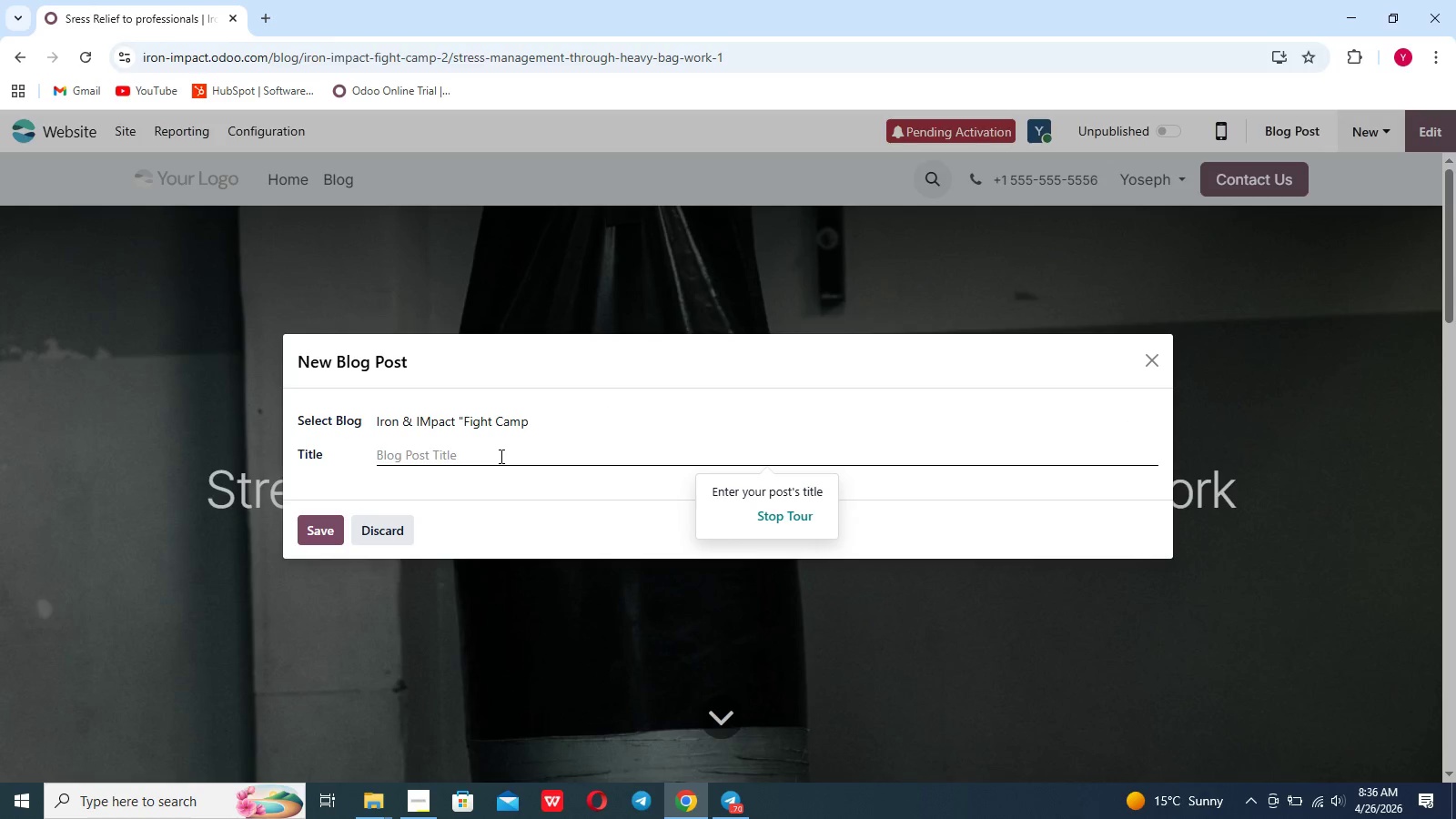 
left_click([500, 456])
 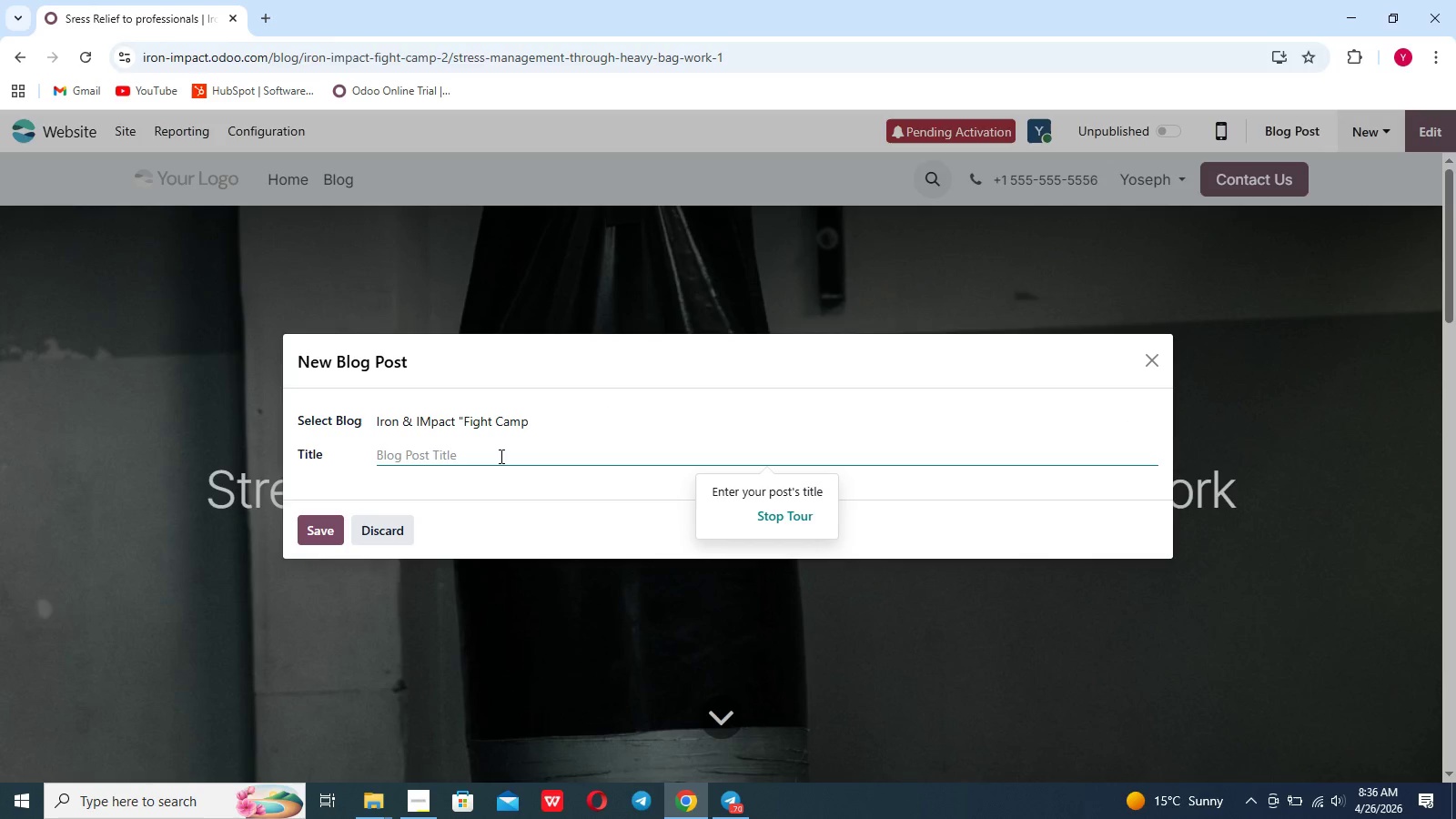 
type(The sc)
 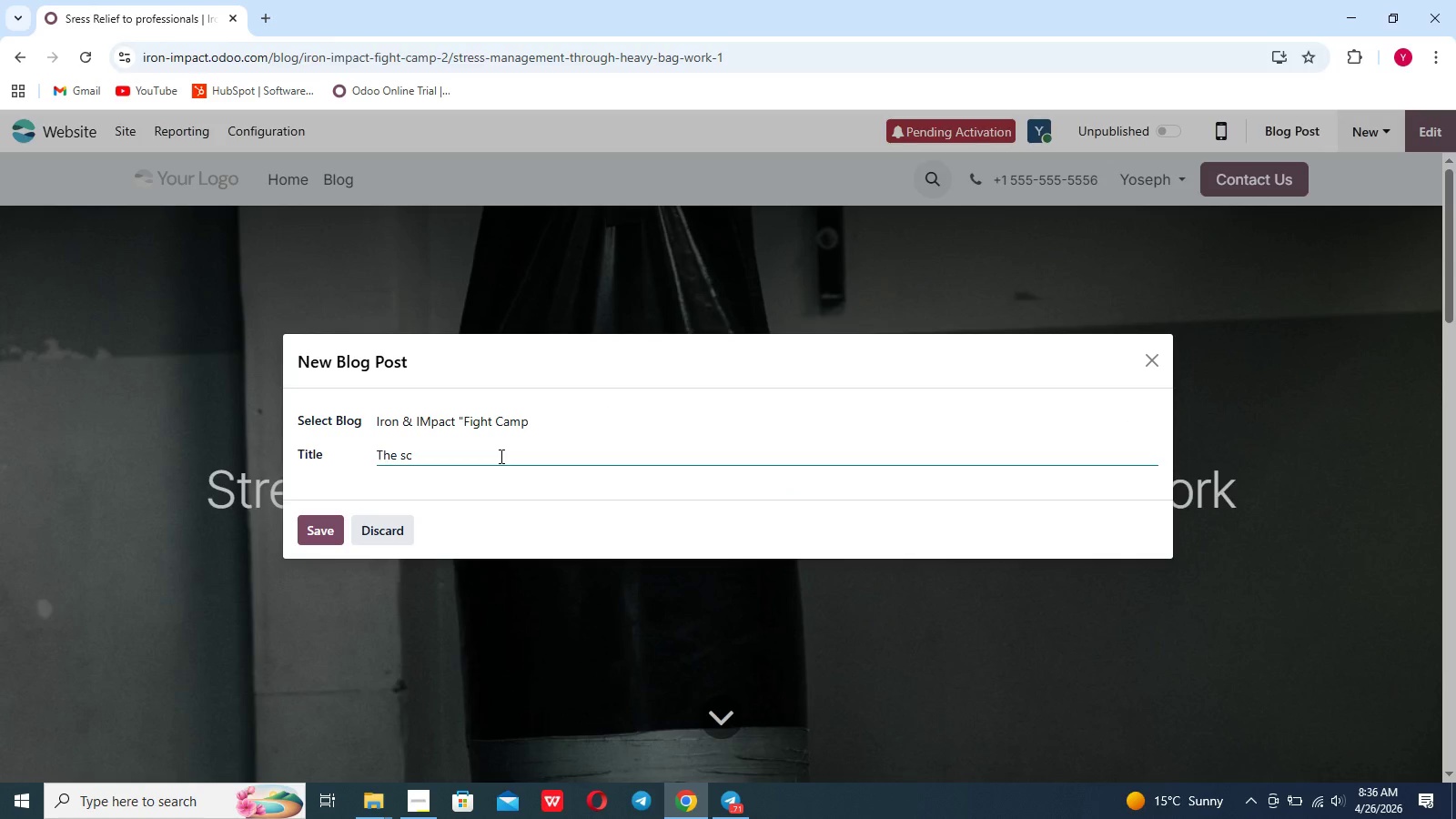 
type(ience of )
key(Backspace)
key(Backspace)
key(Backspace)
key(Backspace)
key(Backspace)
key(Backspace)
key(Backspace)
key(Backspace)
key(Backspace)
key(Backspace)
key(Backspace)
type(Science of High-Intensity )
 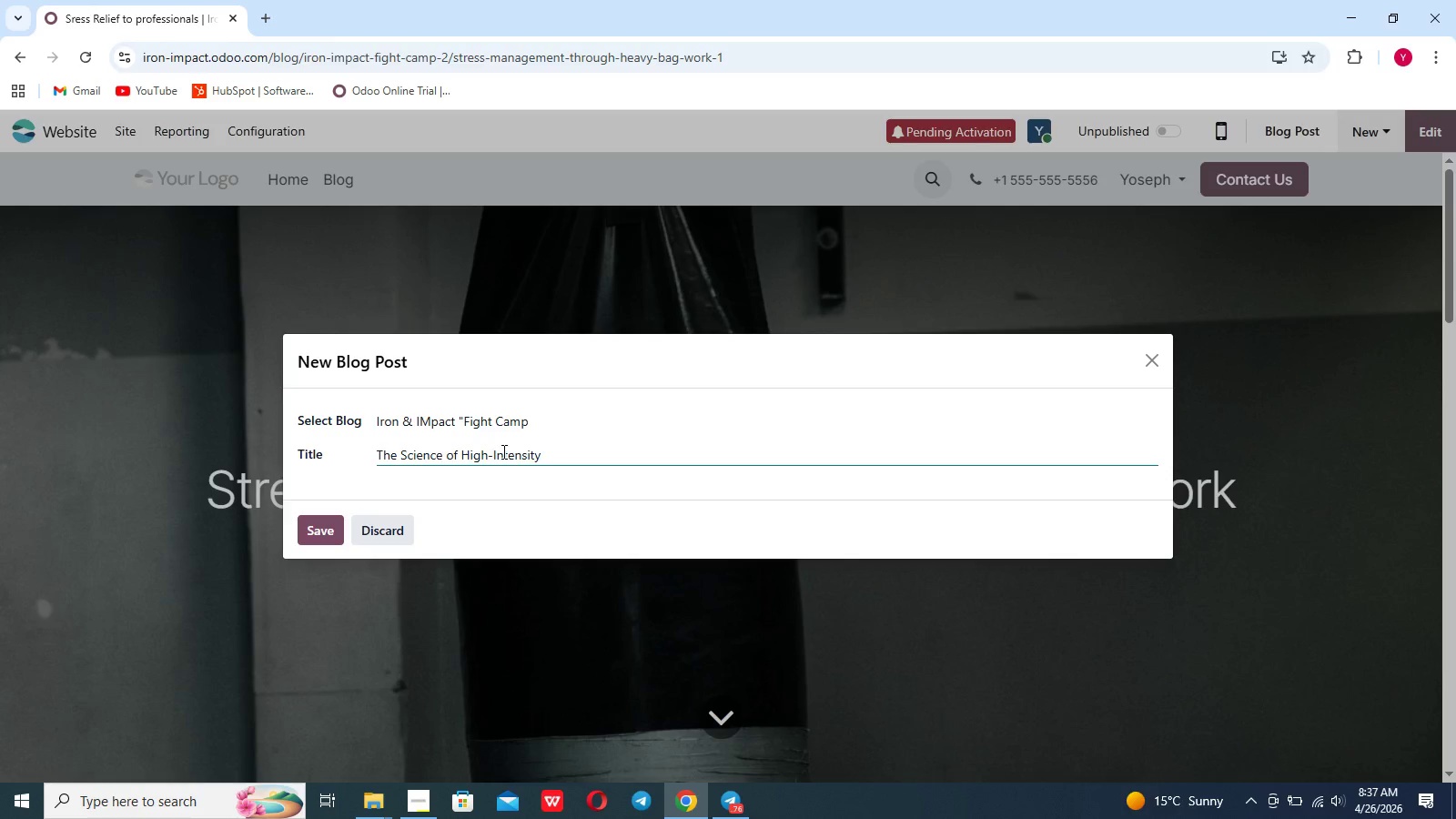 
type(Boxing Intervals)
 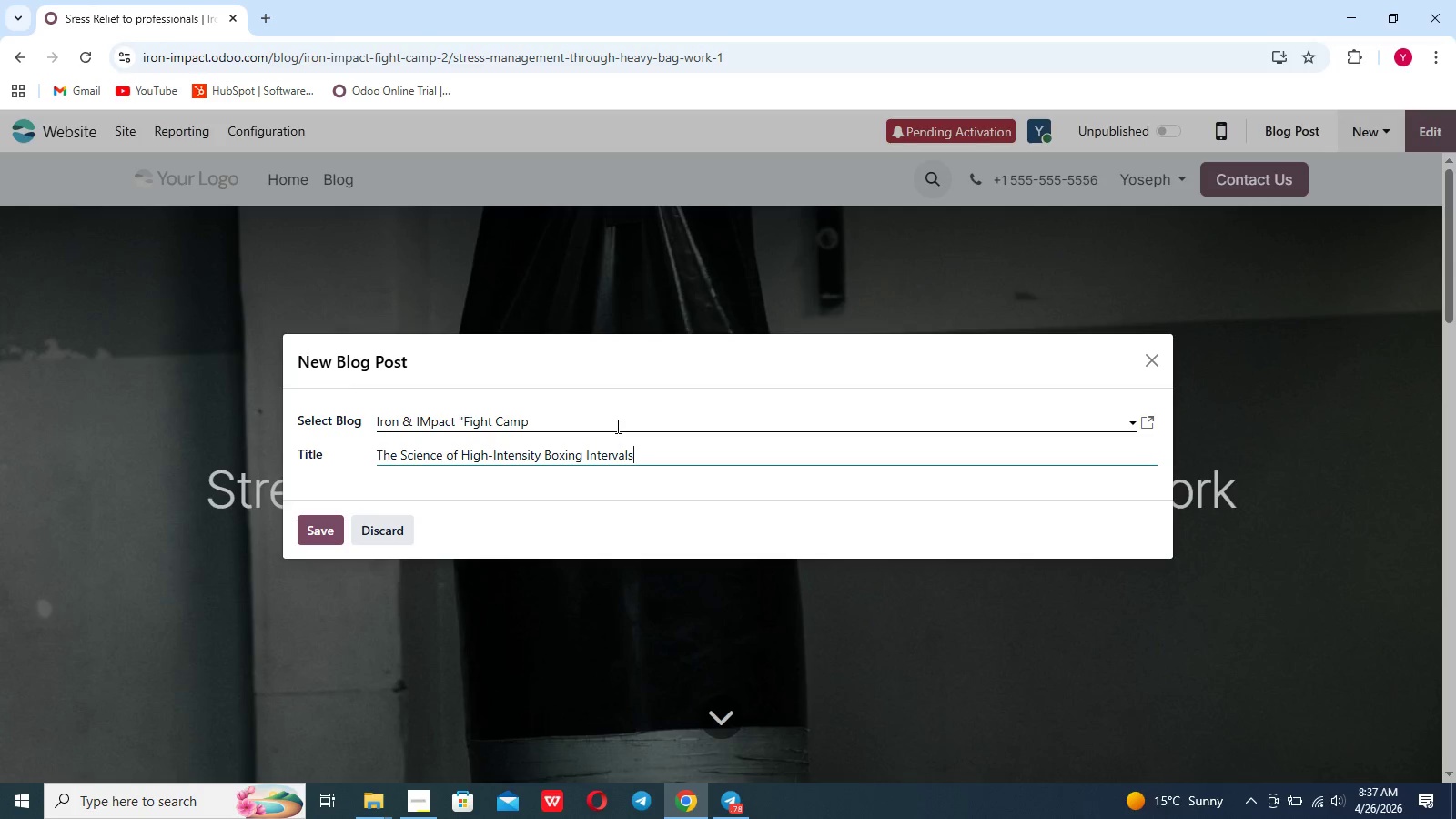 
left_click([616, 426])
 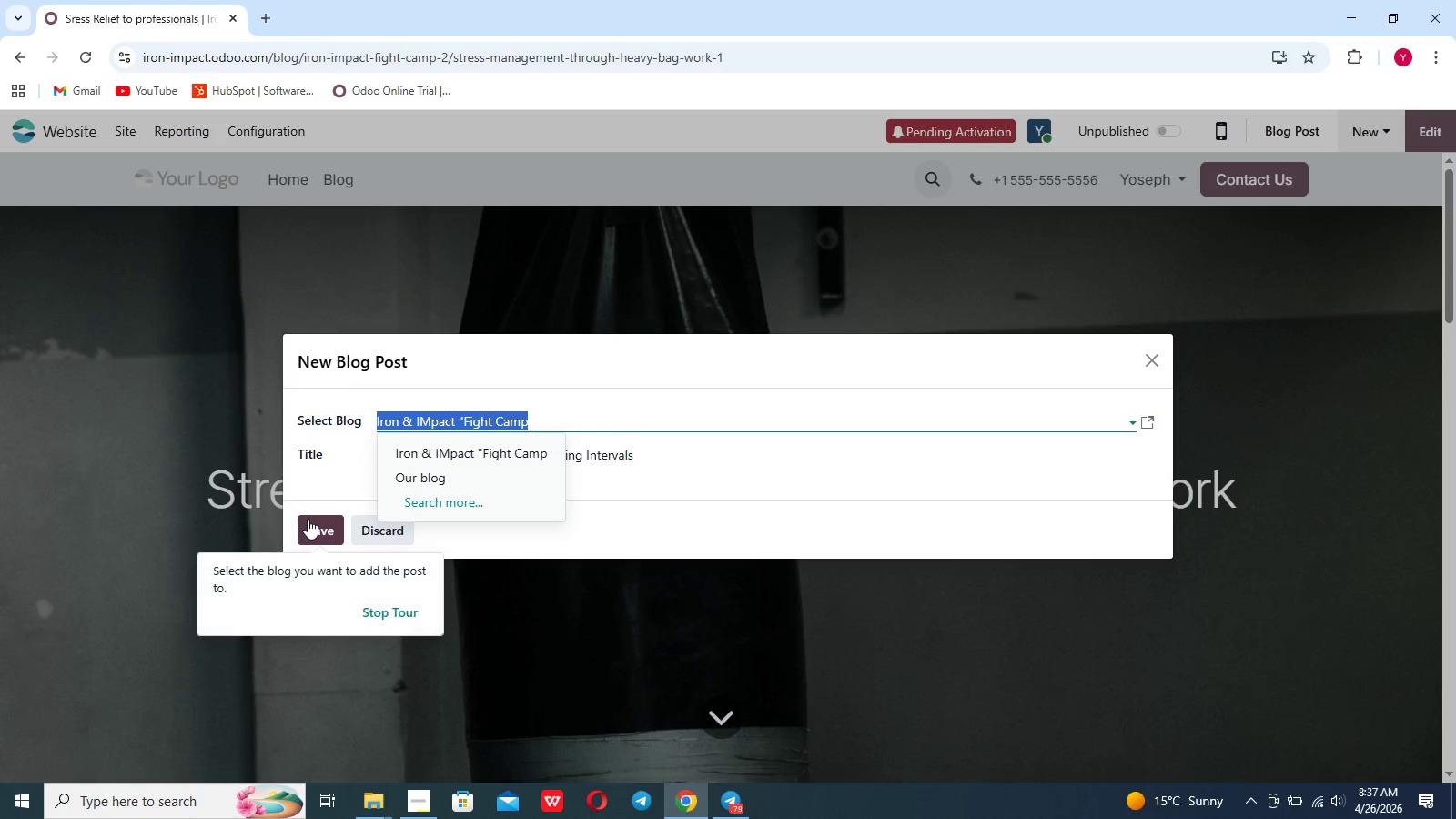 
left_click([308, 519])
 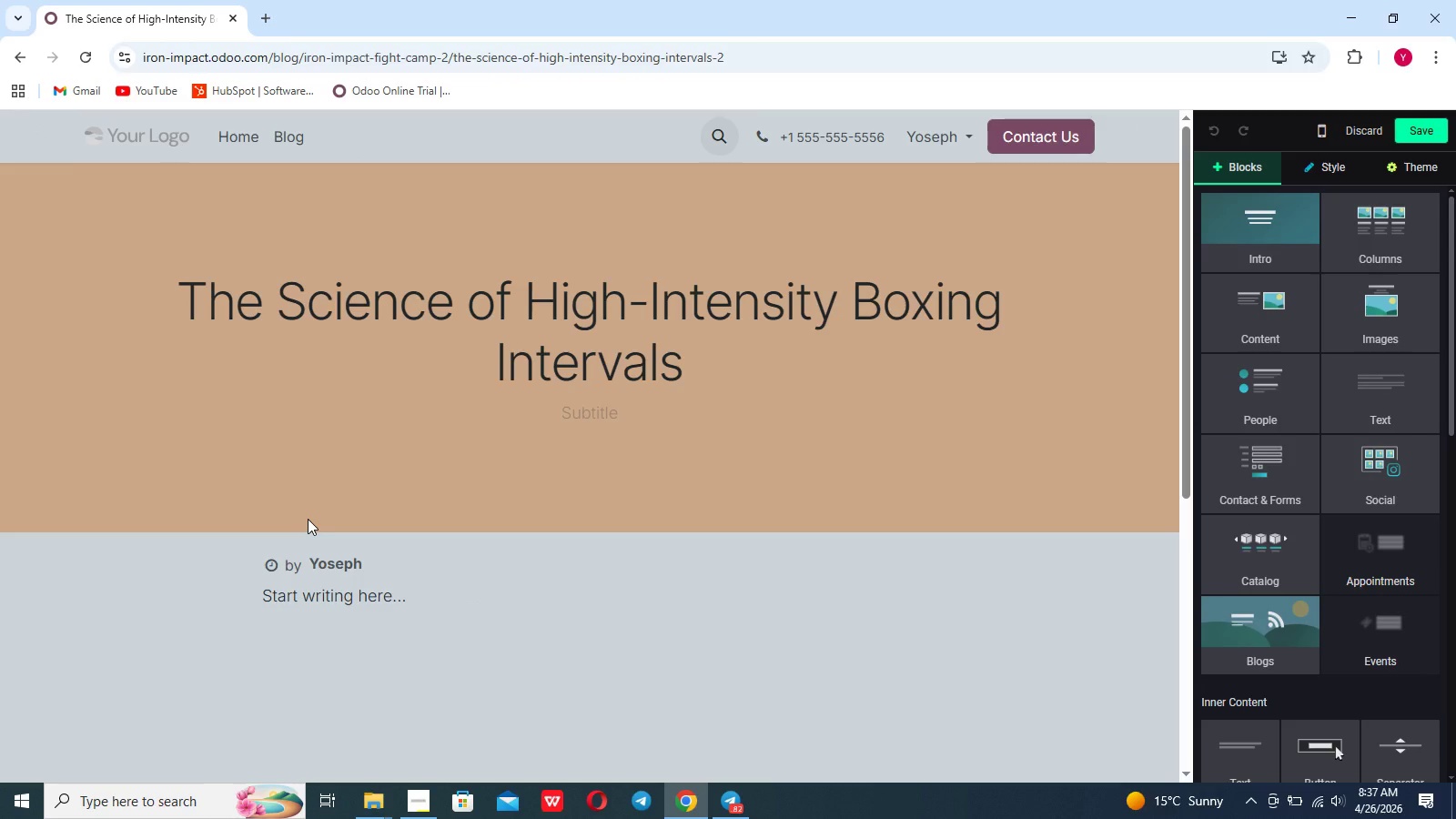 
wait(15.67)
 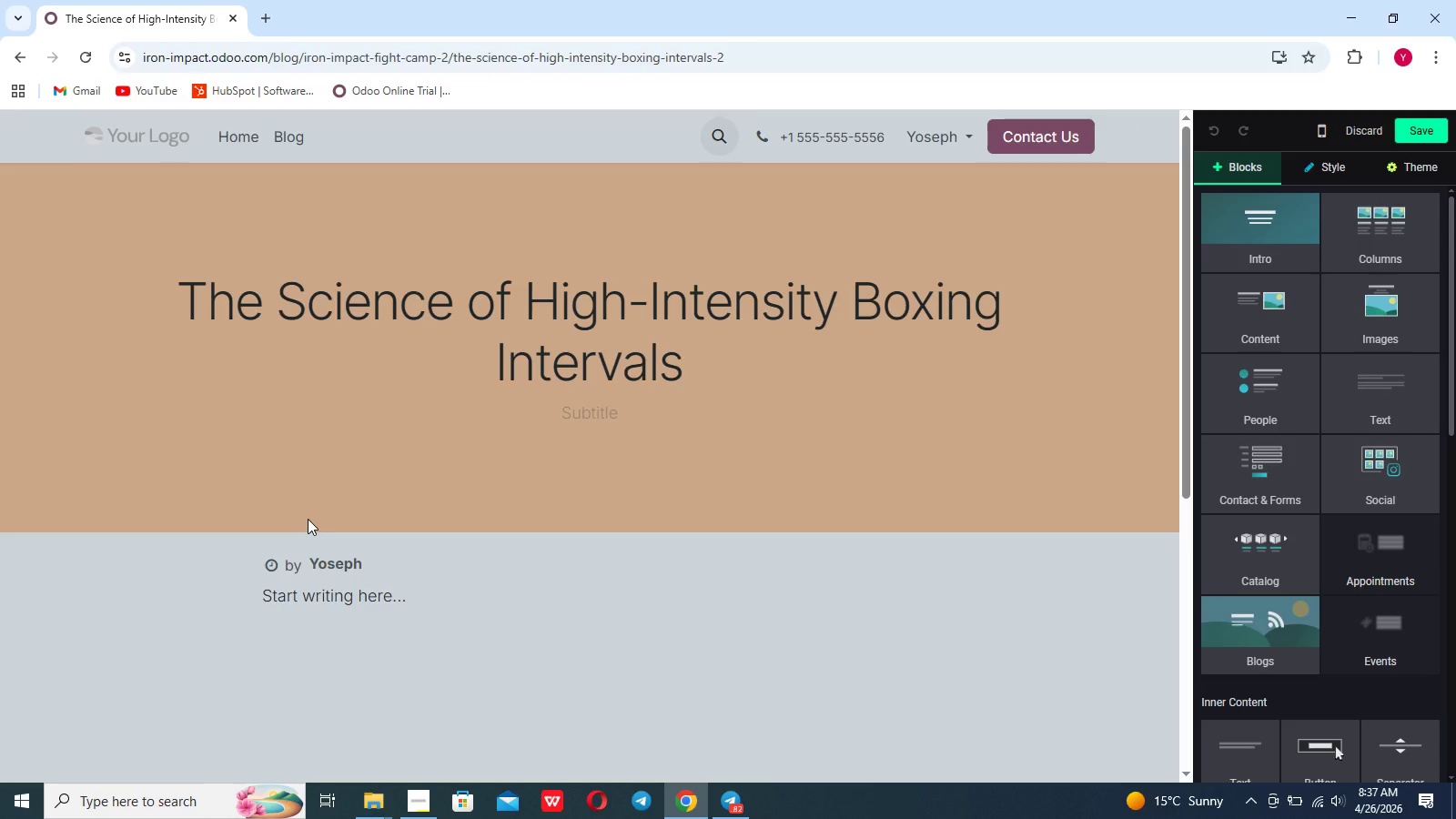 
left_click([820, 421])
 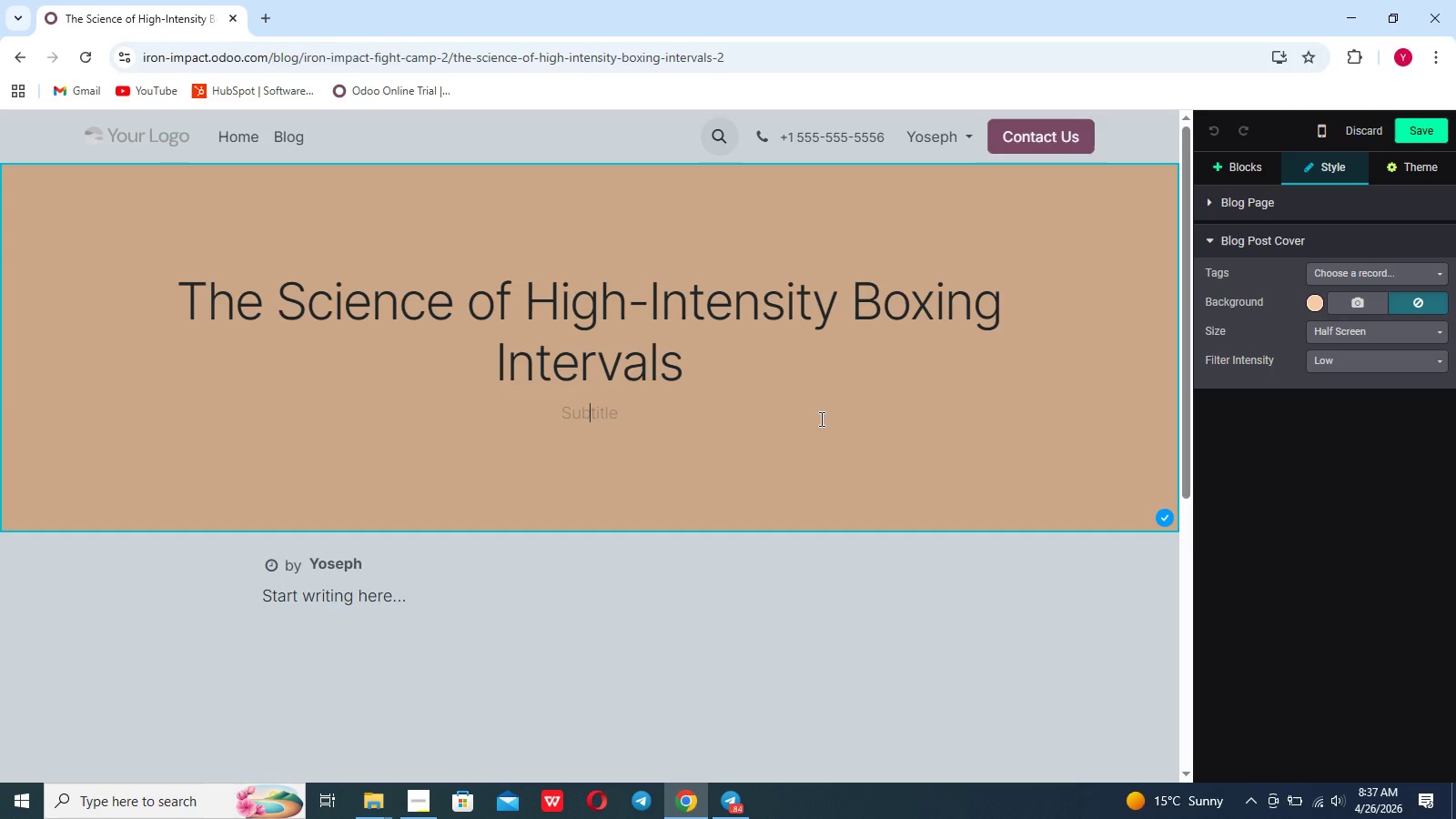 
wait(14.47)
 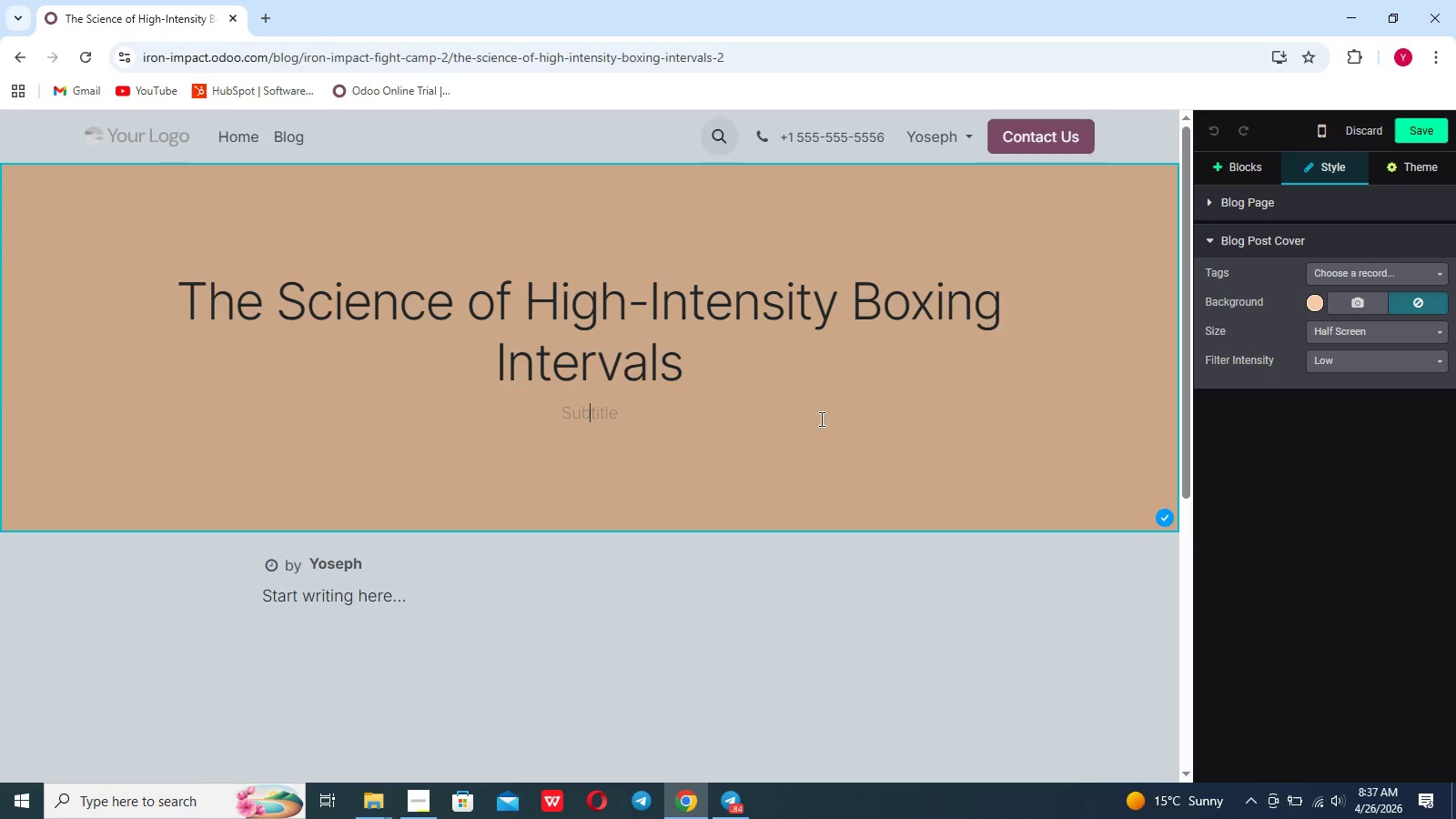 
left_click([1309, 309])
 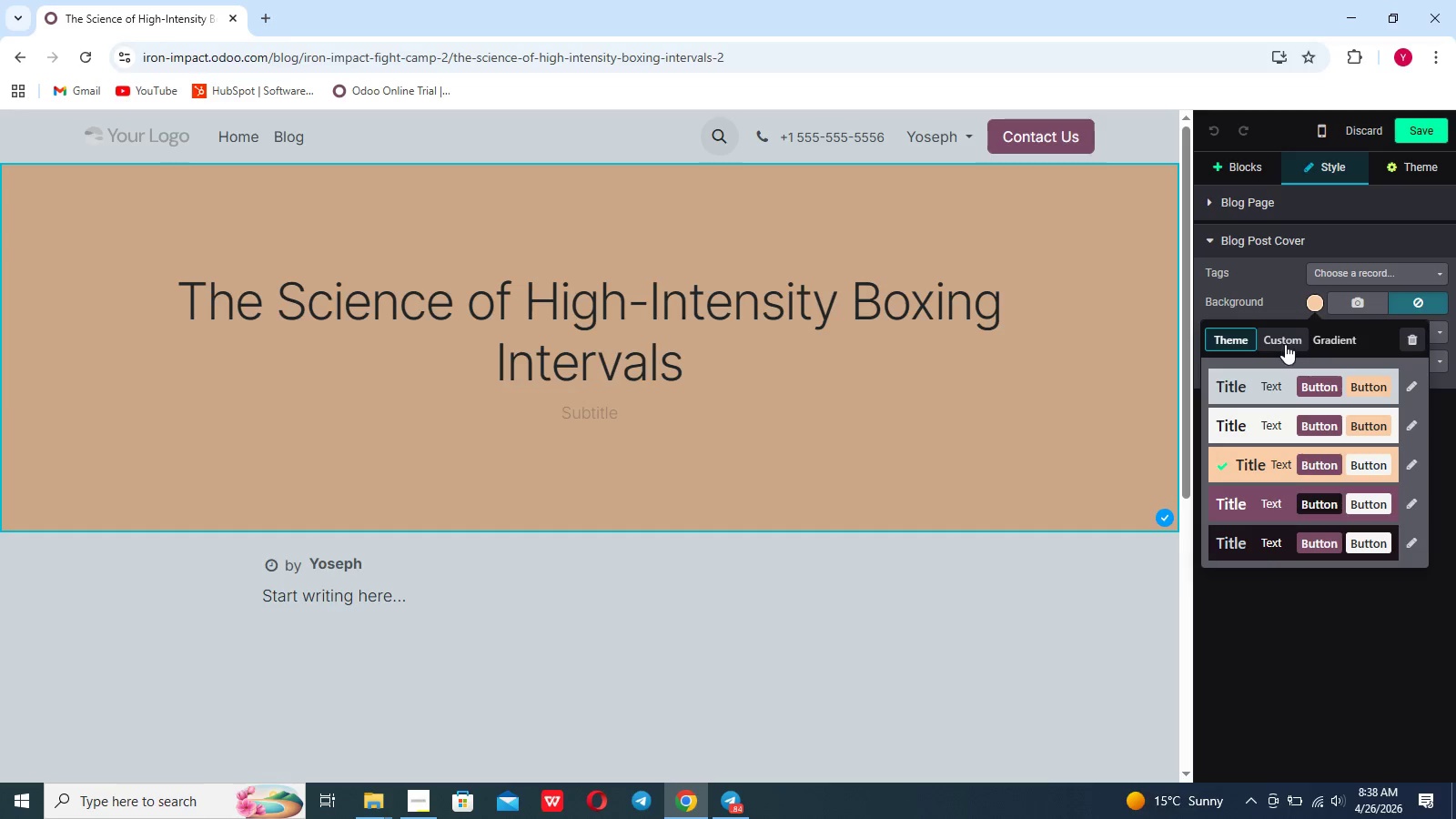 
left_click([1283, 344])
 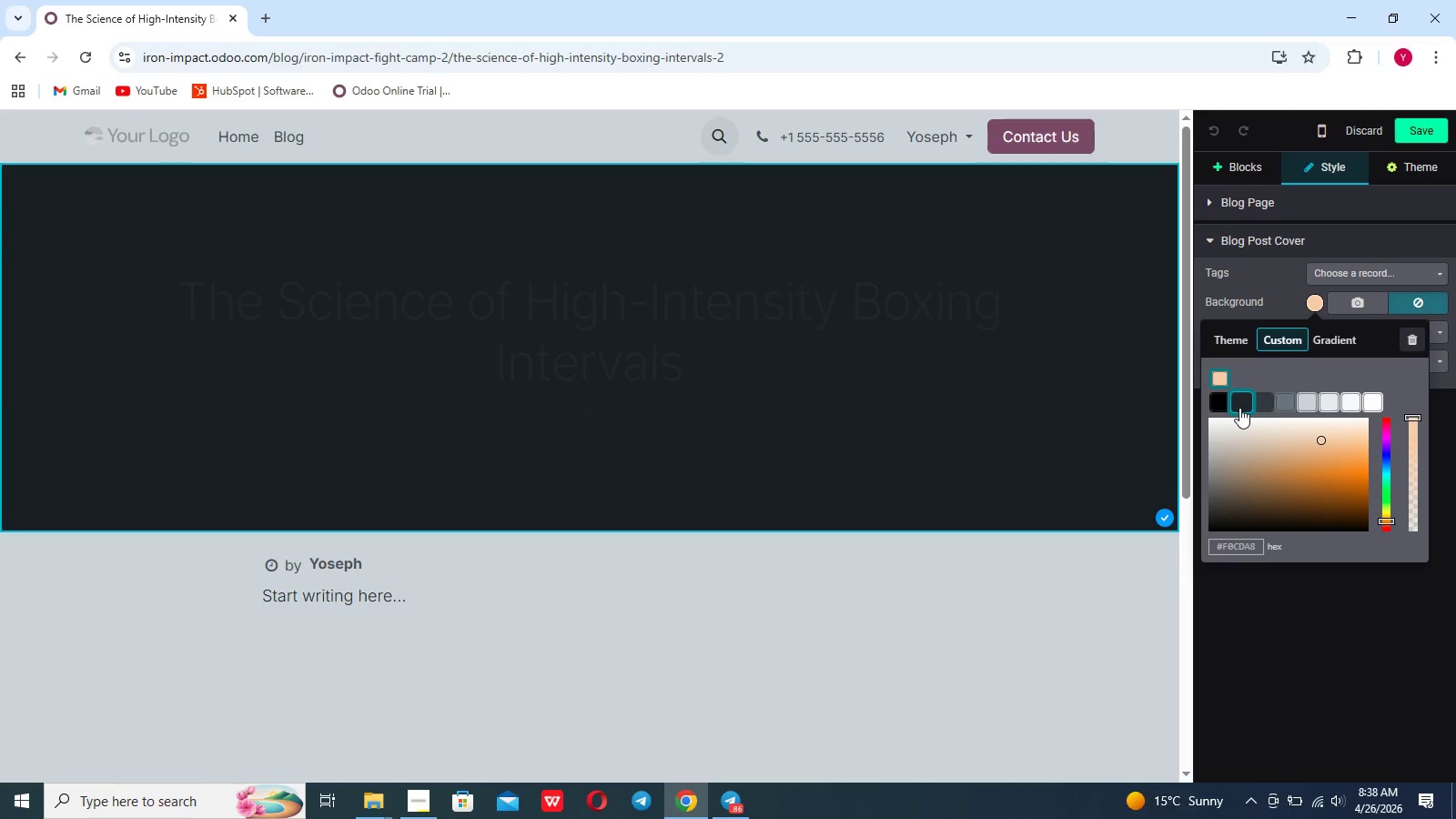 
wait(6.06)
 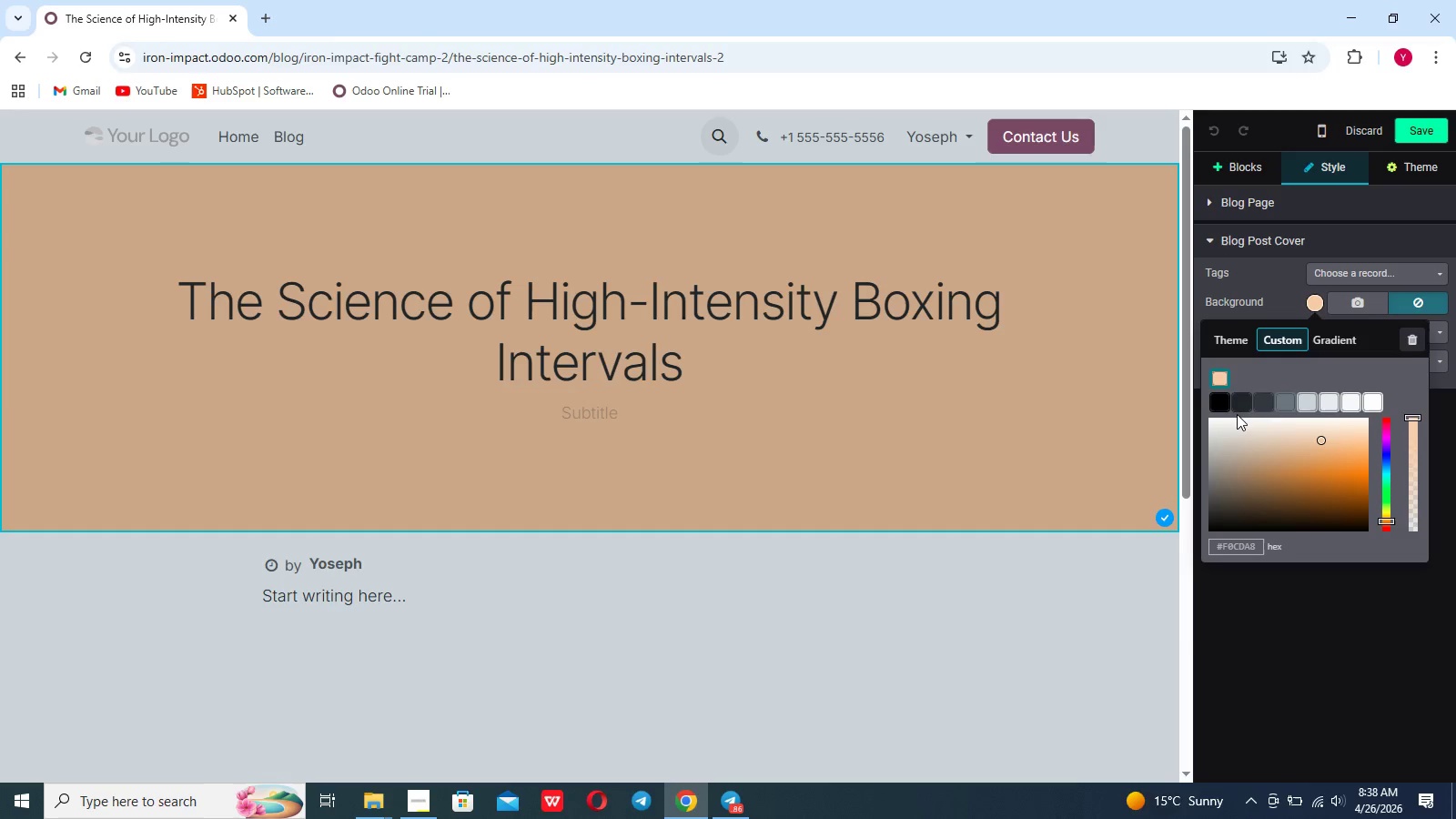 
left_click([925, 309])
 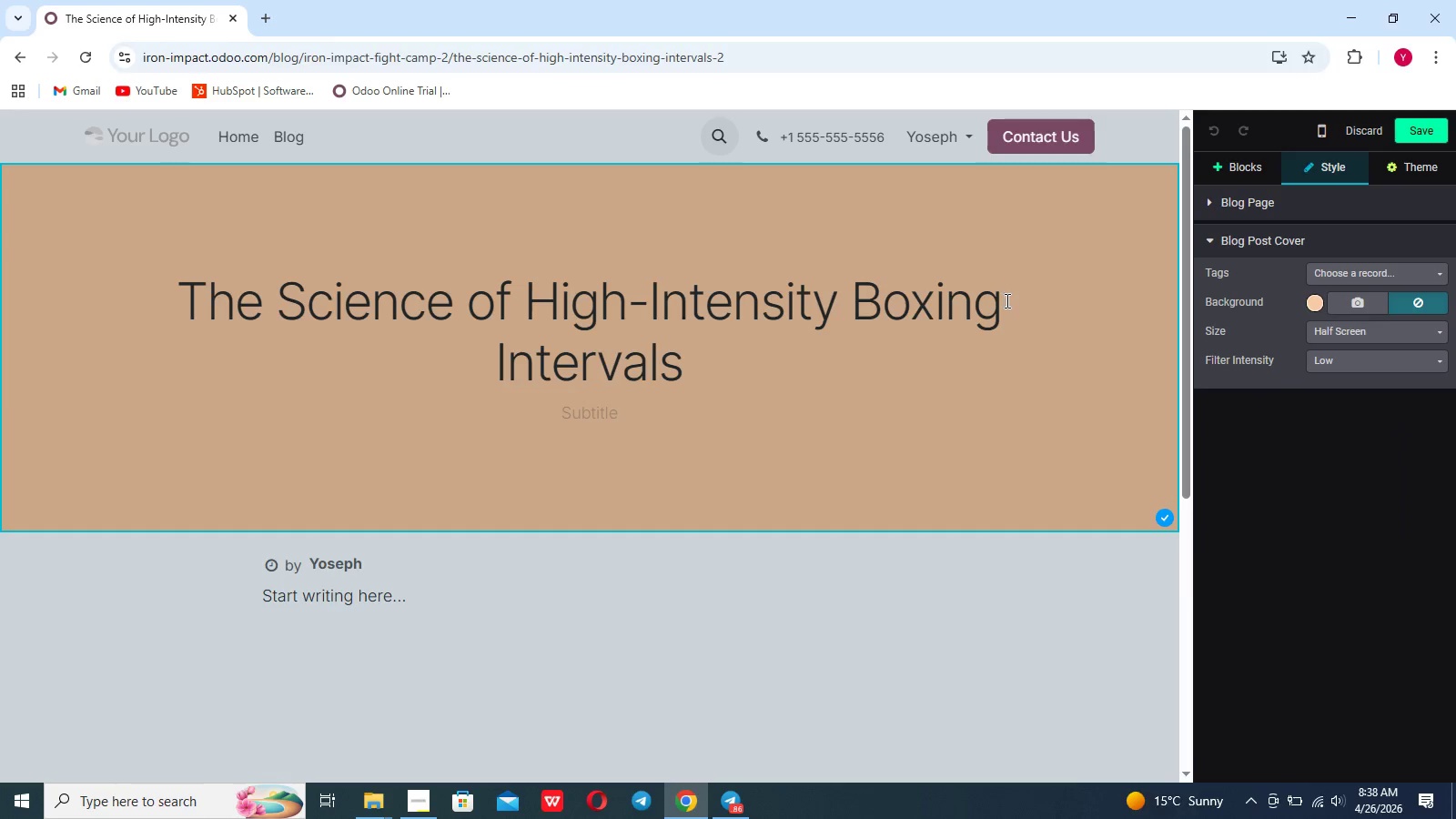 
double_click([1006, 300])
 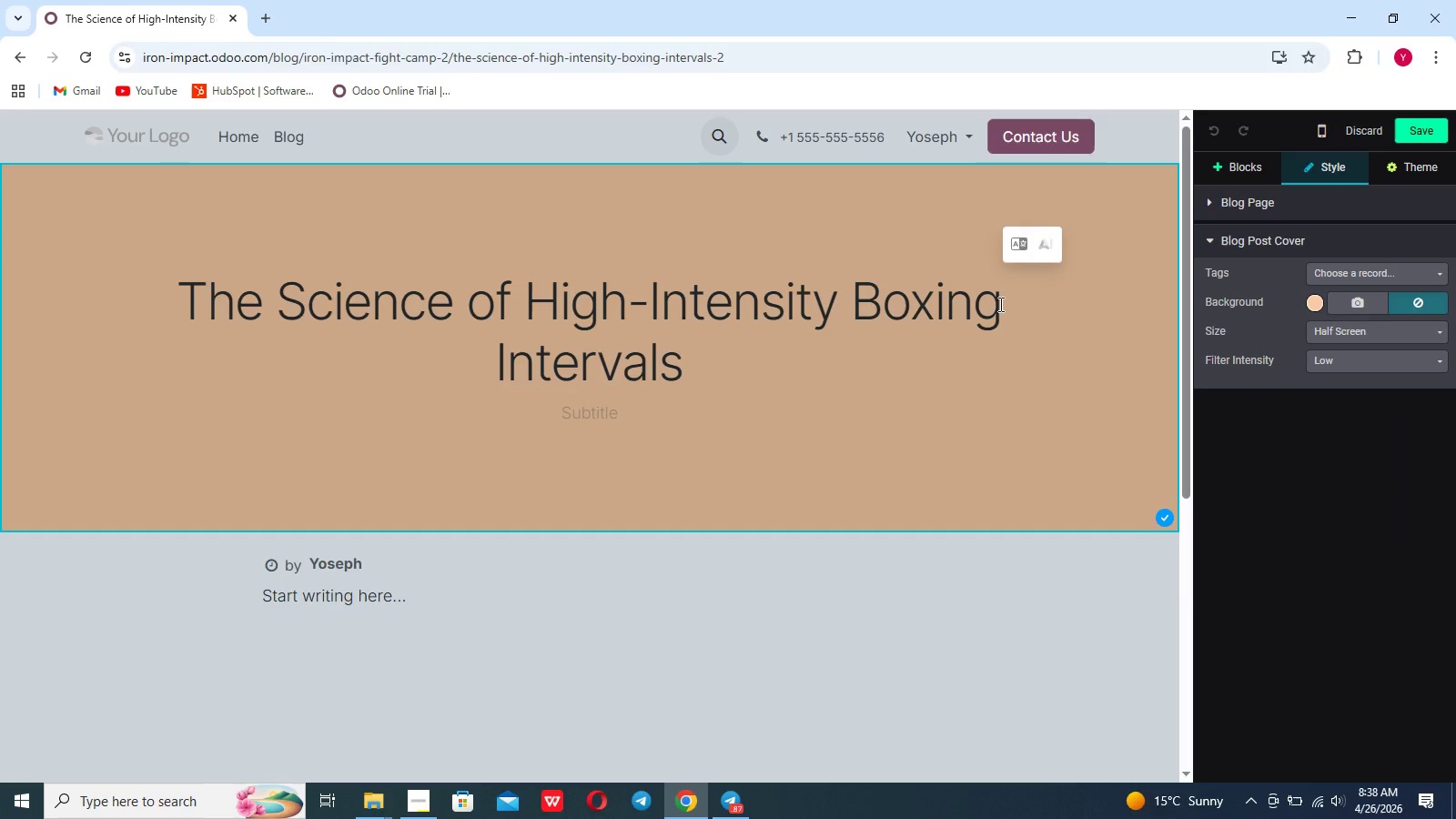 
left_click_drag(start_coordinate=[999, 304], to_coordinate=[664, 351])
 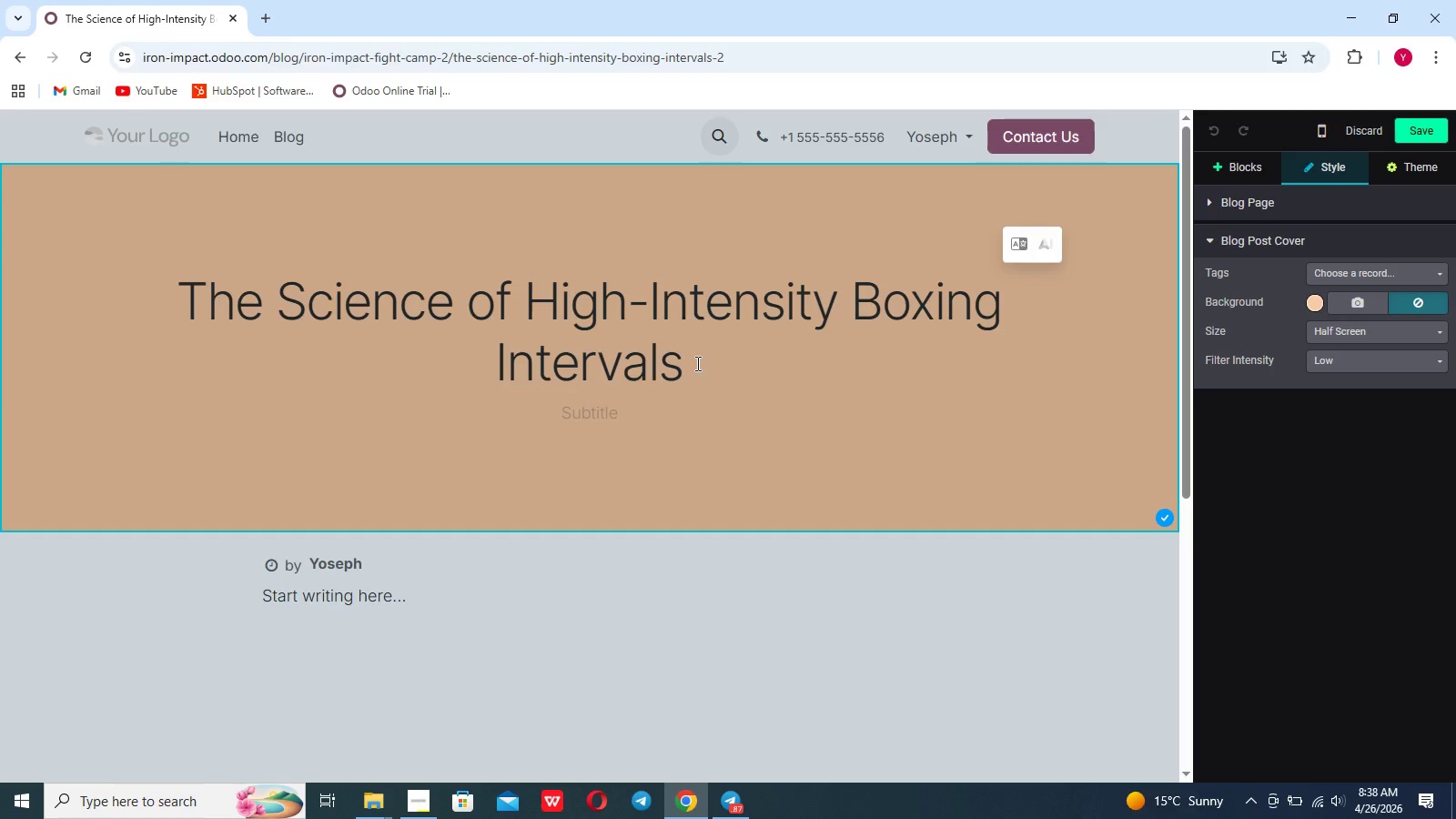 
left_click_drag(start_coordinate=[696, 363], to_coordinate=[149, 307])
 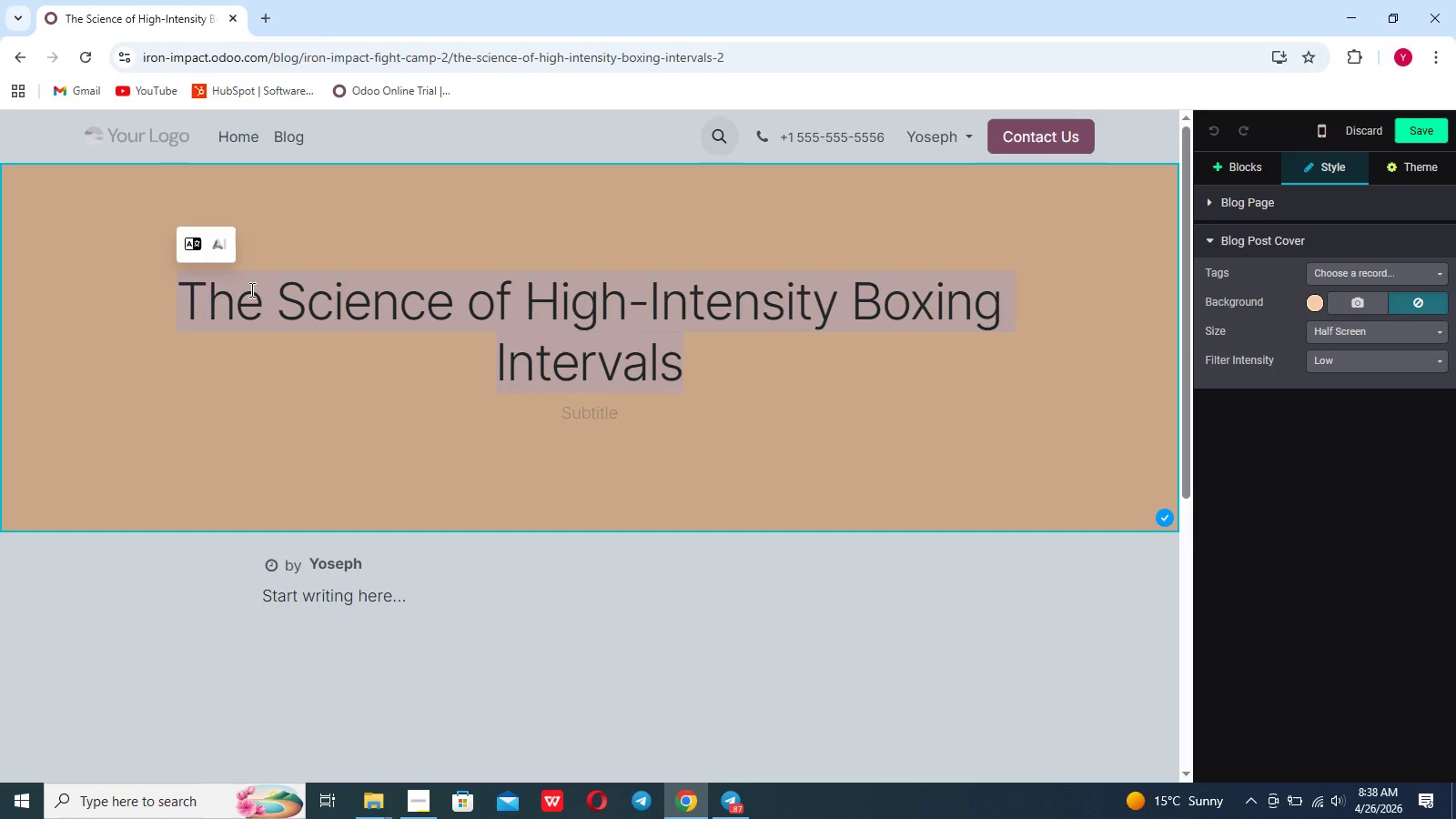 
left_click([250, 289])
 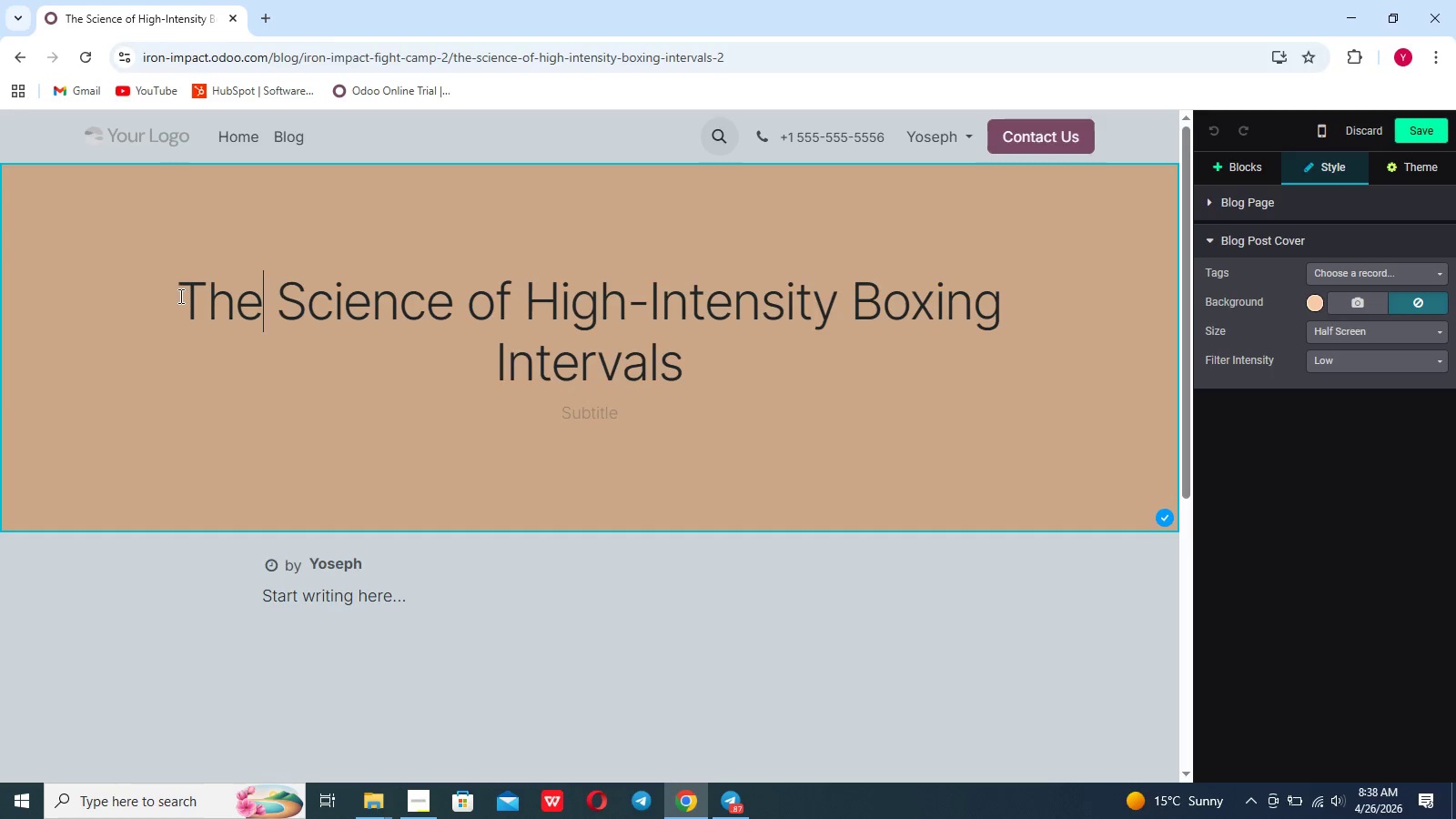 
left_click_drag(start_coordinate=[179, 296], to_coordinate=[679, 359])
 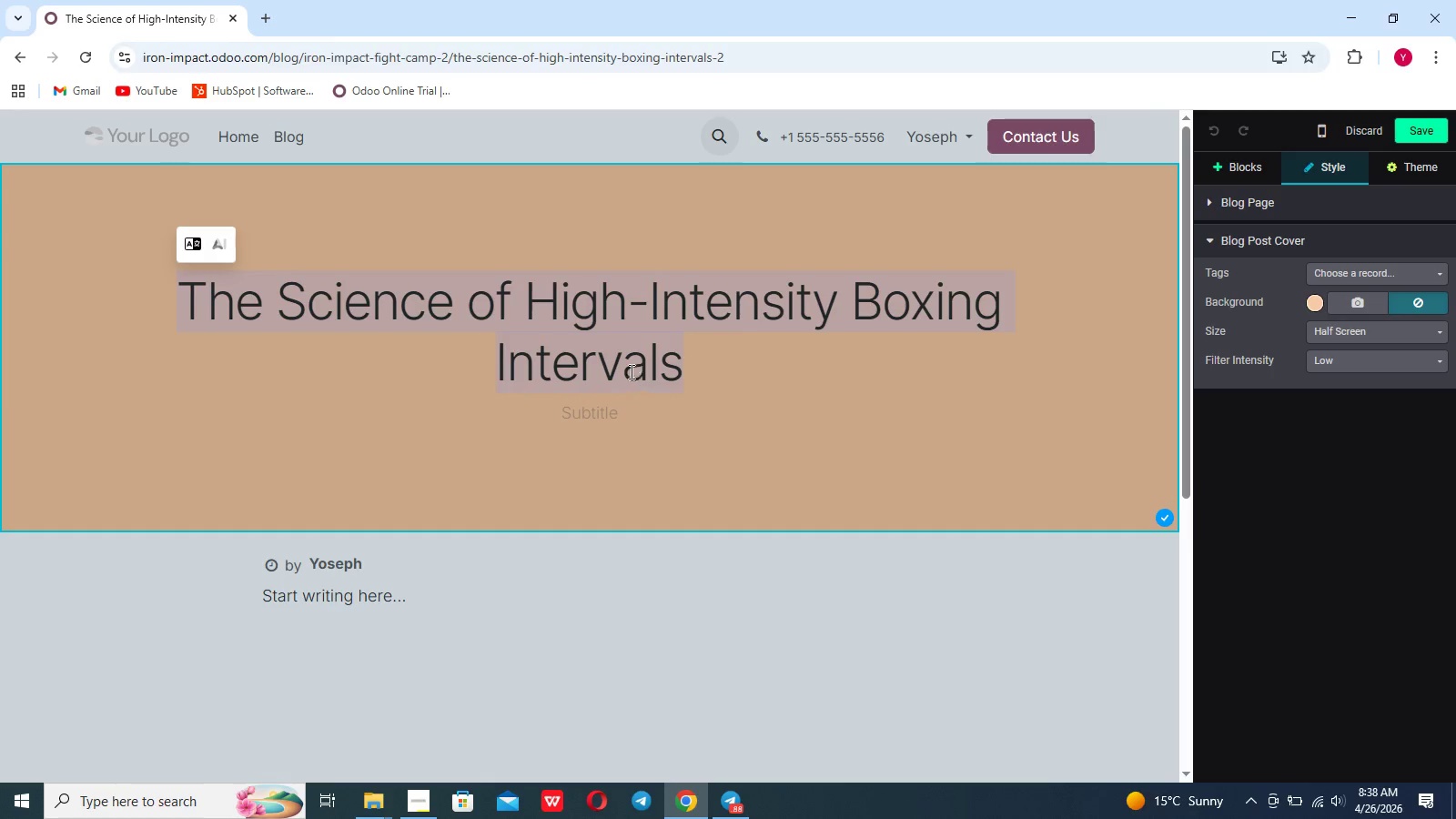 
right_click([623, 366])
 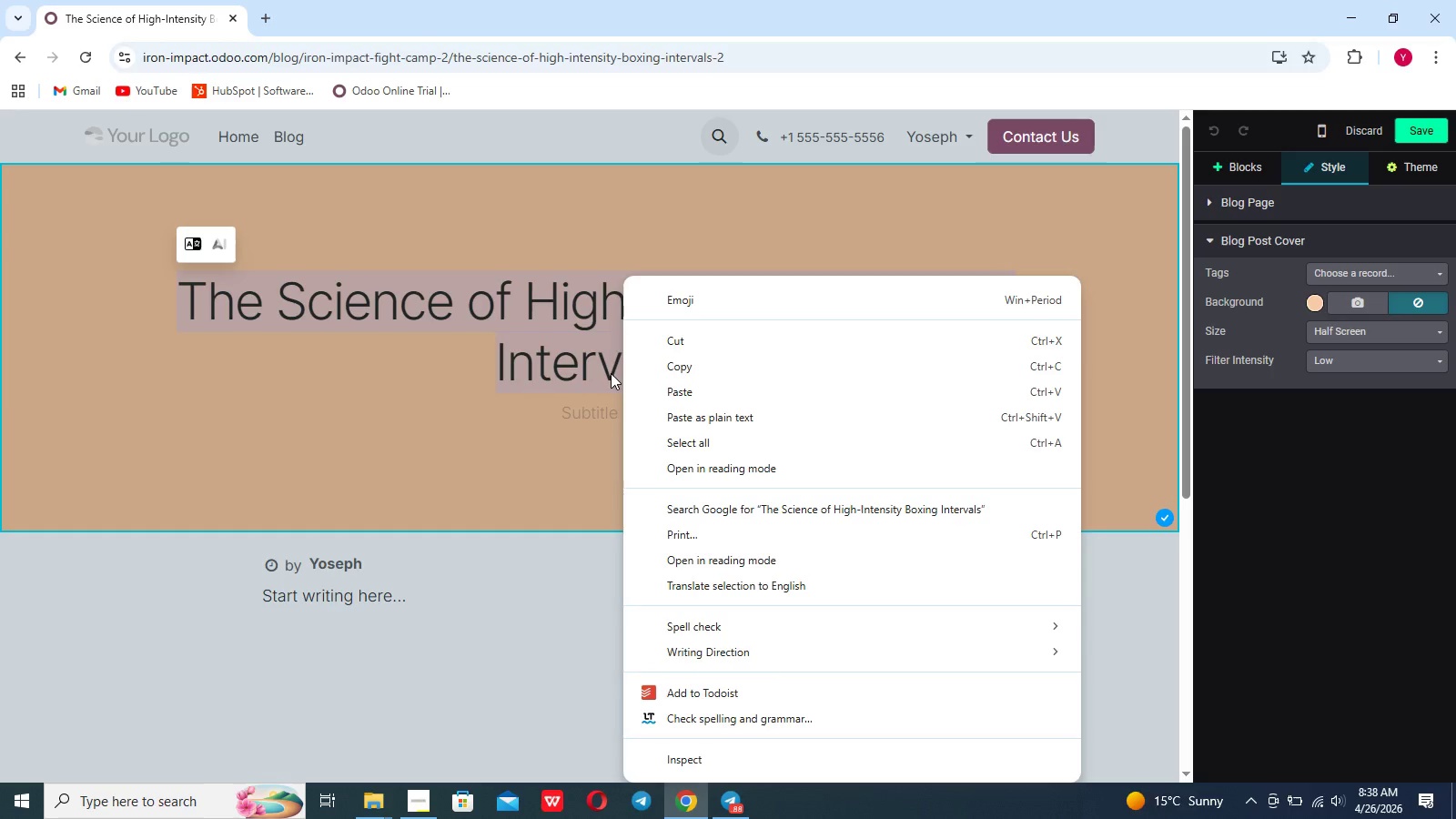 
left_click([611, 373])
 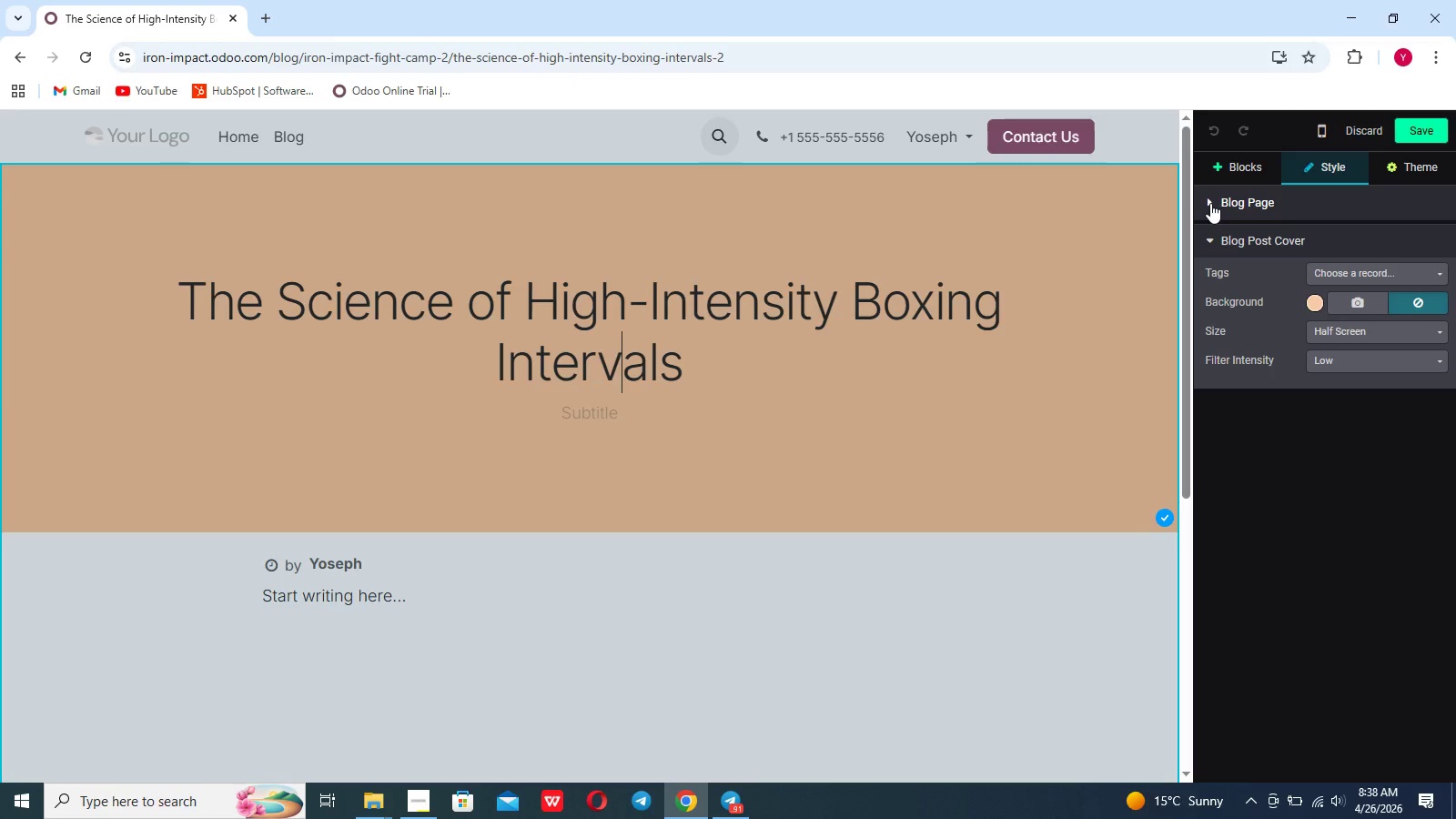 
left_click([1210, 203])
 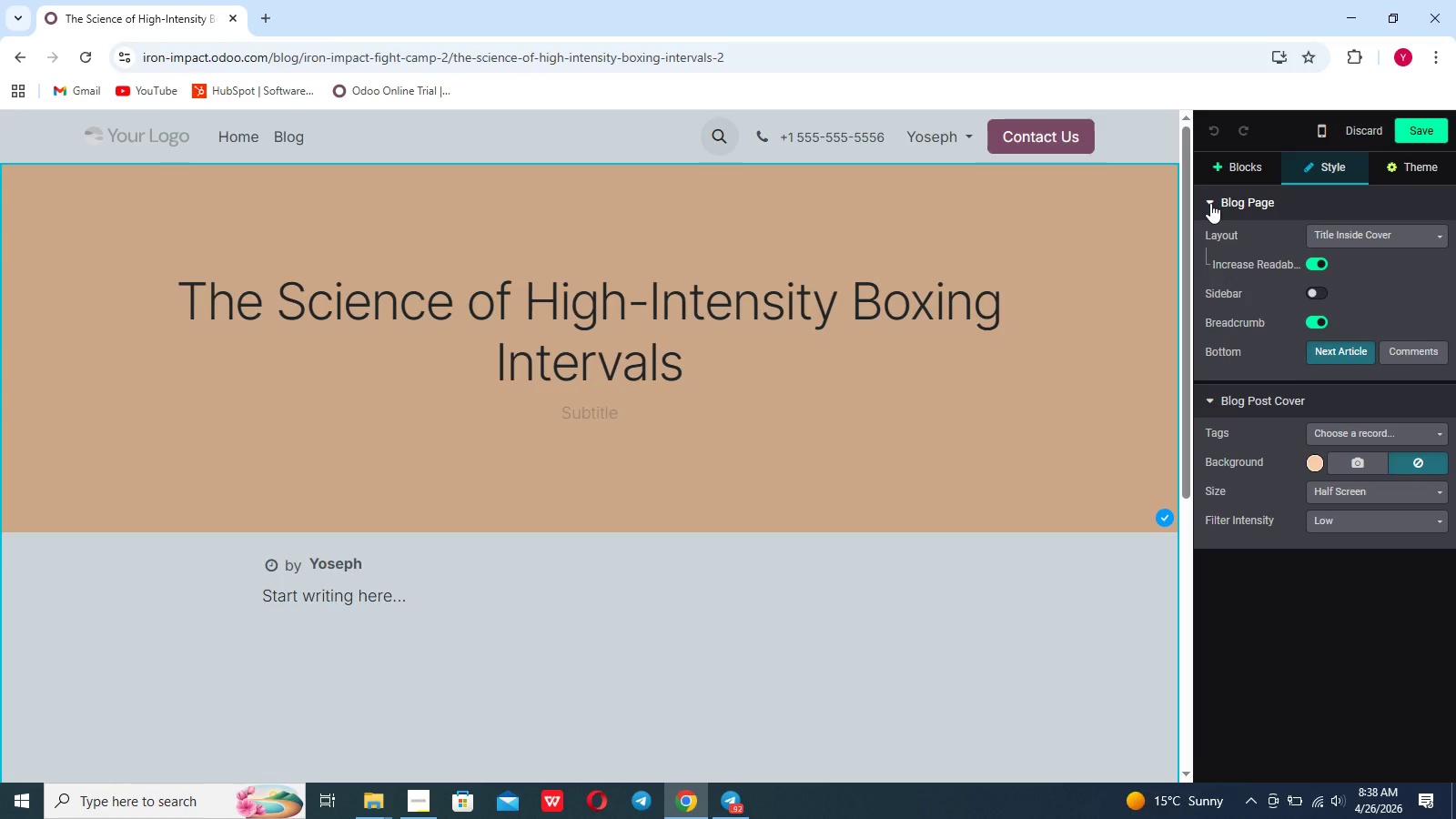 
left_click([1211, 203])
 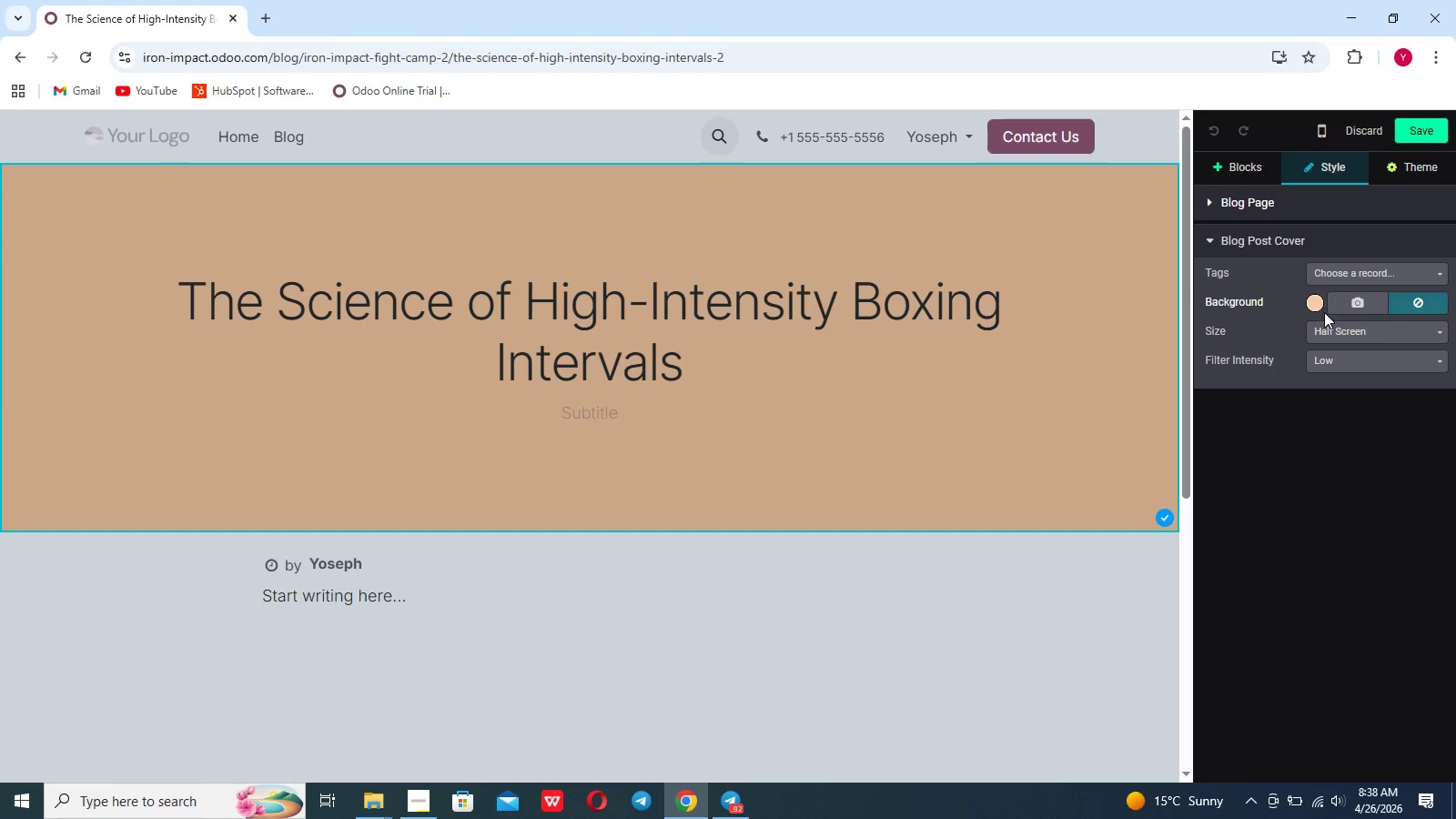 
mouse_move([1334, 304])
 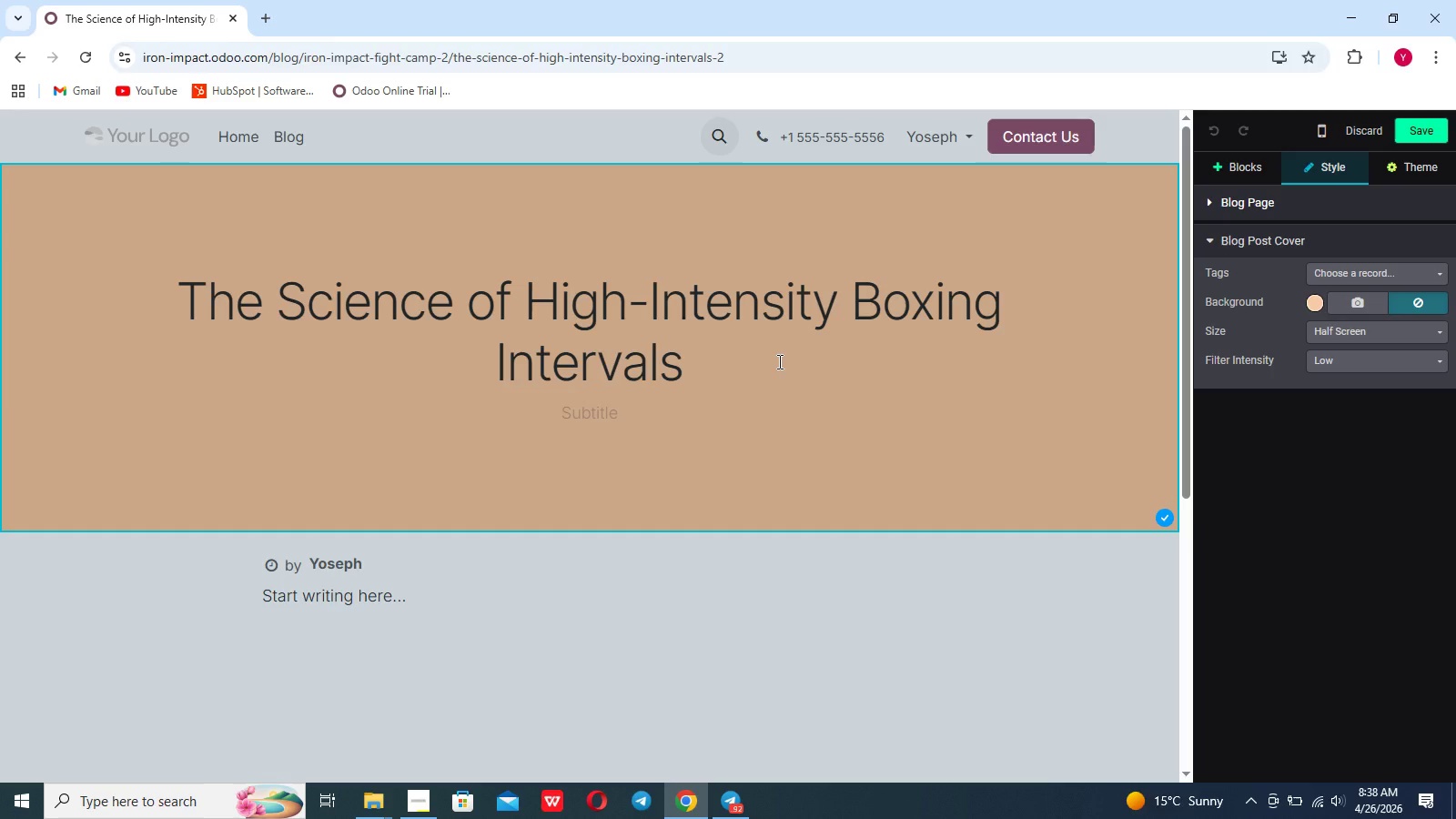 
left_click_drag(start_coordinate=[716, 363], to_coordinate=[381, 258])
 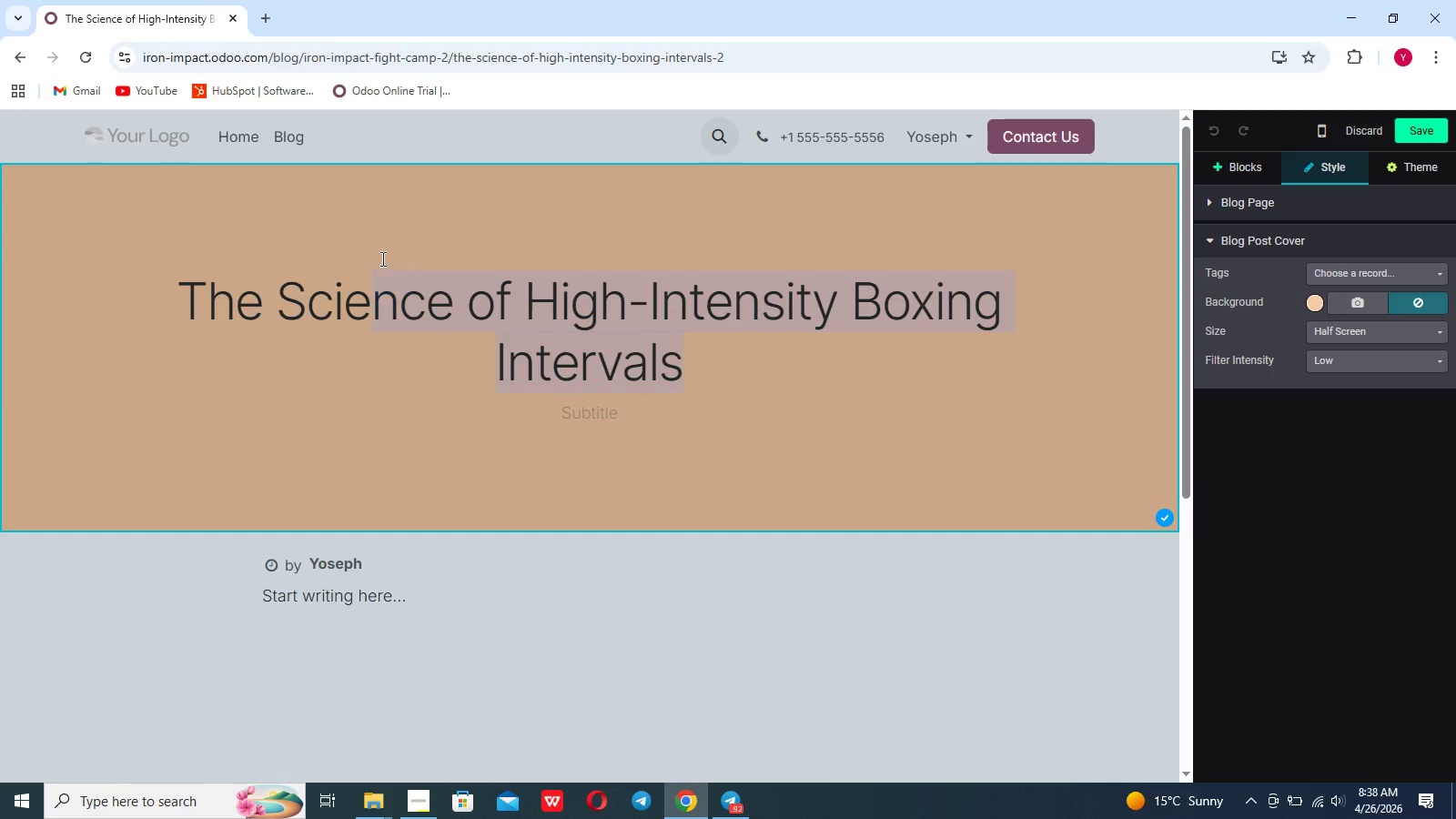 
mouse_move([397, 253])
 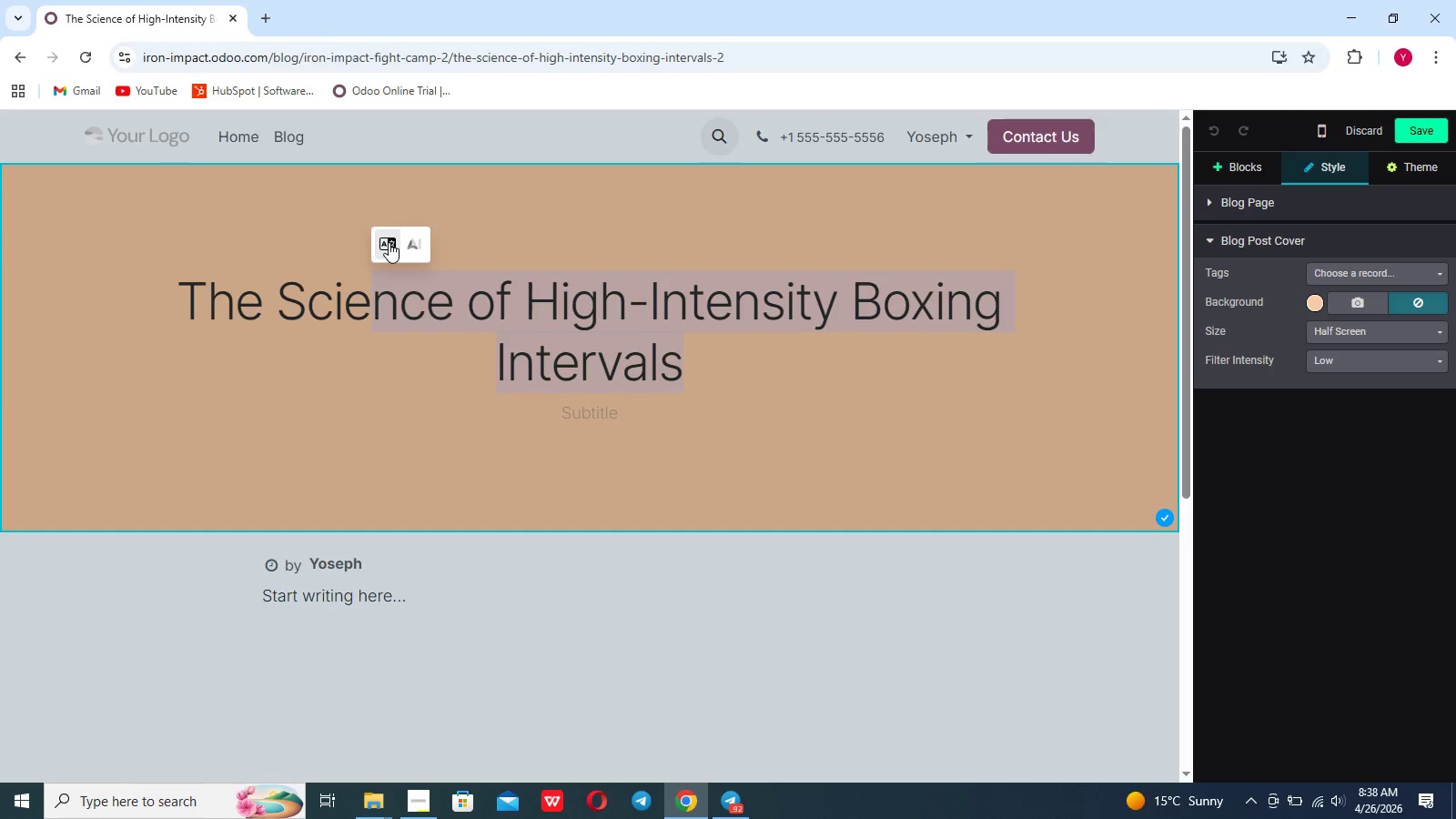 
mouse_move([379, 285])
 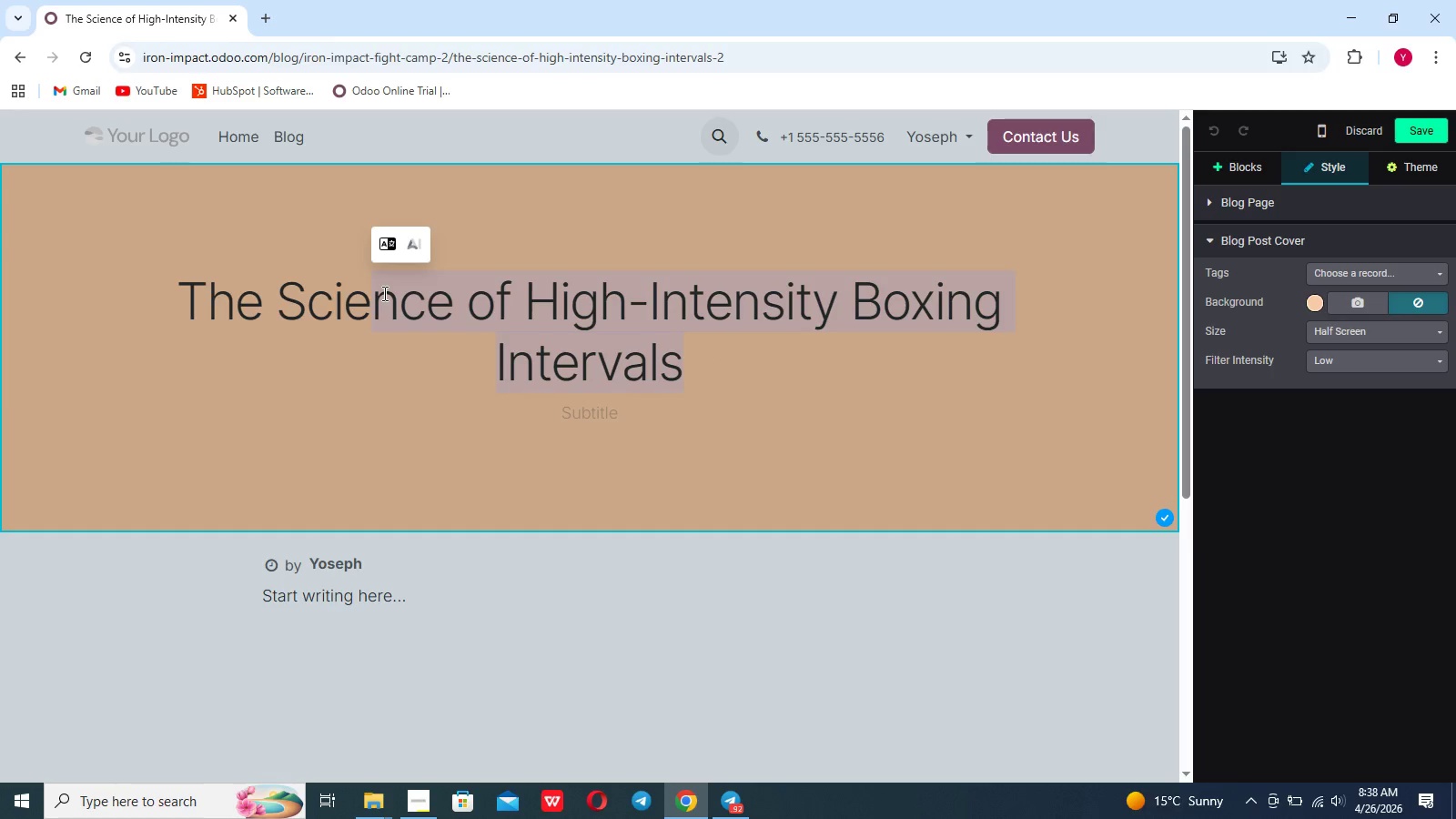 
left_click([383, 293])
 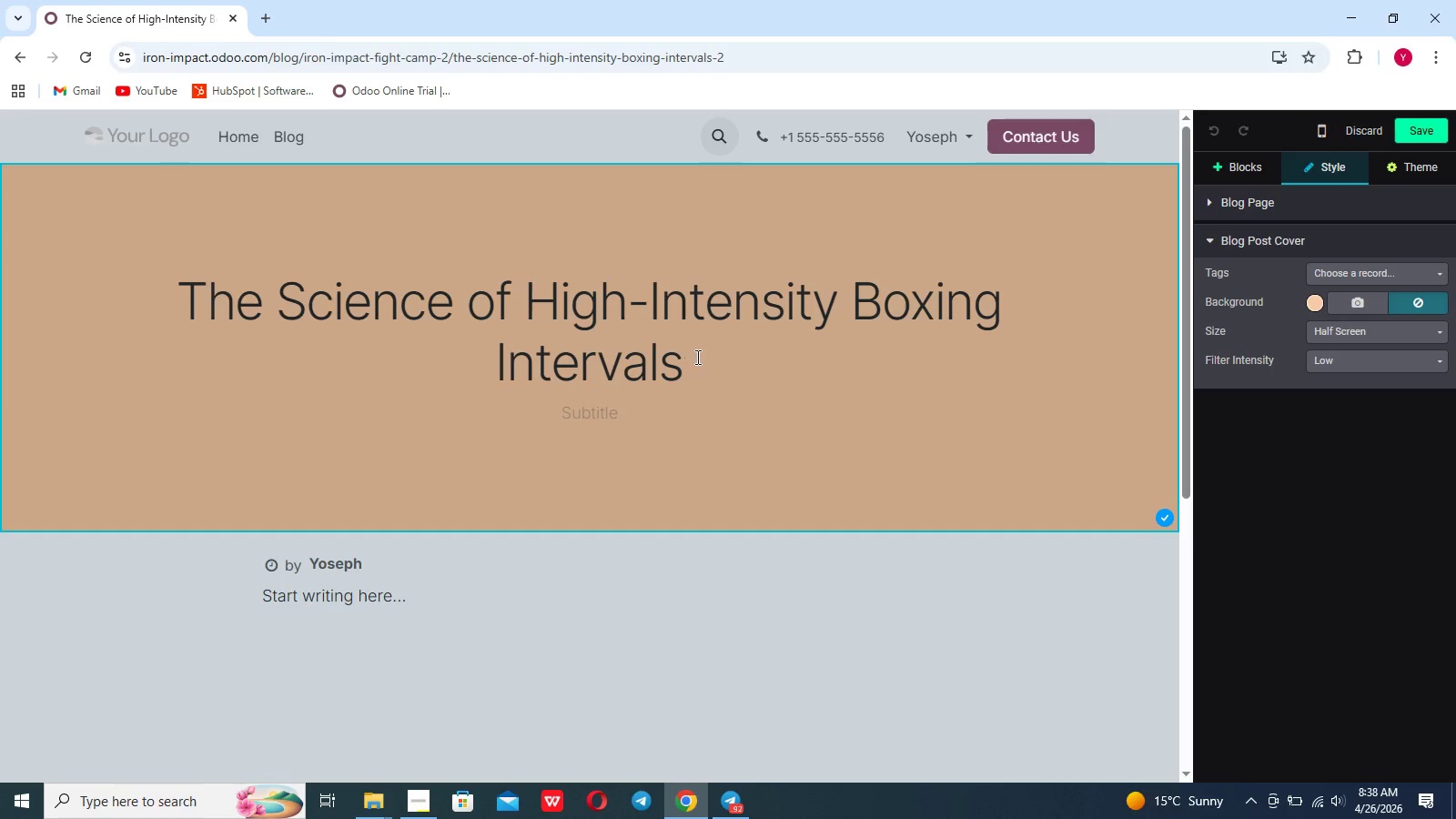 
left_click([702, 354])
 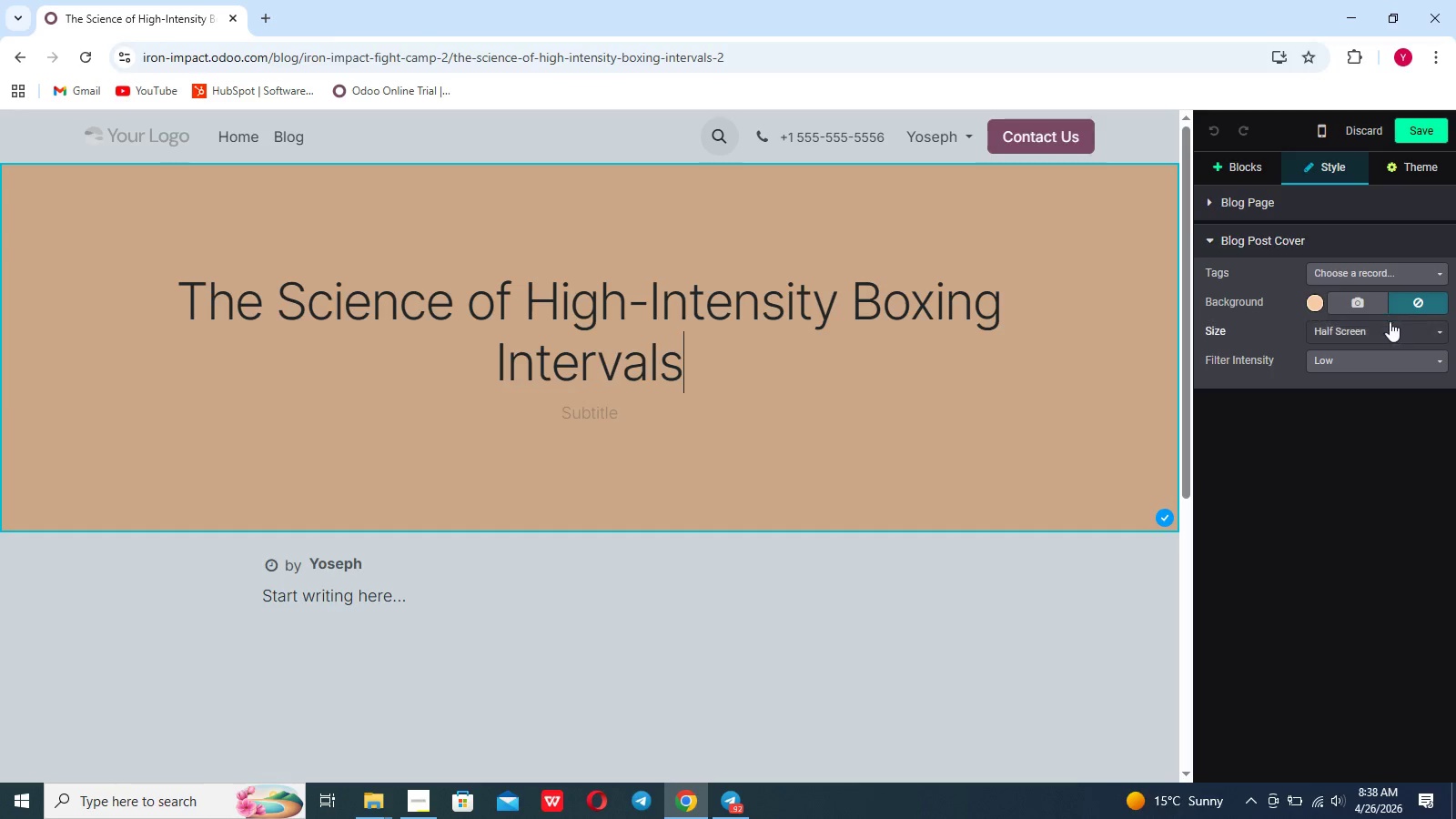 
mouse_move([1360, 290])
 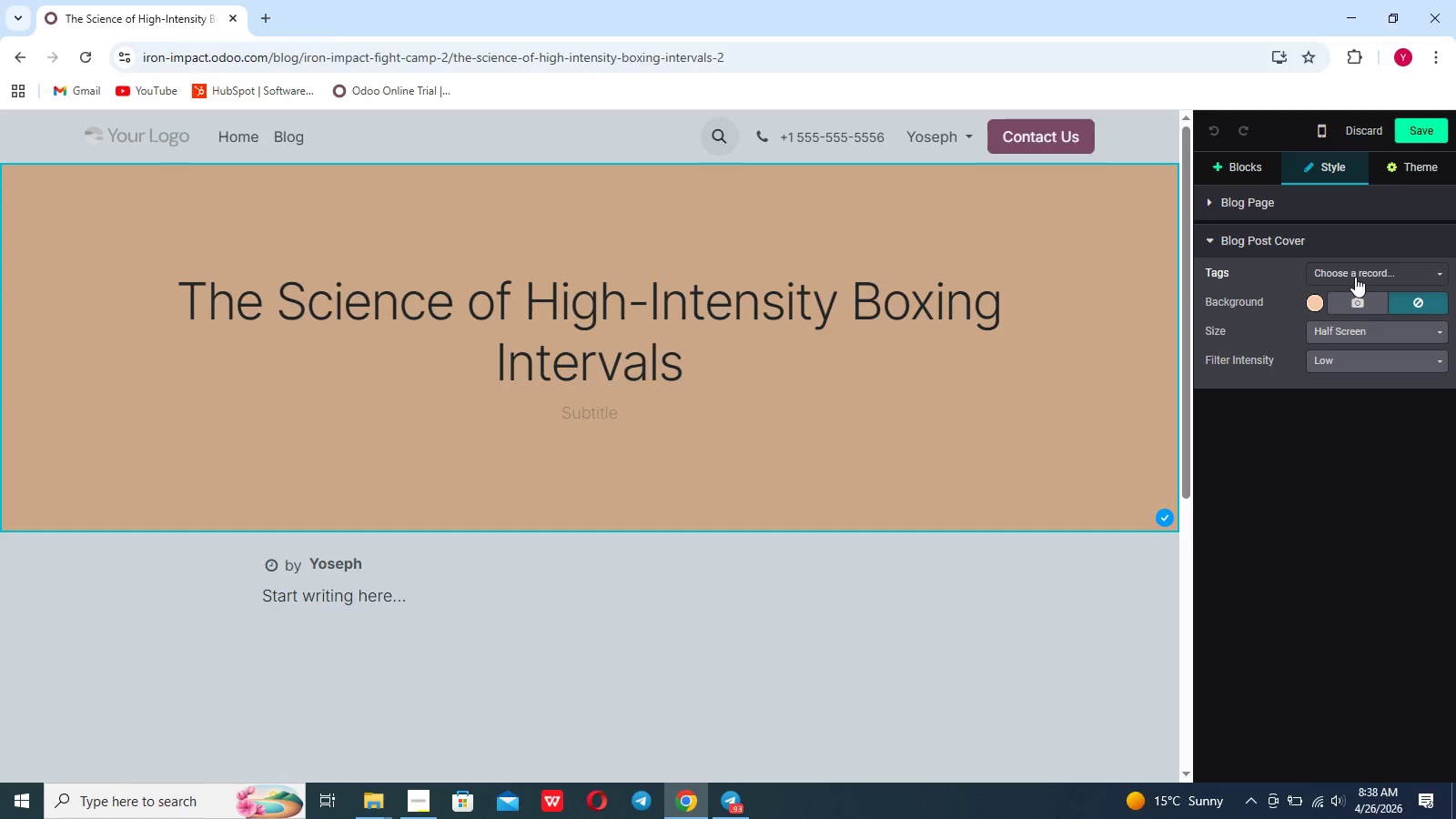 
left_click([1355, 277])
 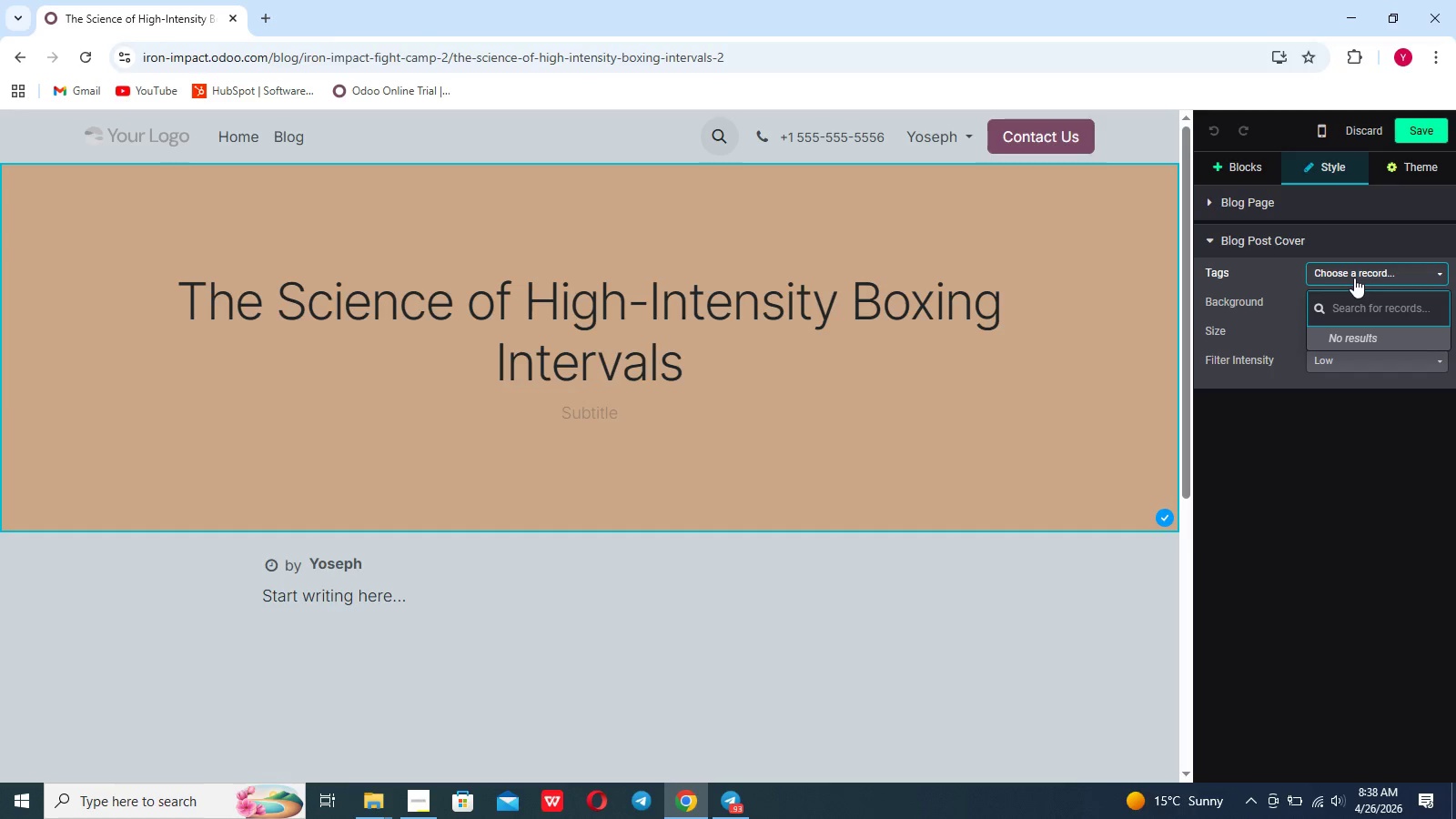 
left_click([1354, 278])
 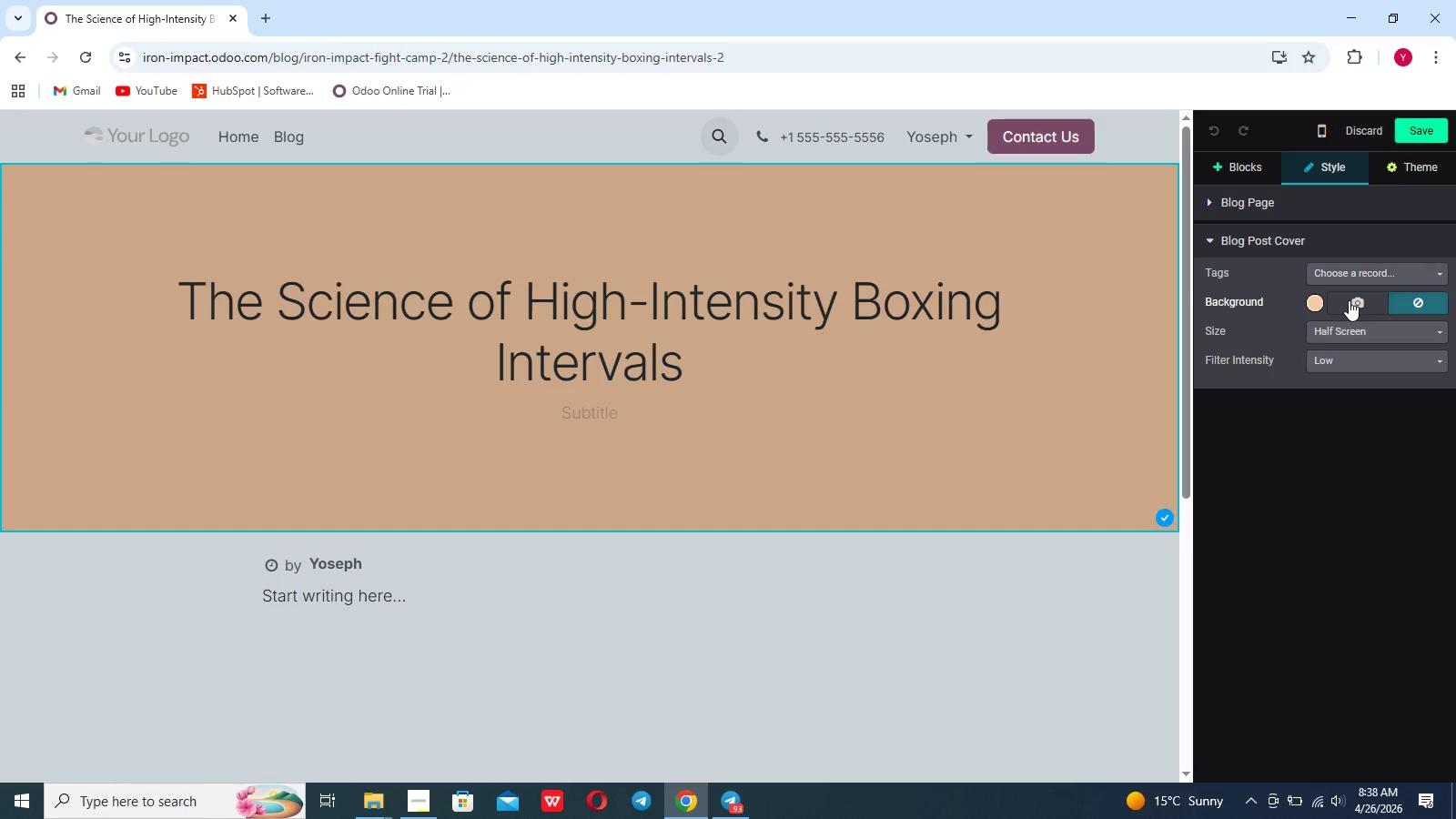 
left_click([1349, 300])
 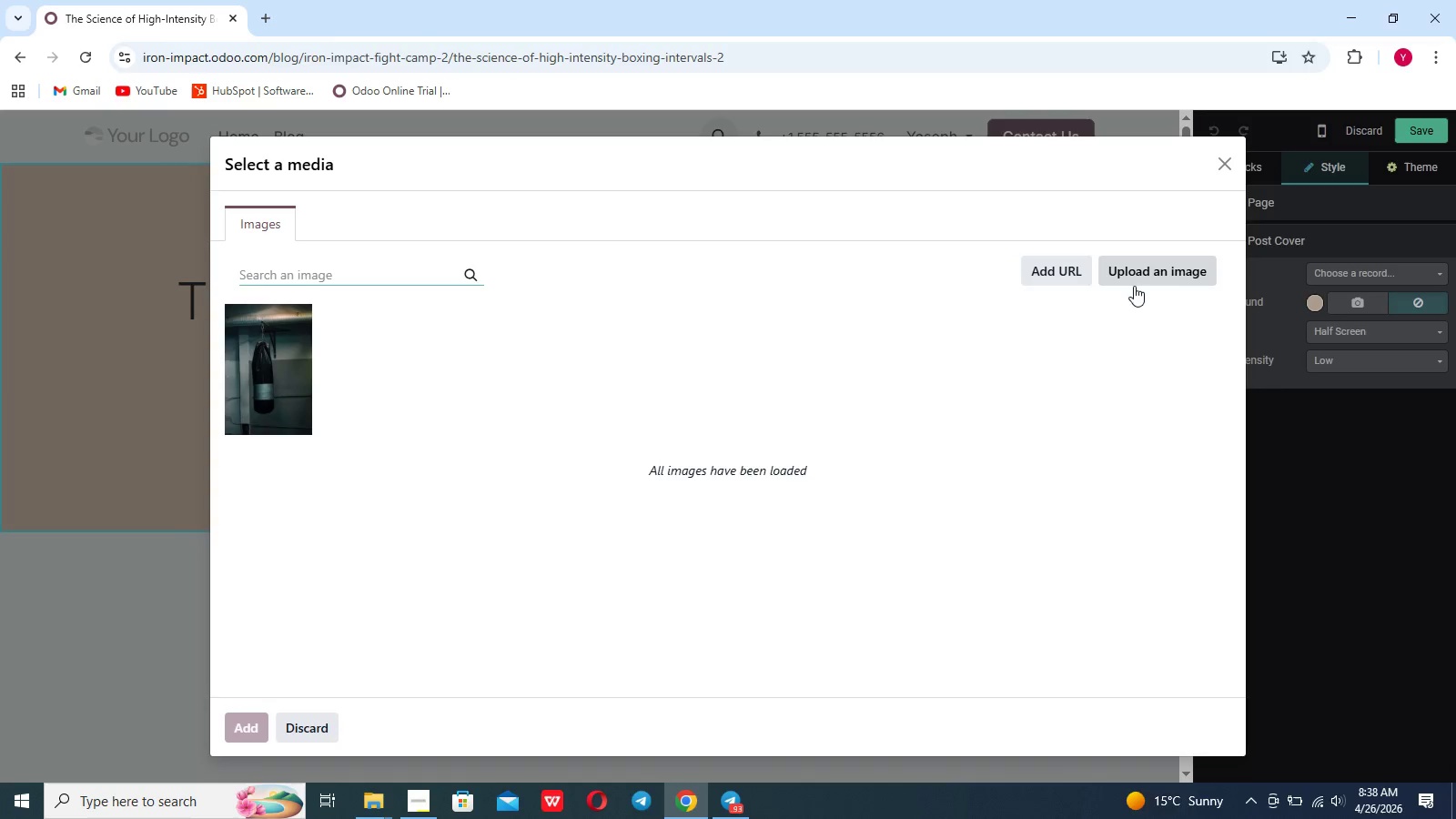 
left_click([1306, 422])
 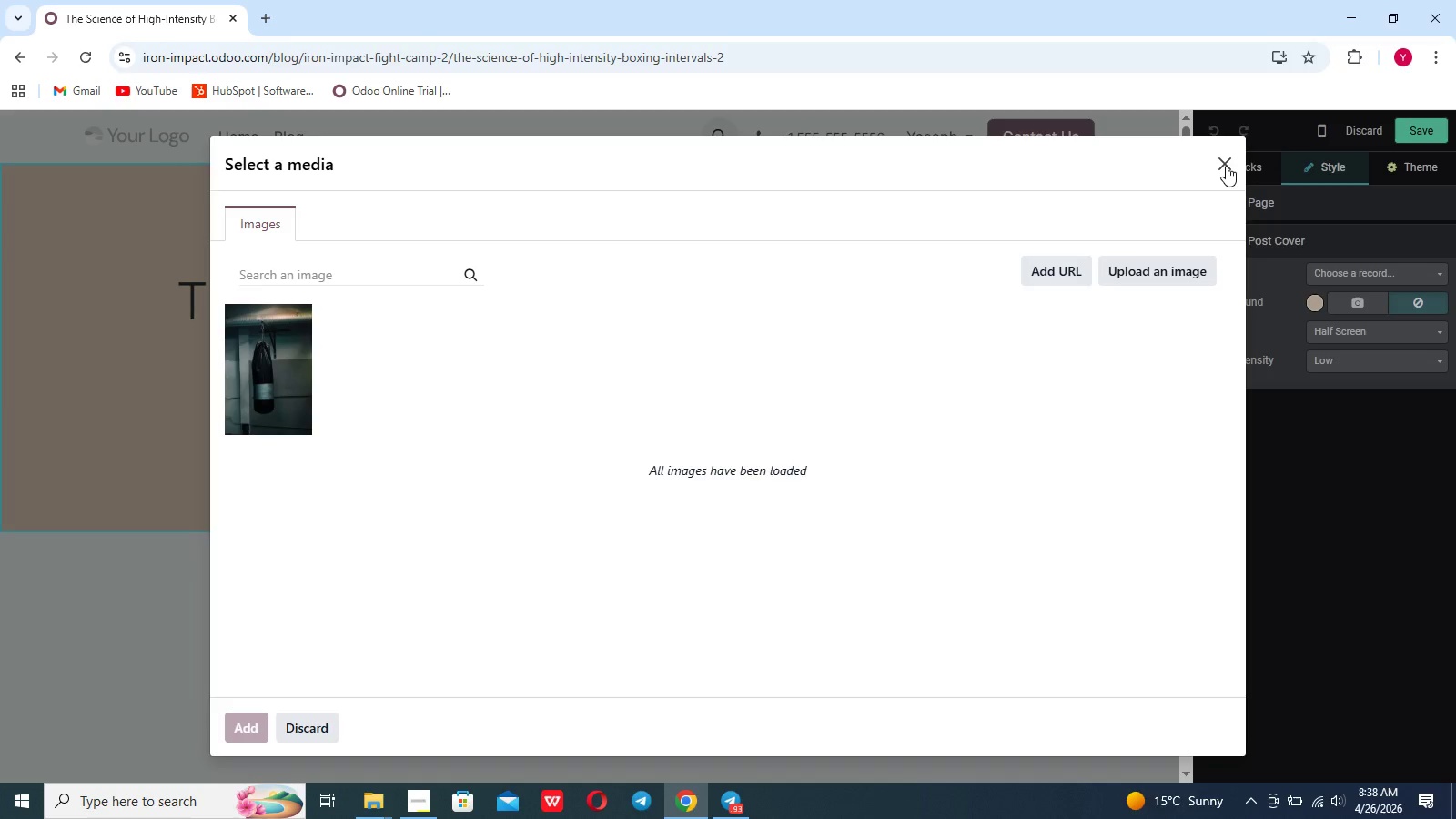 
left_click([1226, 166])
 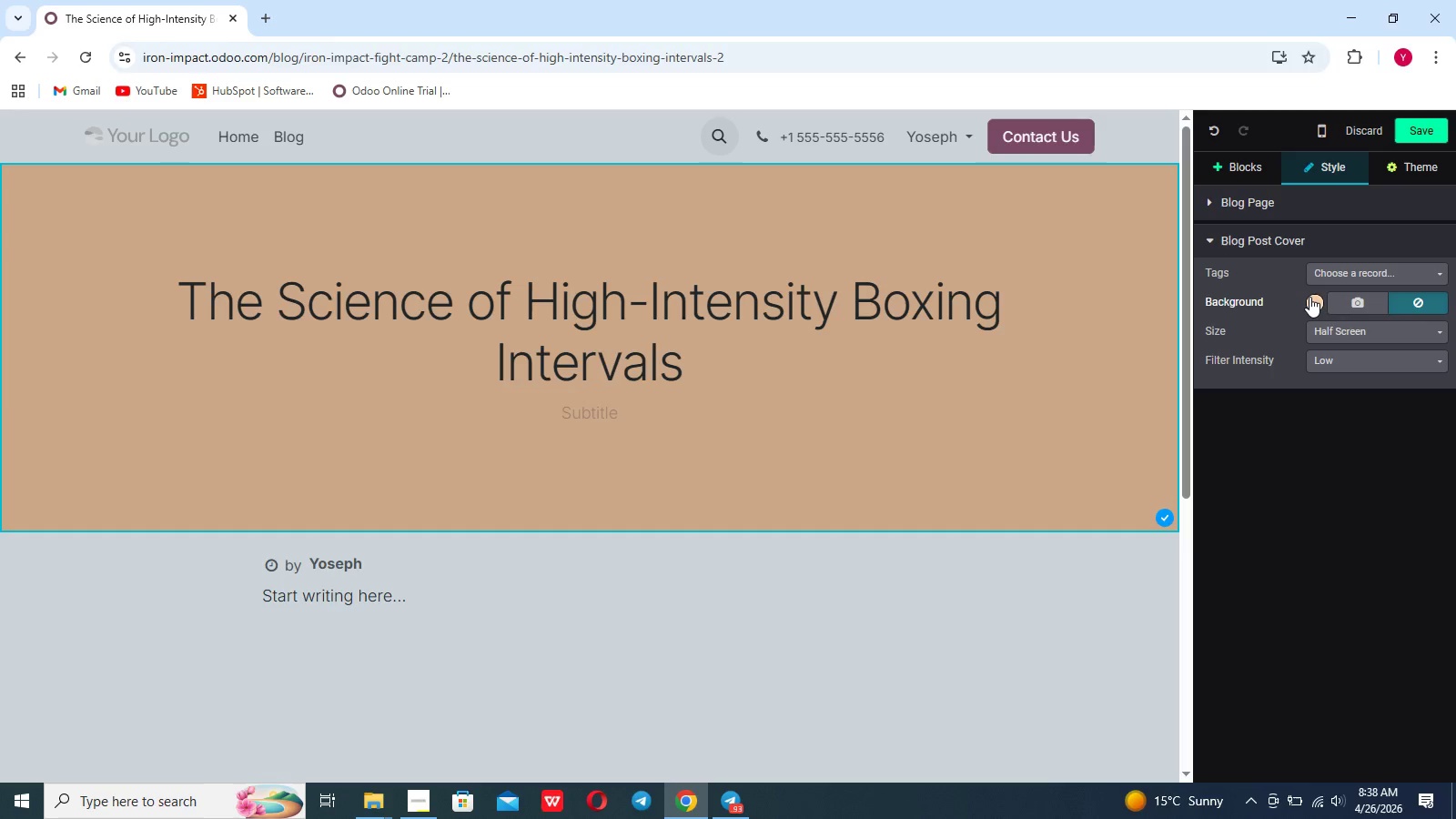 
left_click([1309, 297])
 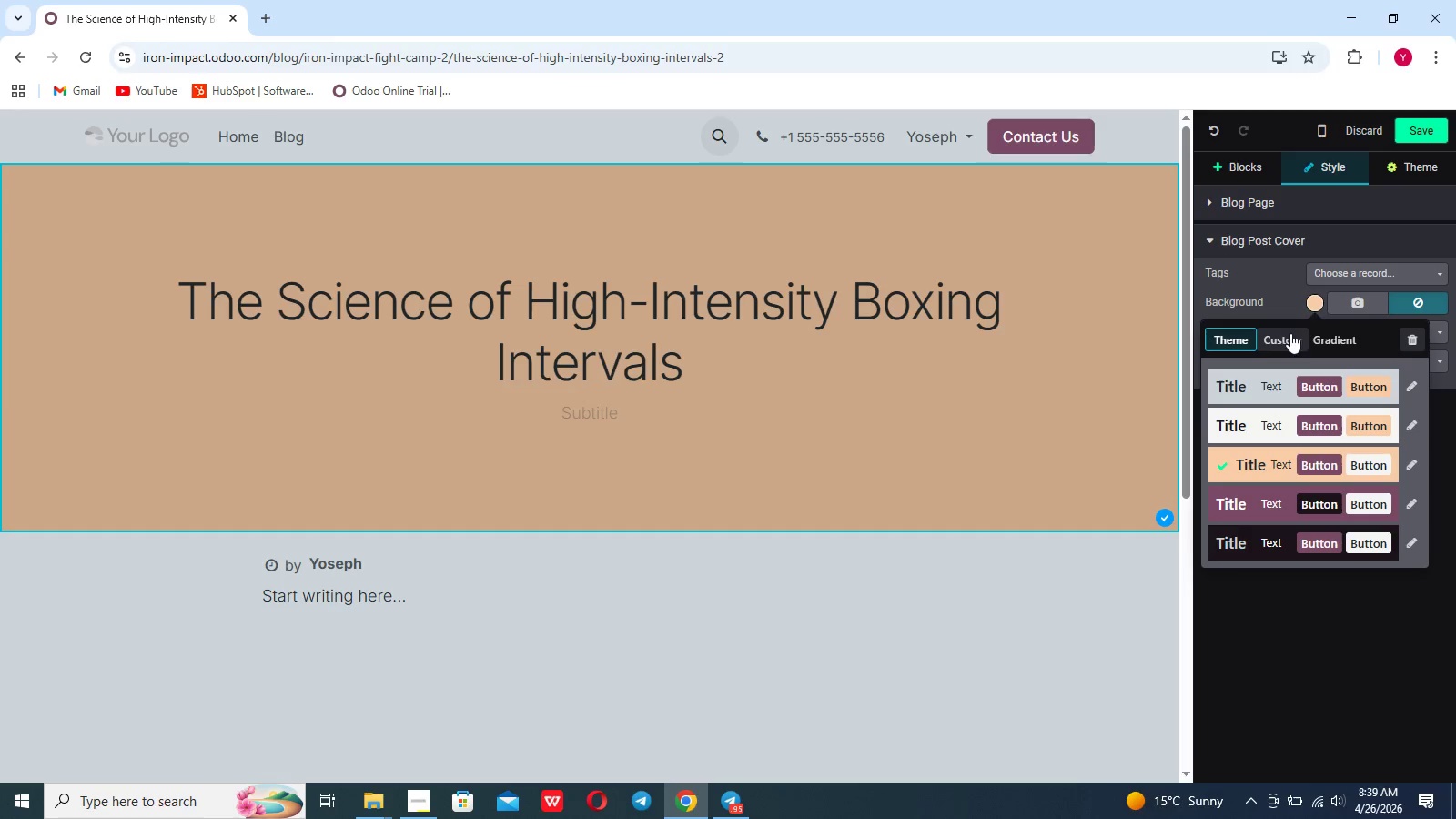 
left_click([1283, 341])
 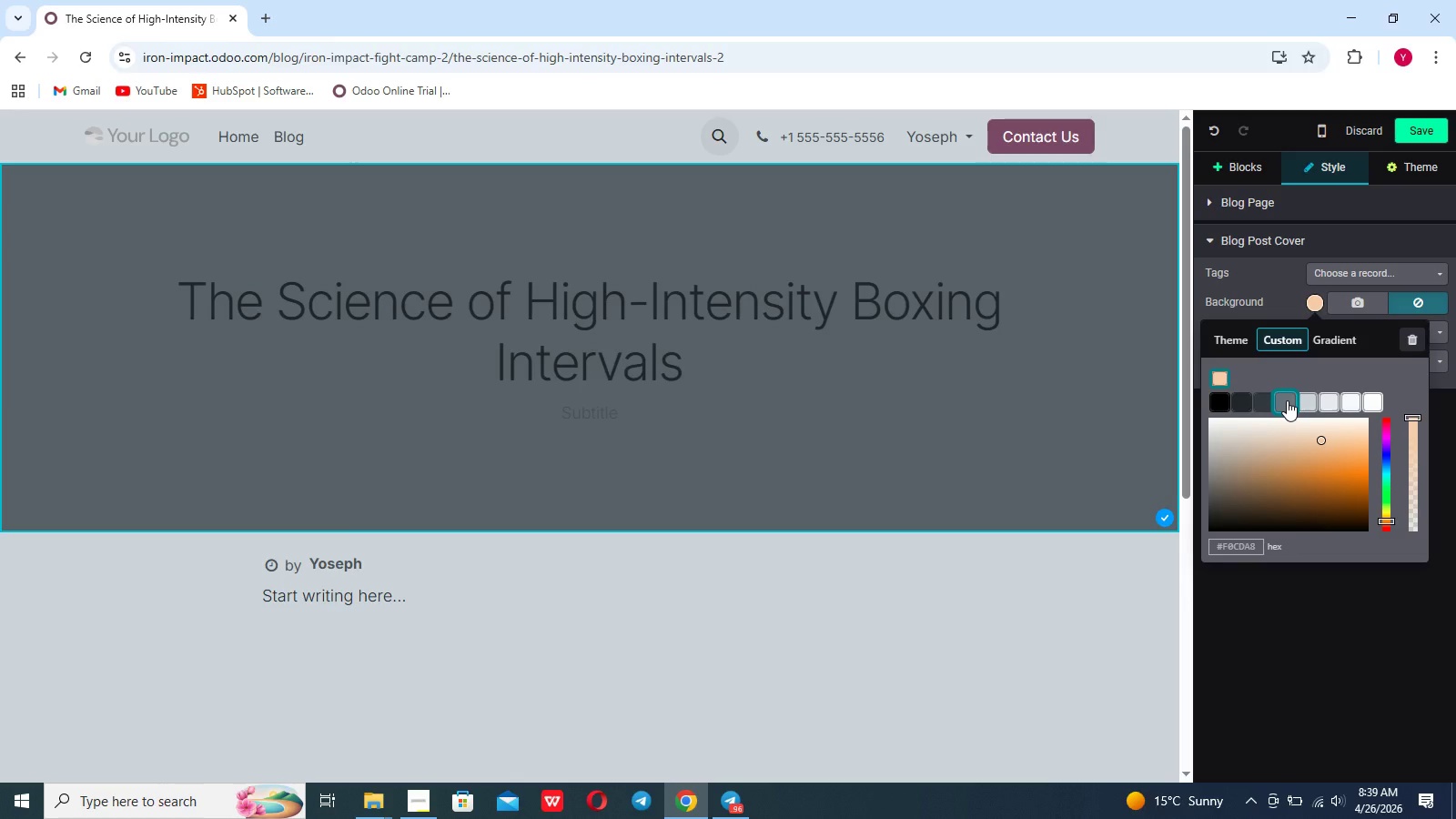 
wait(18.44)
 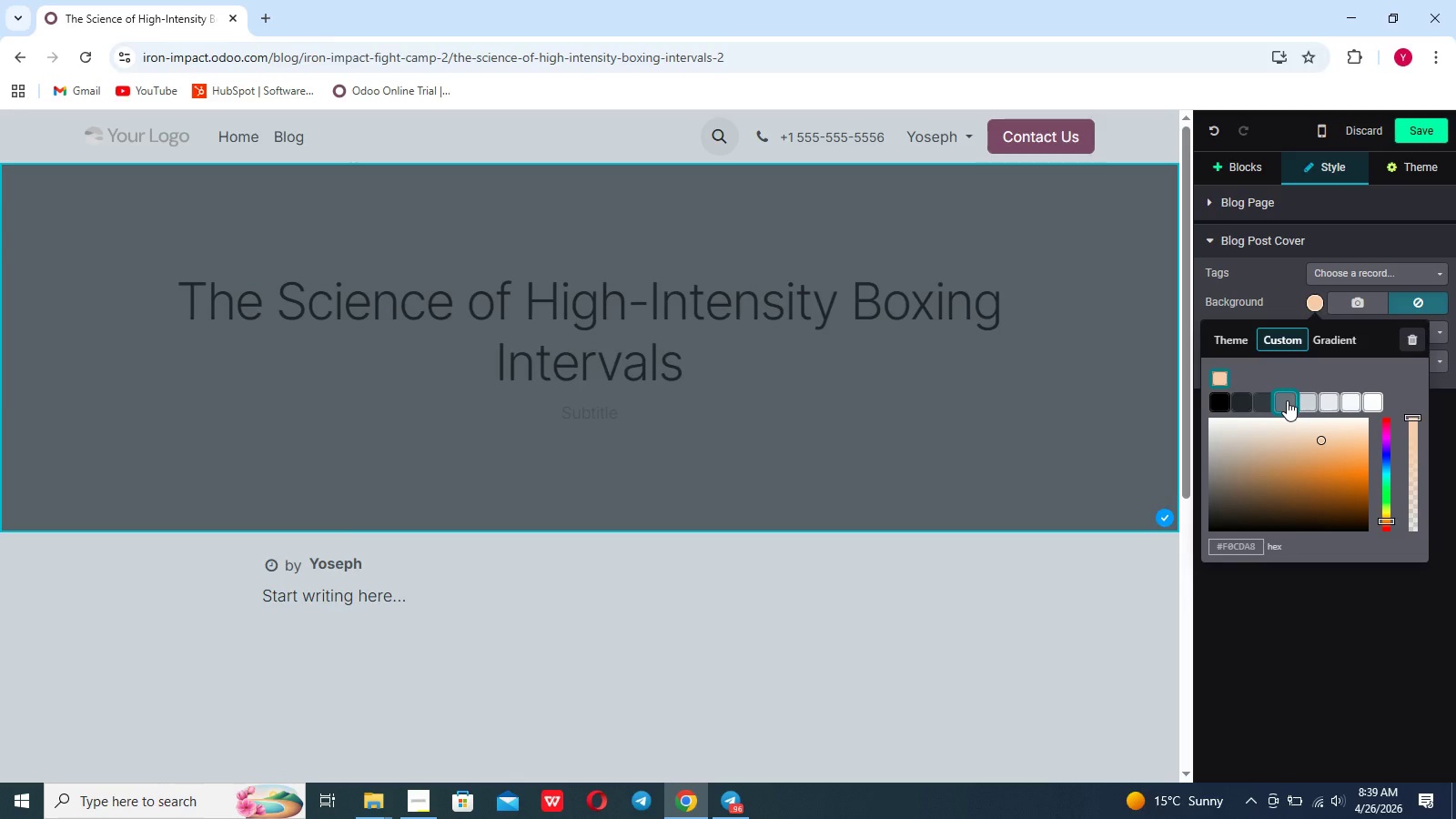 
left_click_drag(start_coordinate=[1387, 521], to_coordinate=[1382, 318])
 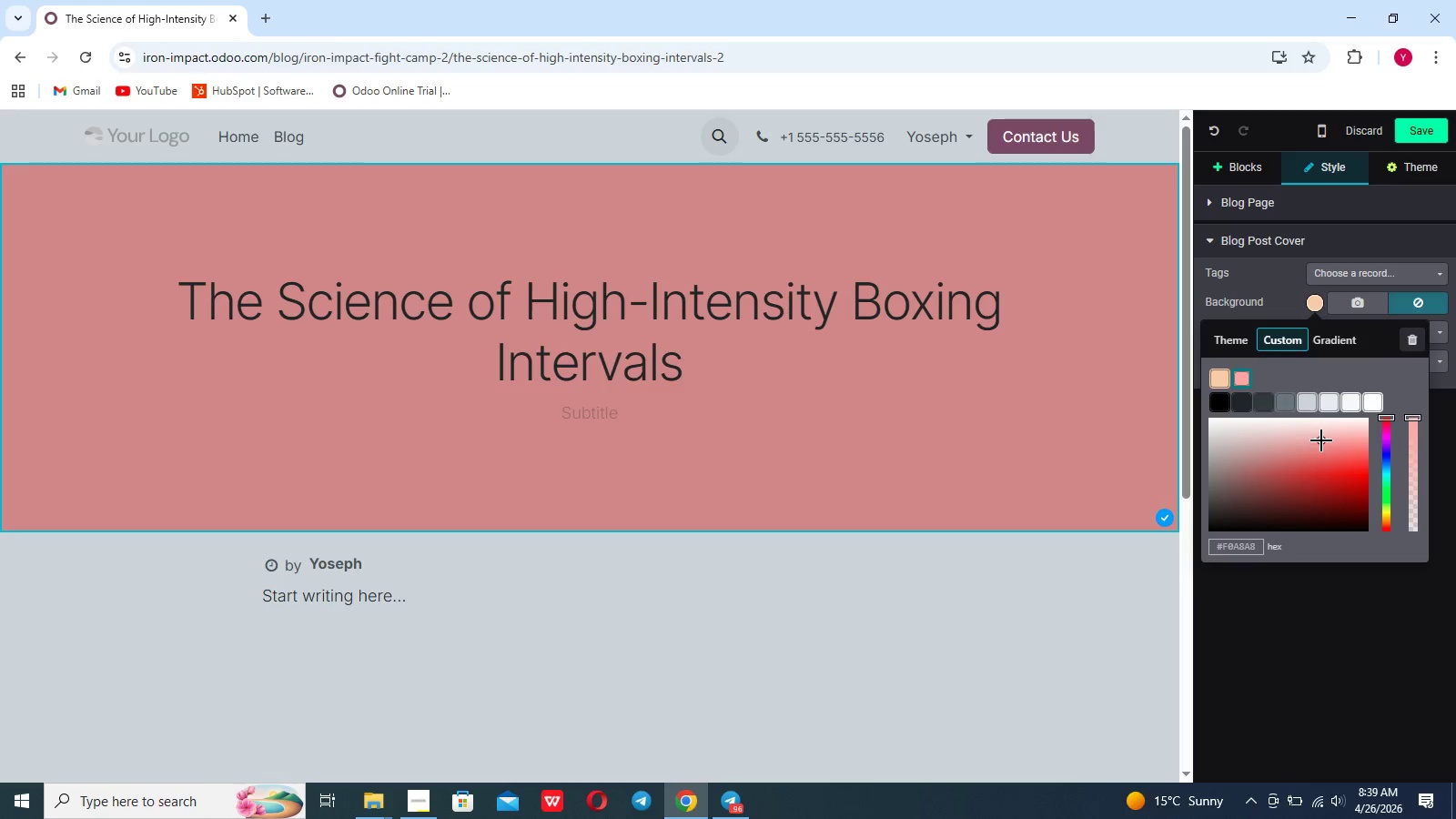 
left_click_drag(start_coordinate=[1321, 440], to_coordinate=[1316, 473])
 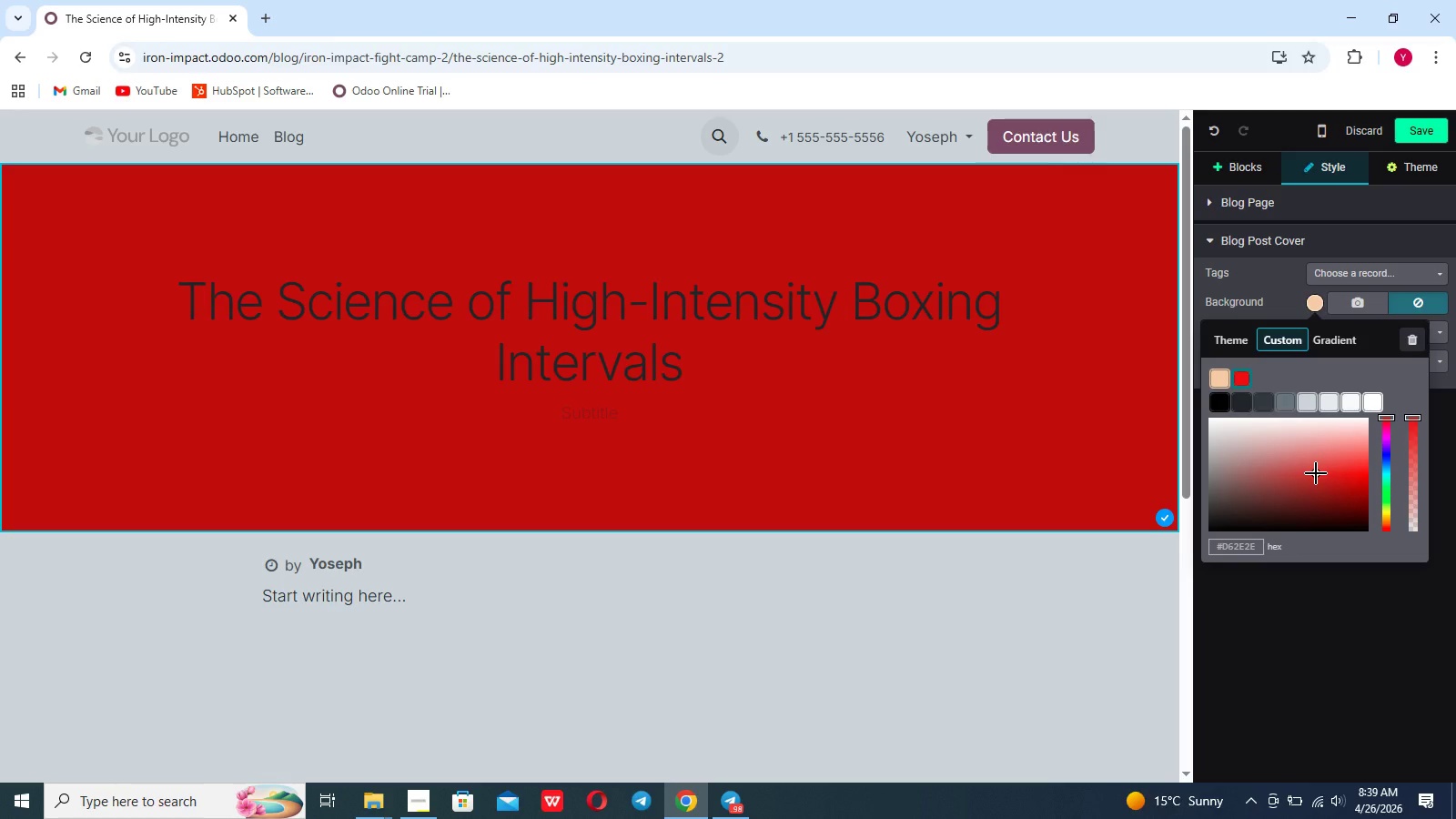 
wait(5.19)
 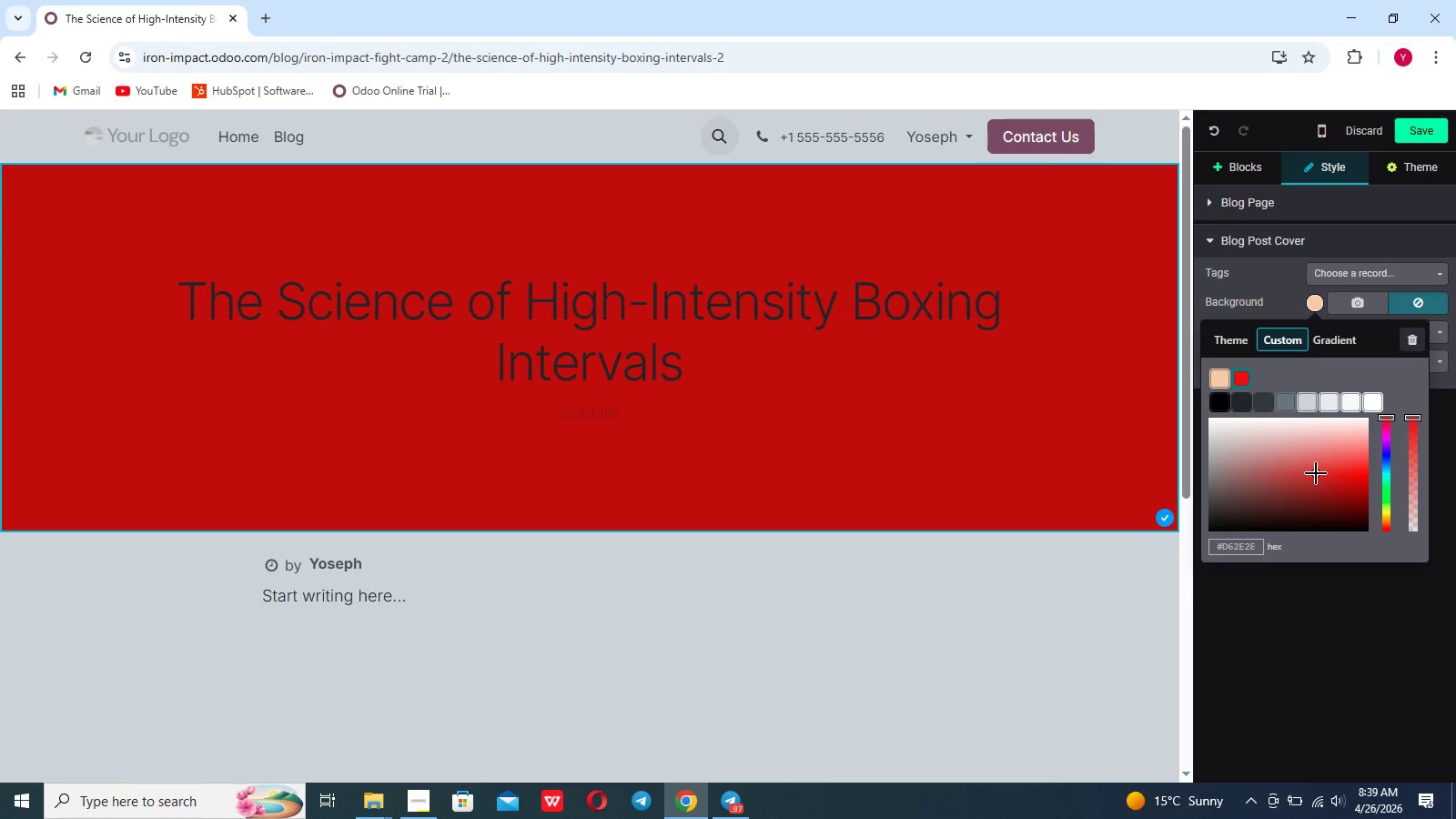 
left_click_drag(start_coordinate=[1316, 473], to_coordinate=[1357, 476])
 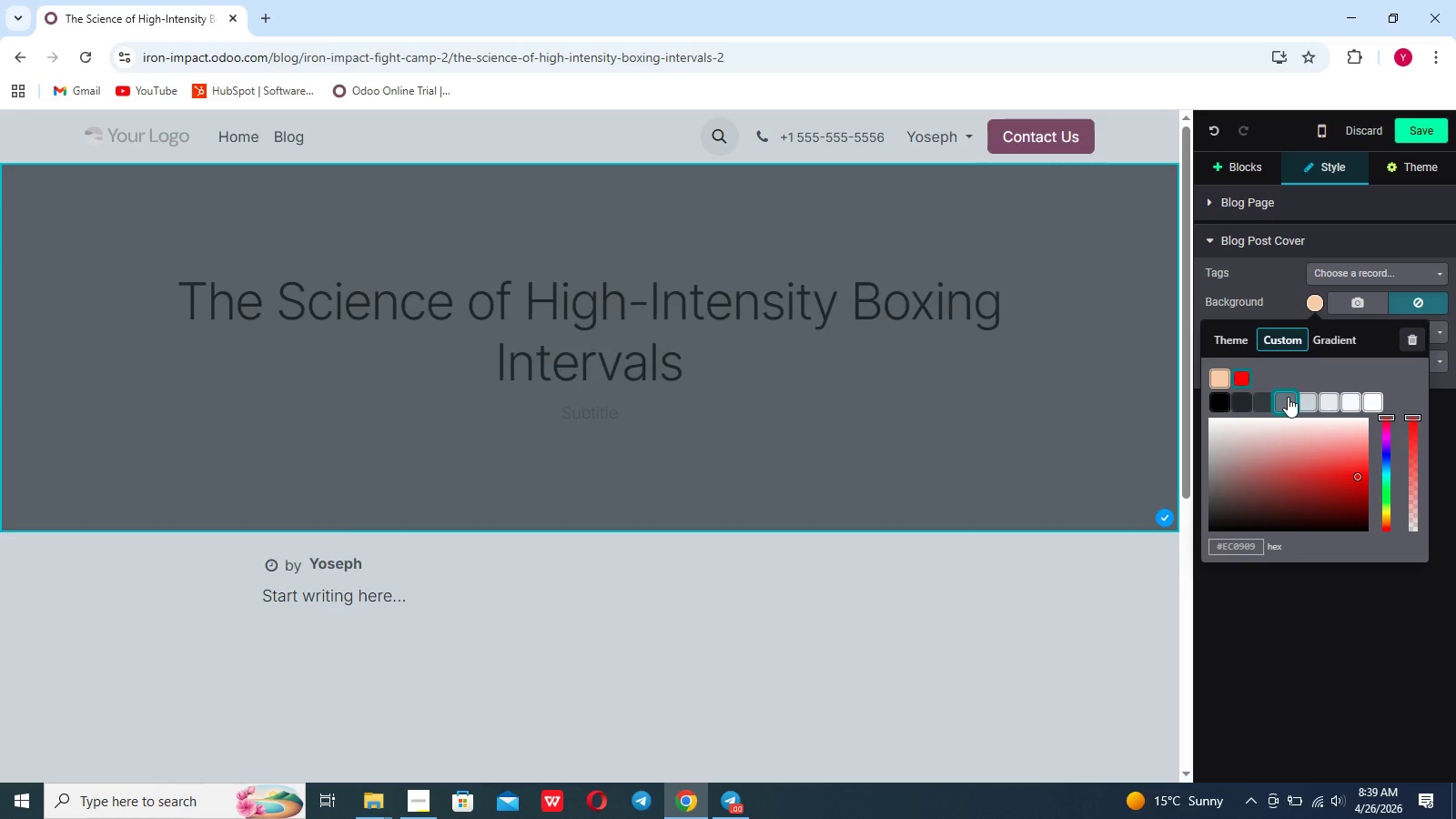 
left_click([1288, 397])
 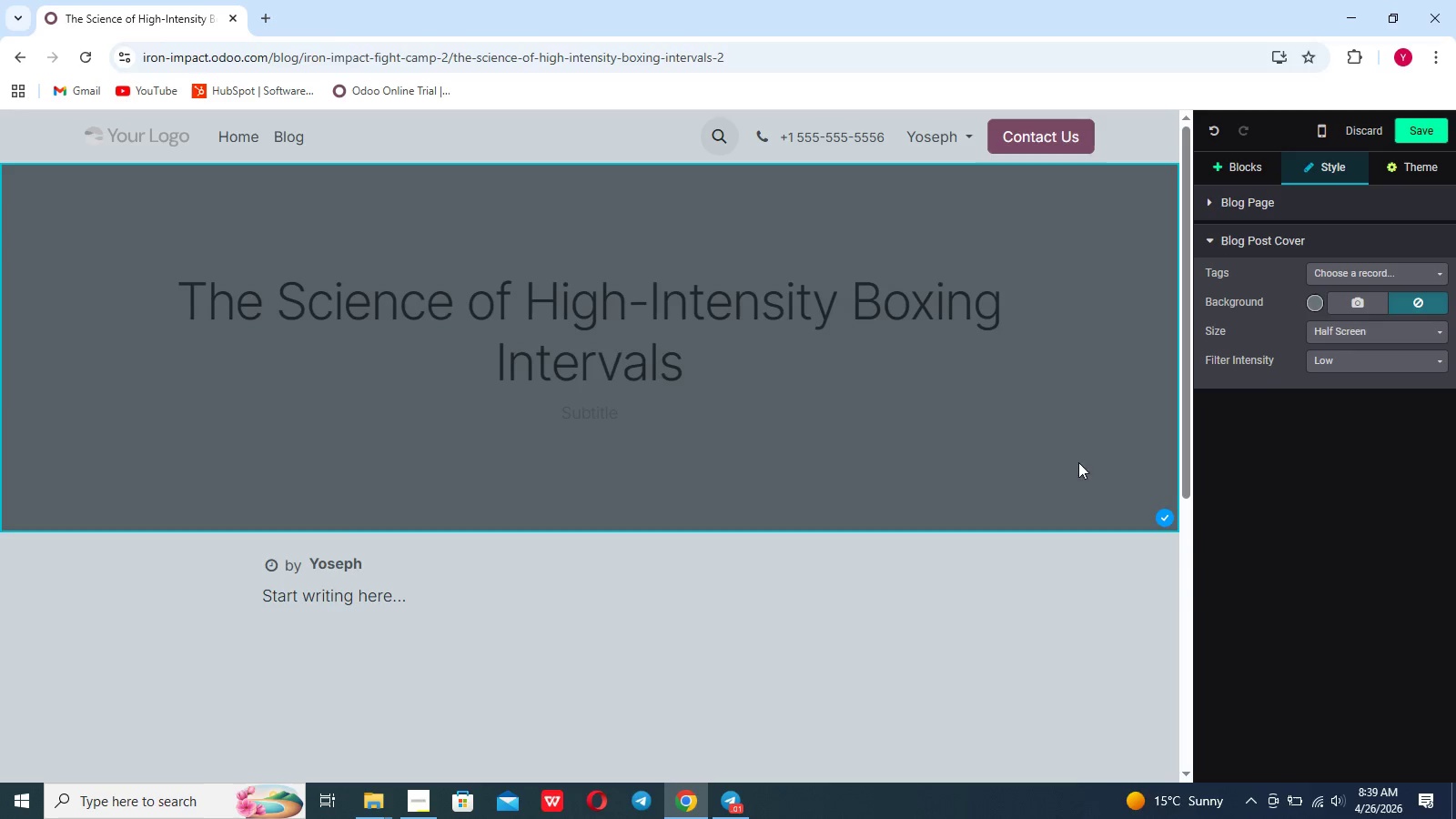 
left_click([863, 554])
 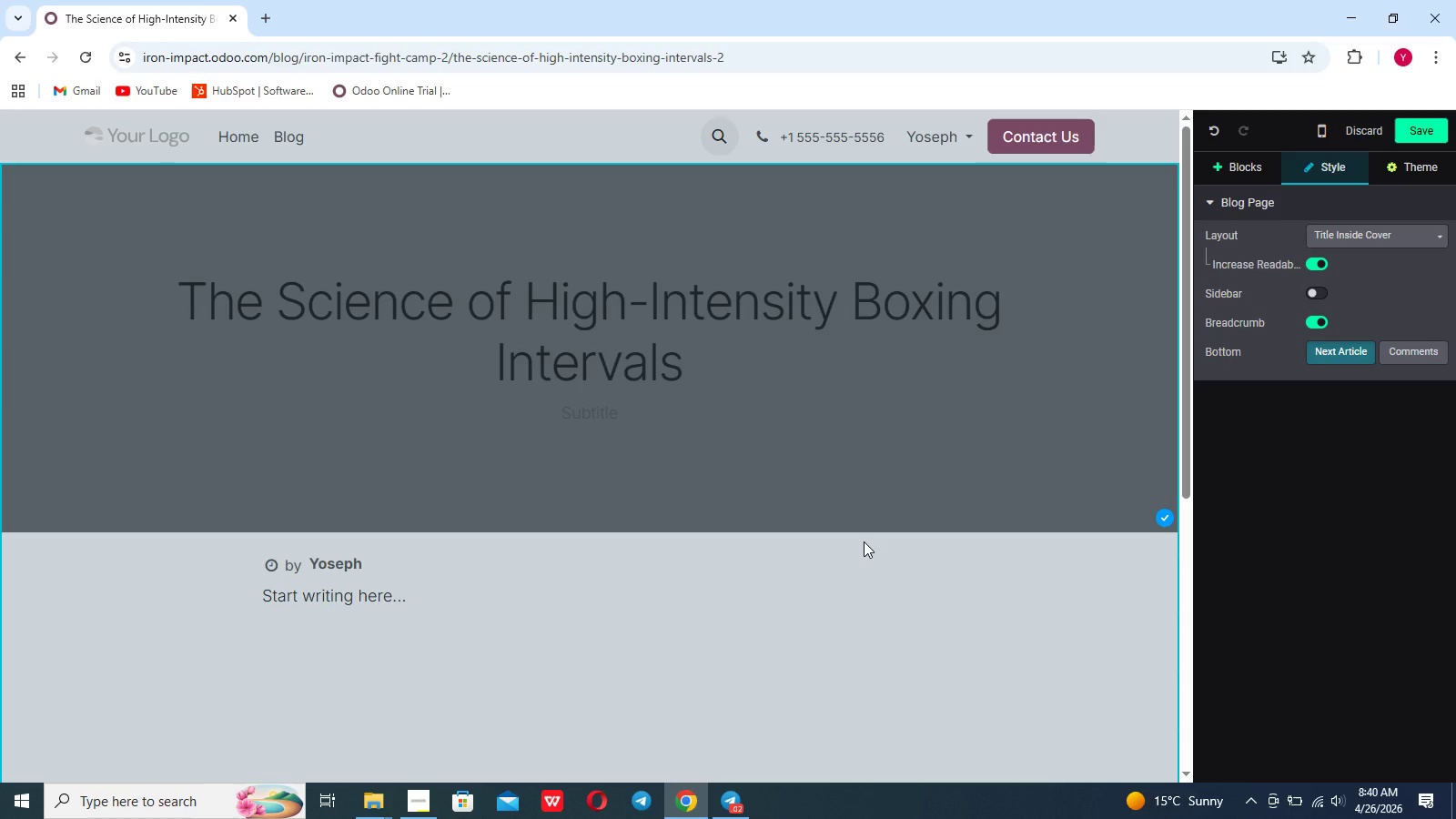 
wait(10.47)
 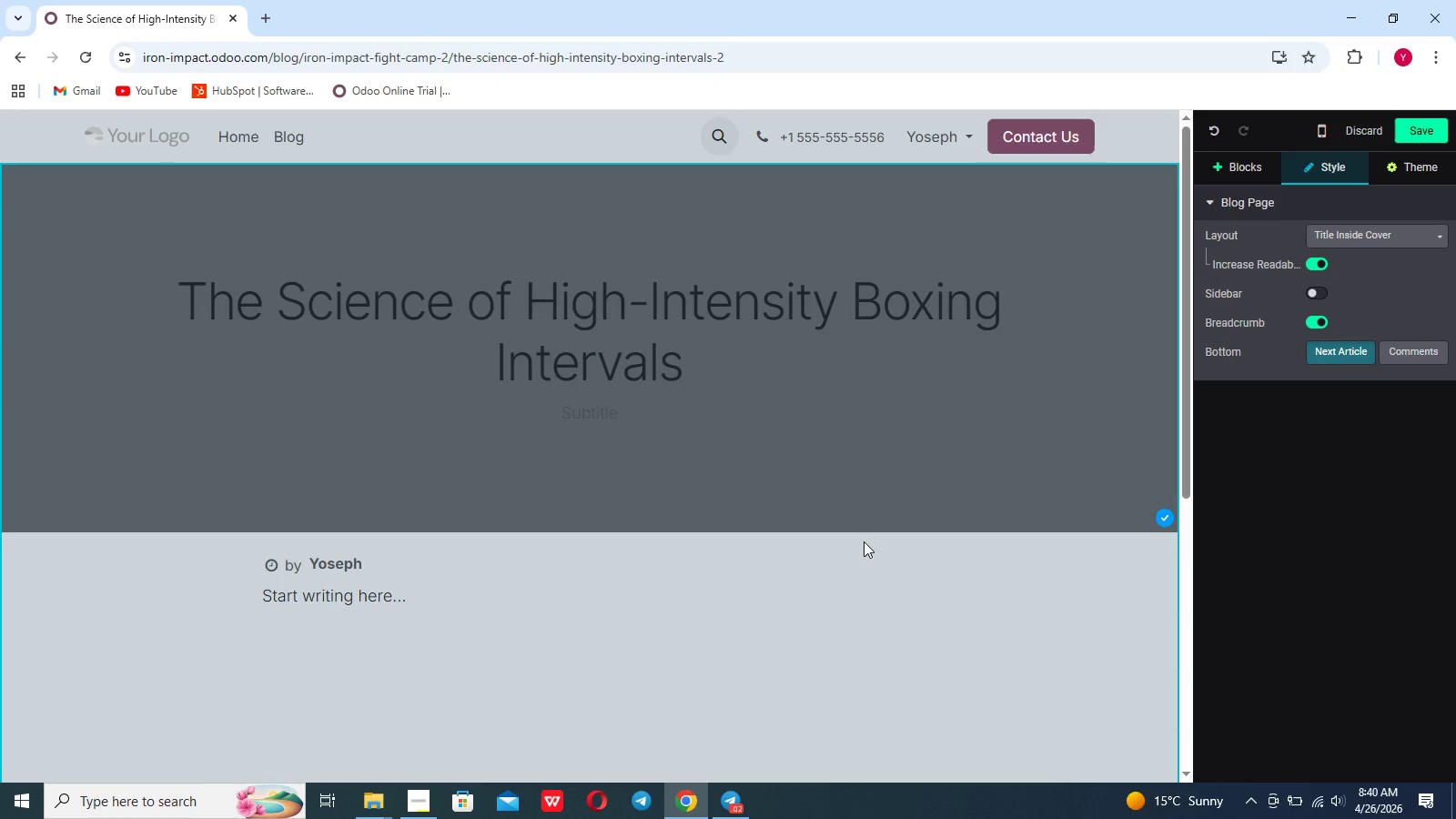 
left_click([1235, 158])
 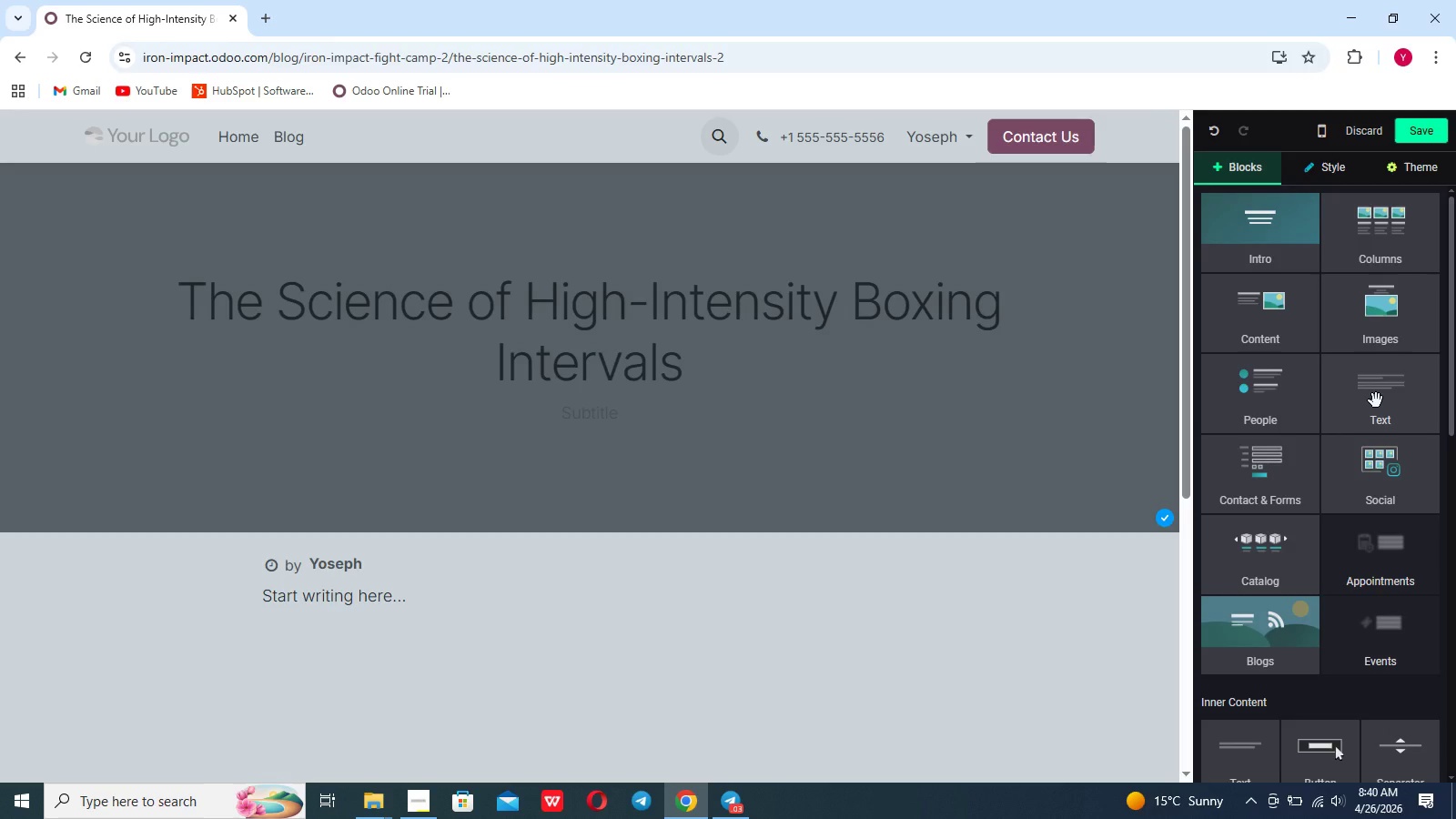 
left_click([1376, 400])
 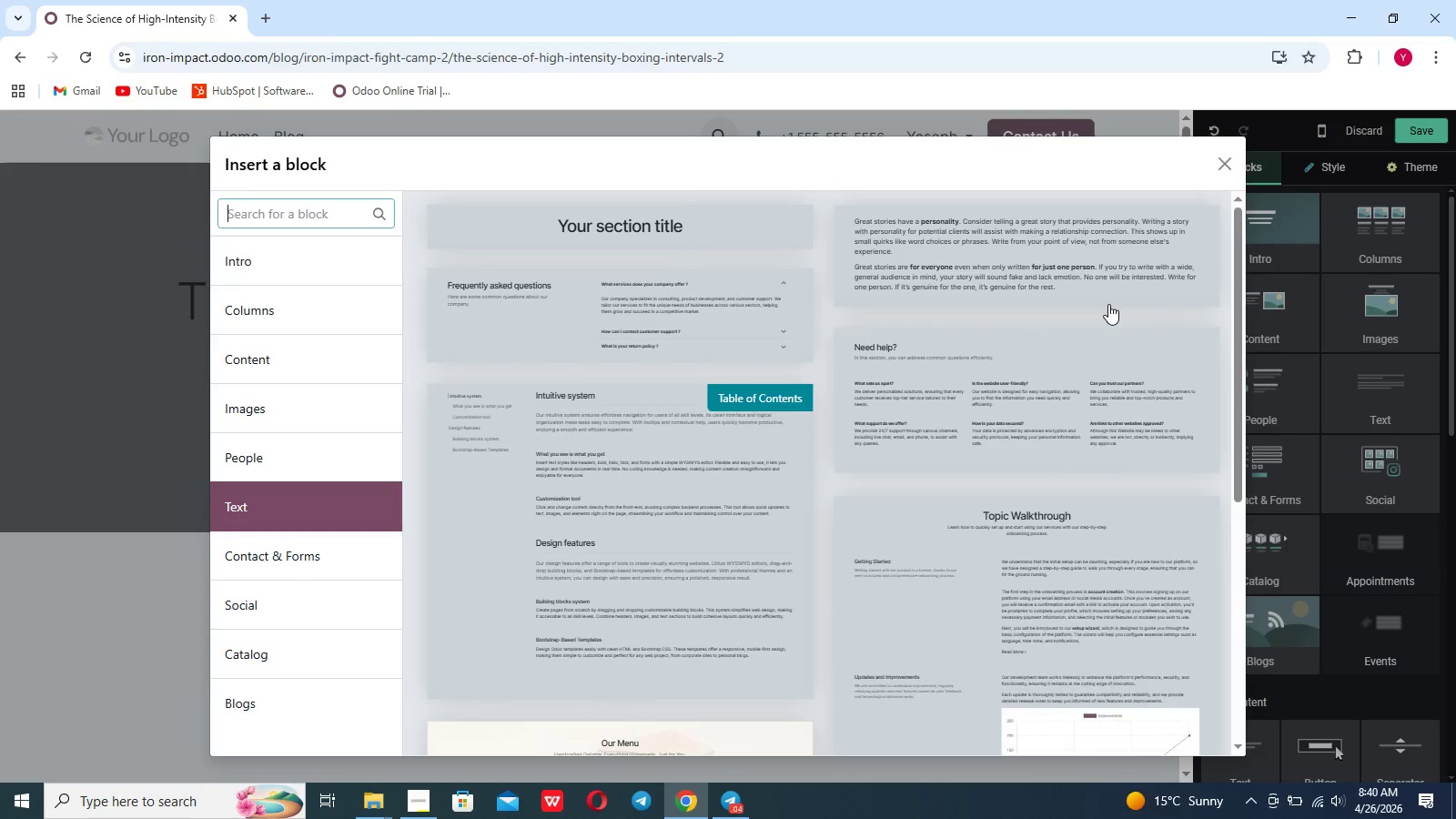 
left_click([1104, 268])
 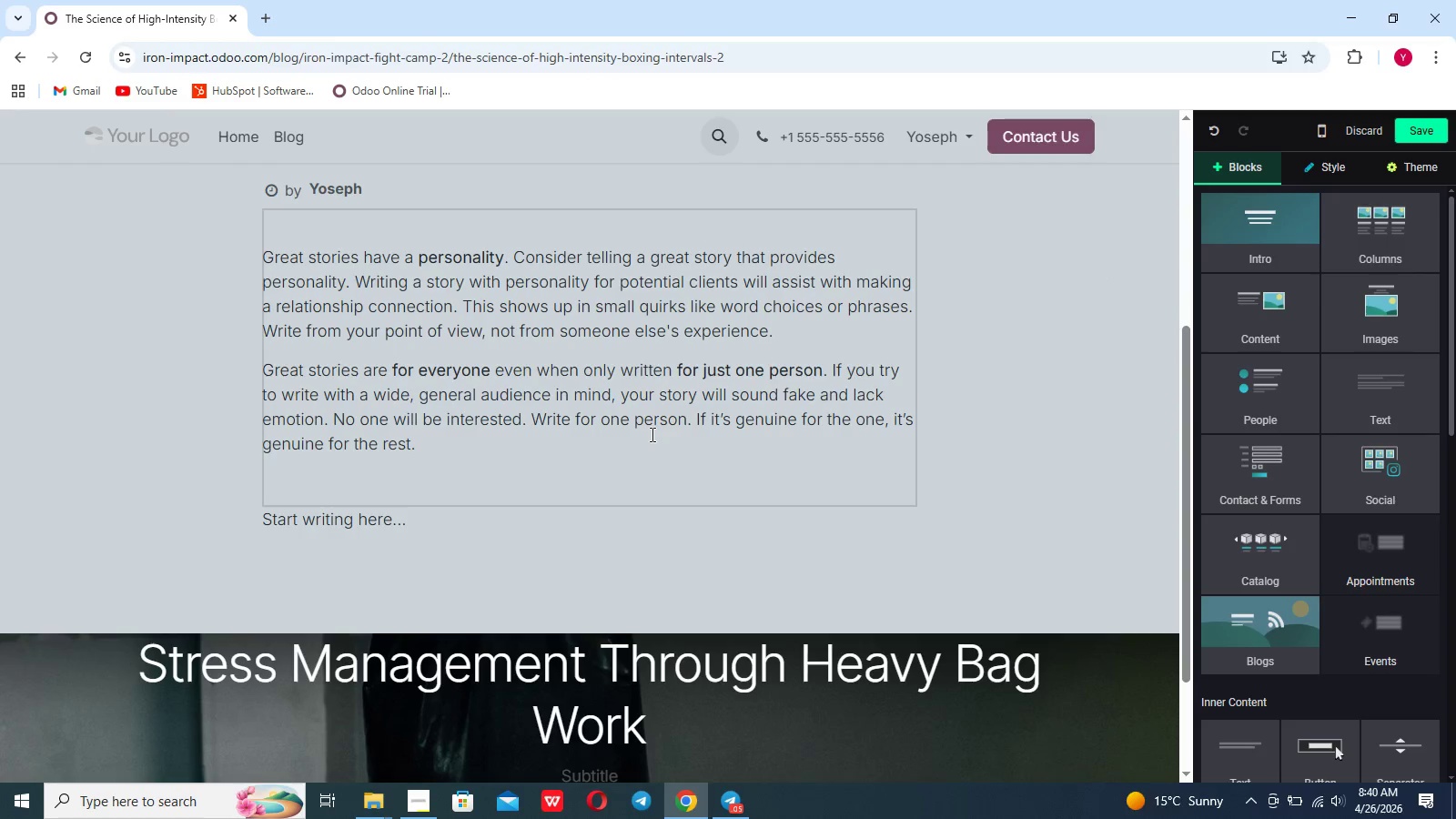 
left_click_drag(start_coordinate=[439, 470], to_coordinate=[248, 237])
 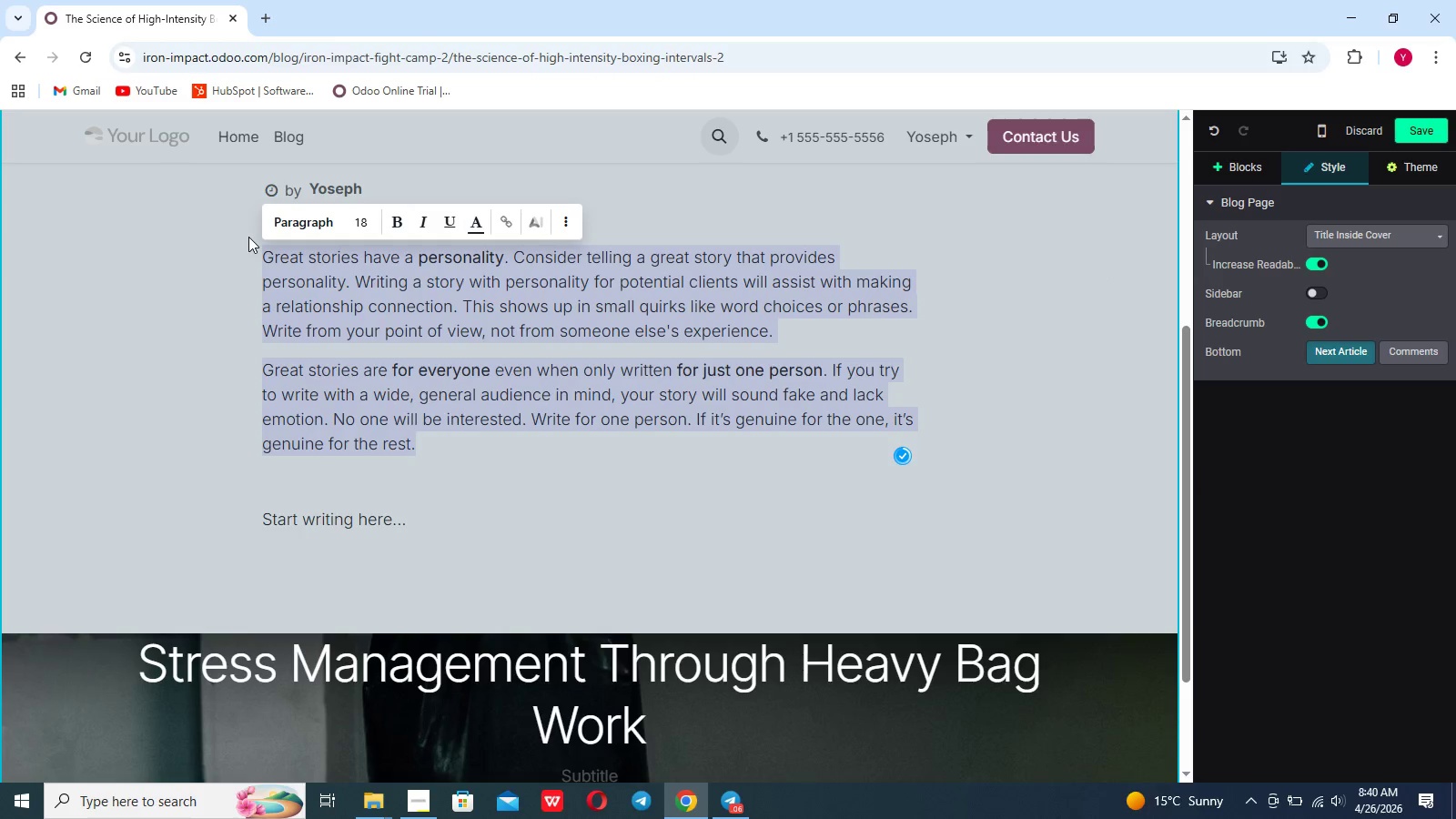 
key(Backspace)
type(Beyound the burn)
 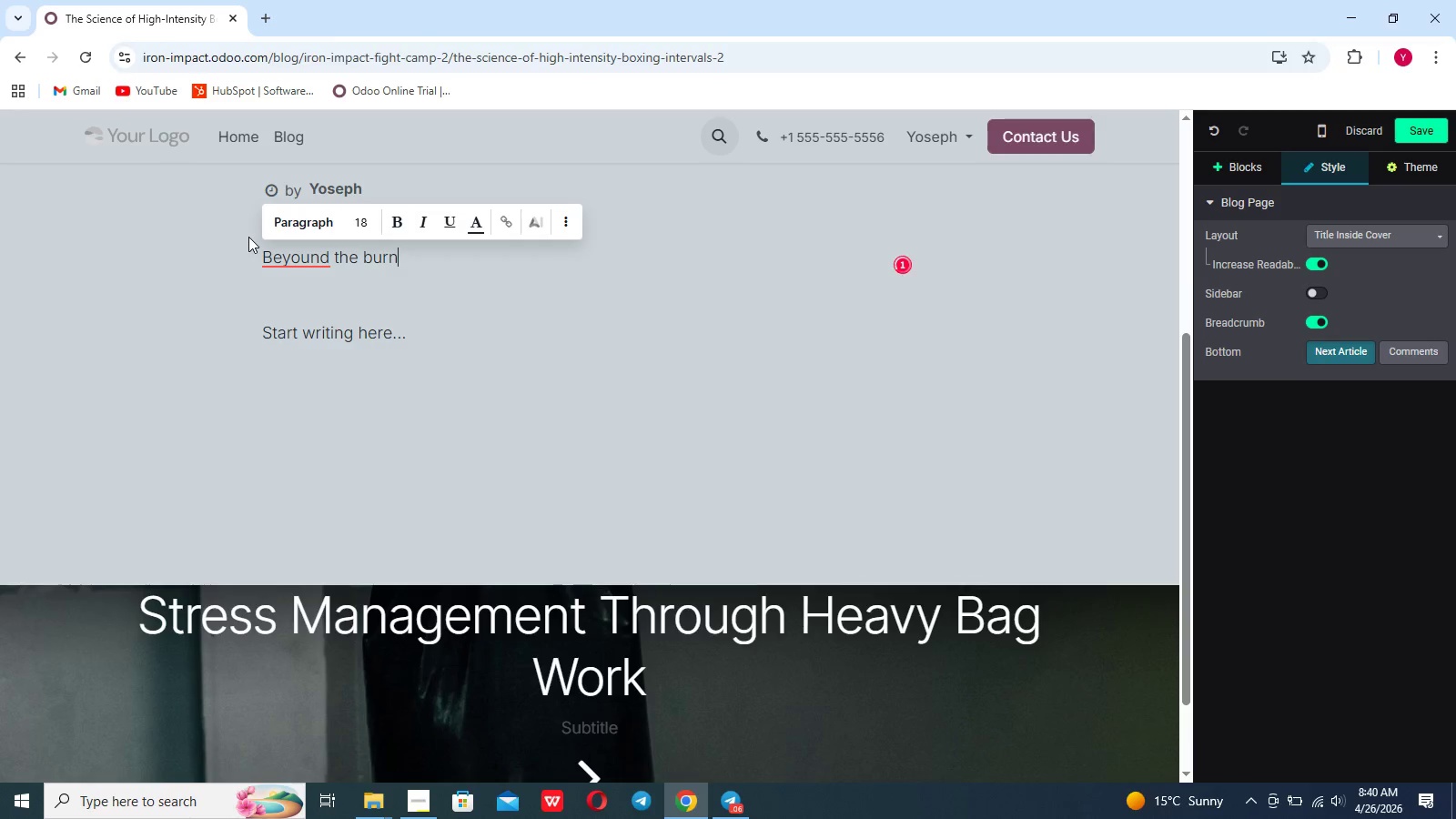 
 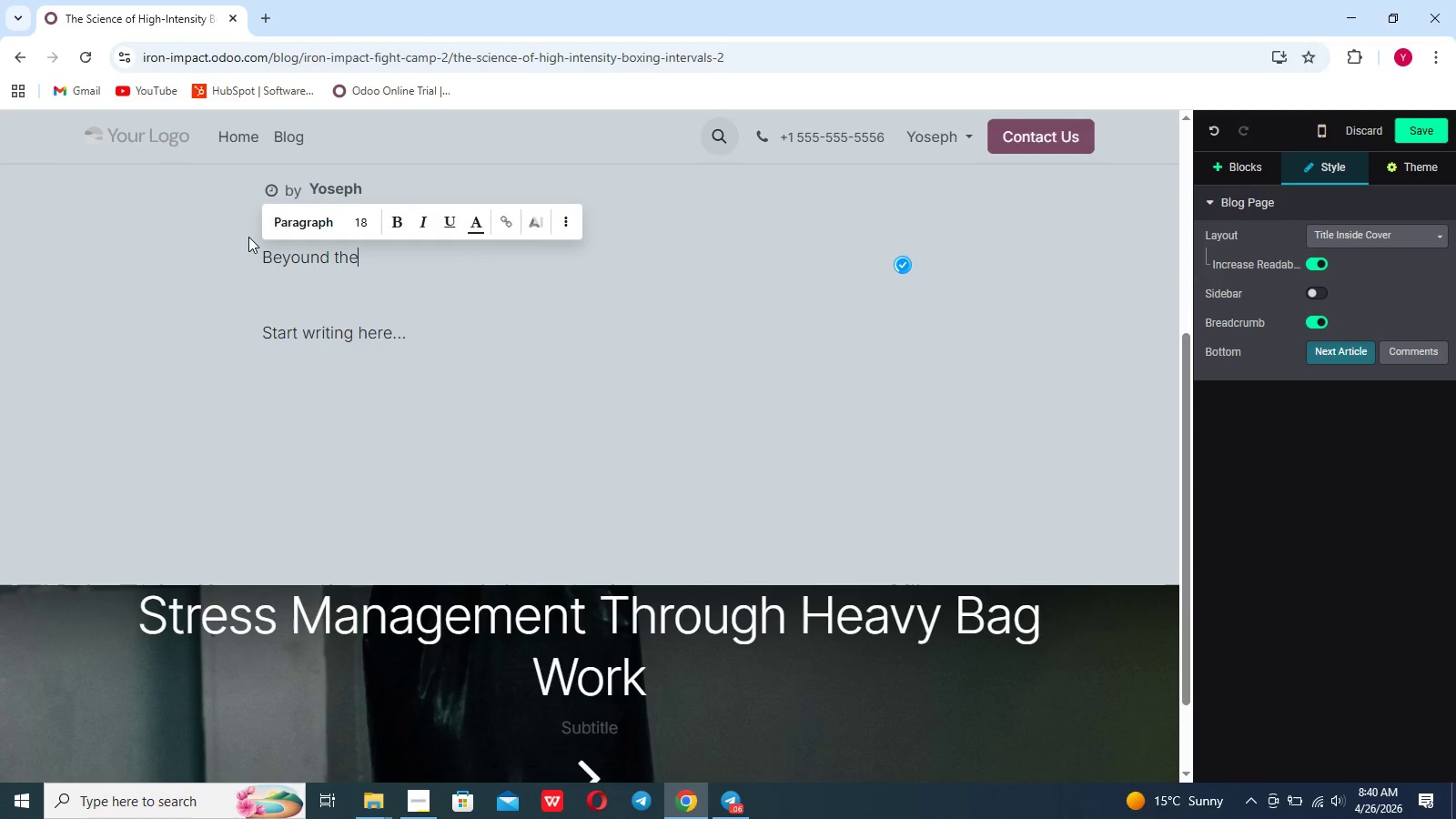 
key(Enter)
 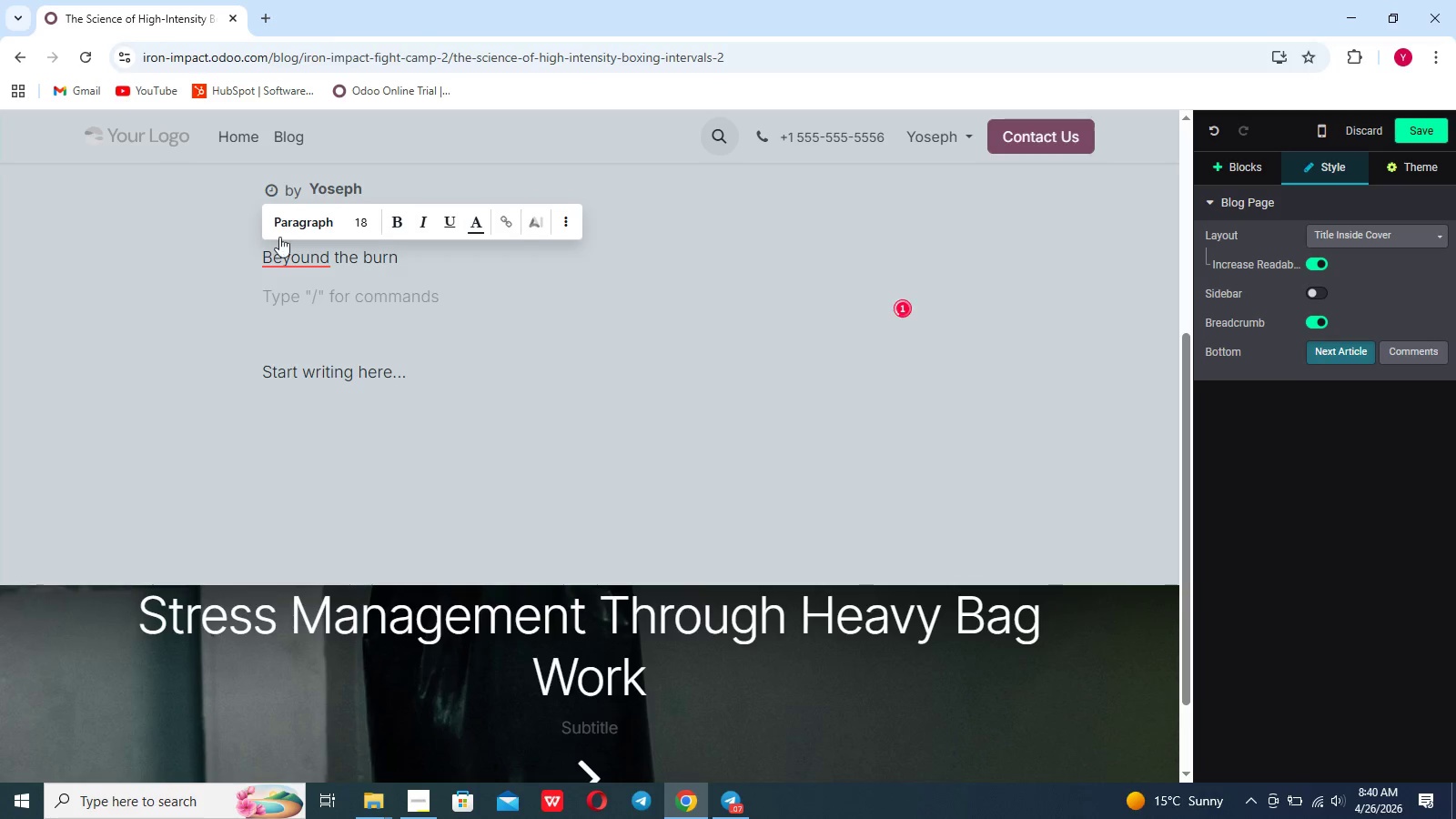 
left_click([296, 256])
 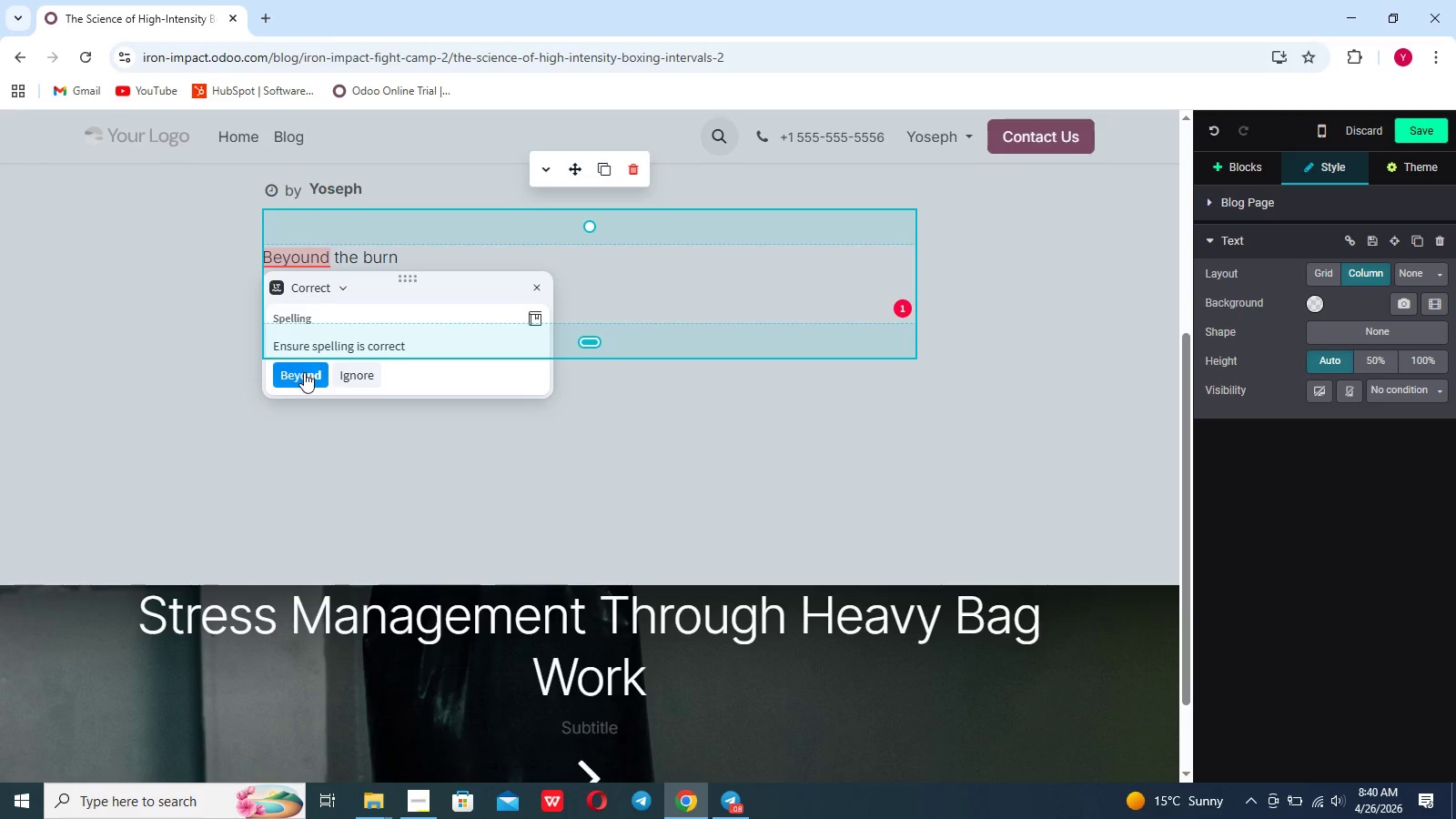 
left_click([304, 372])
 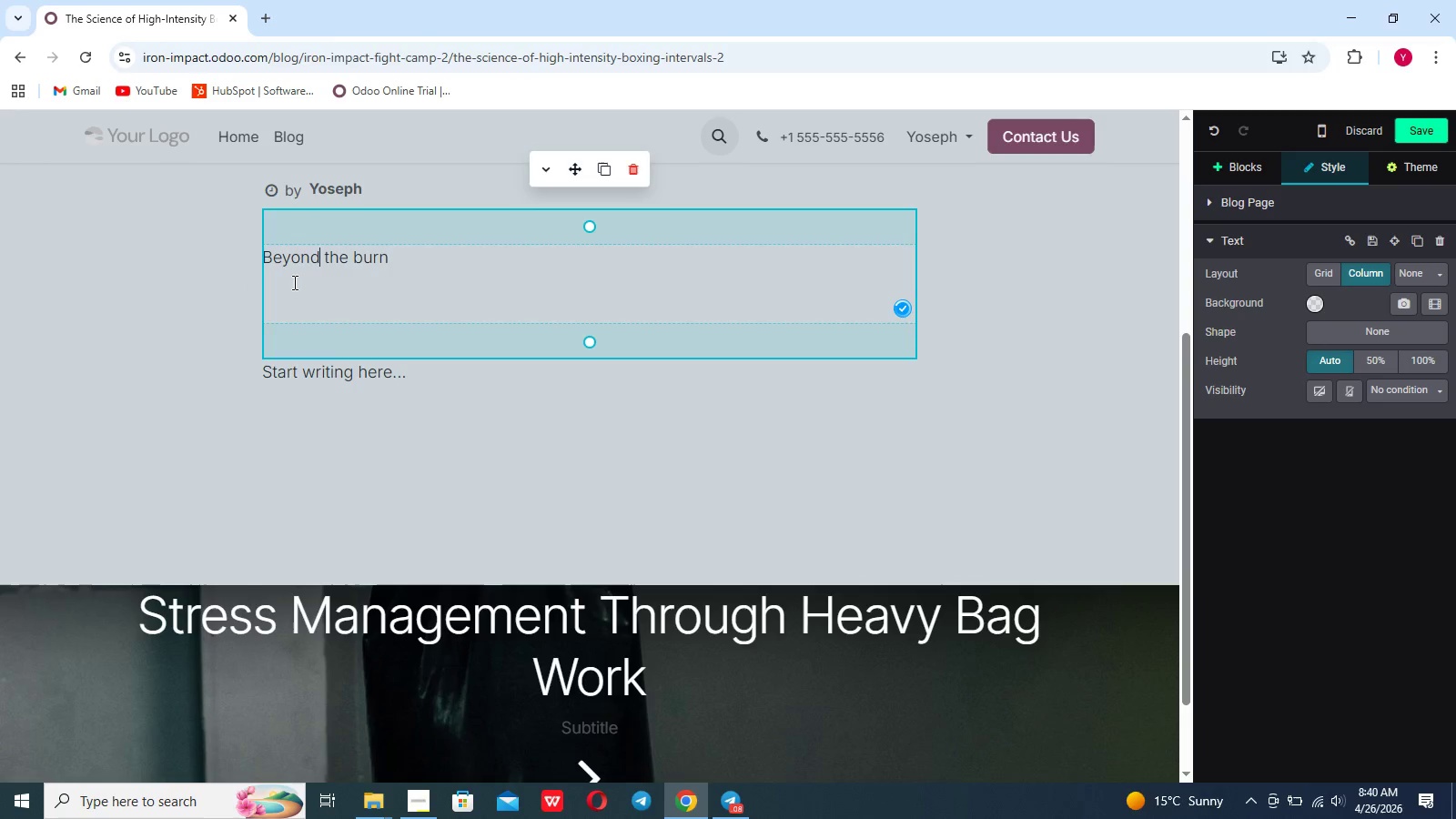 
left_click([293, 281])
 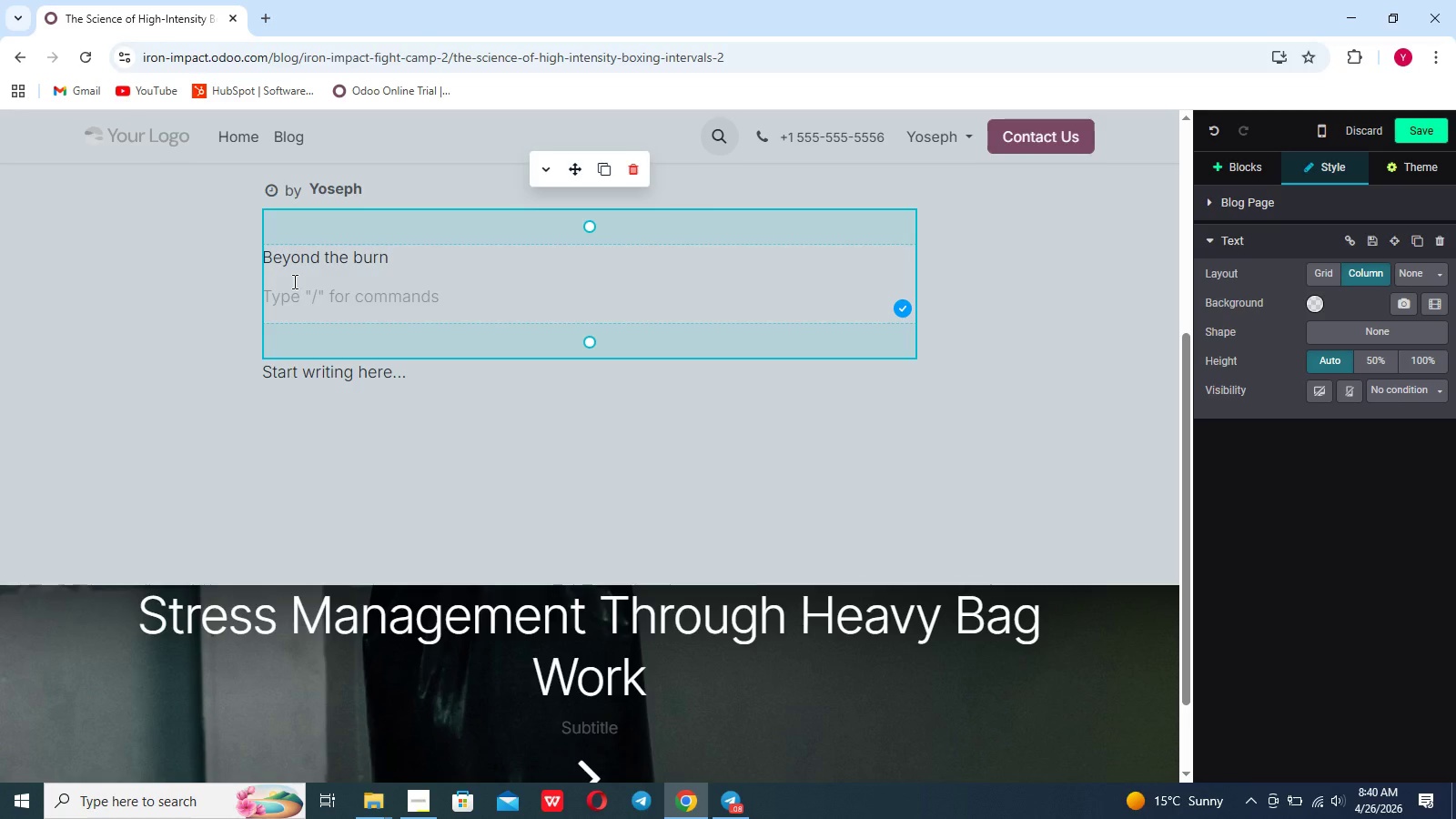 
type(For those who li)
 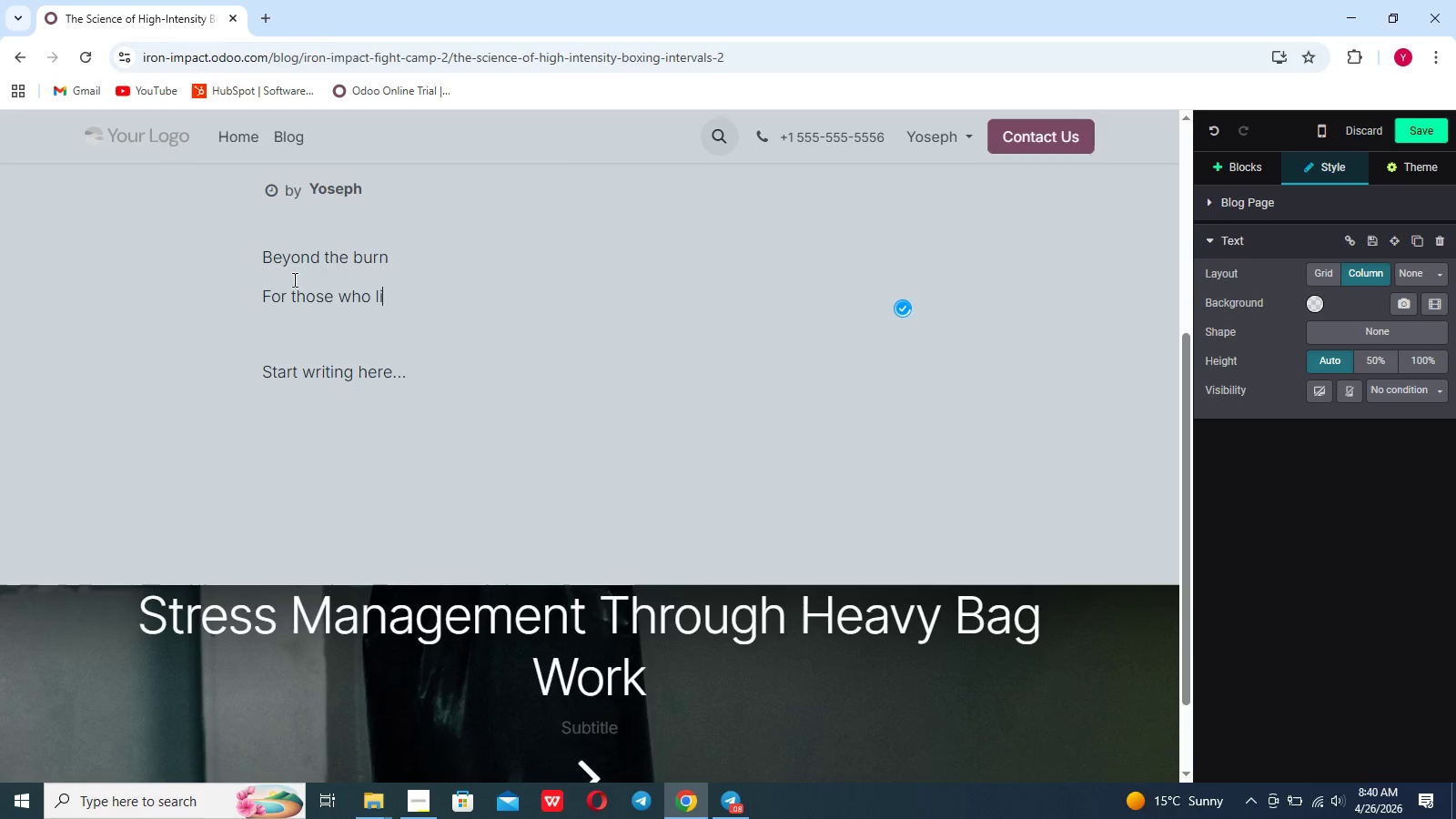 
type(ve for the )
 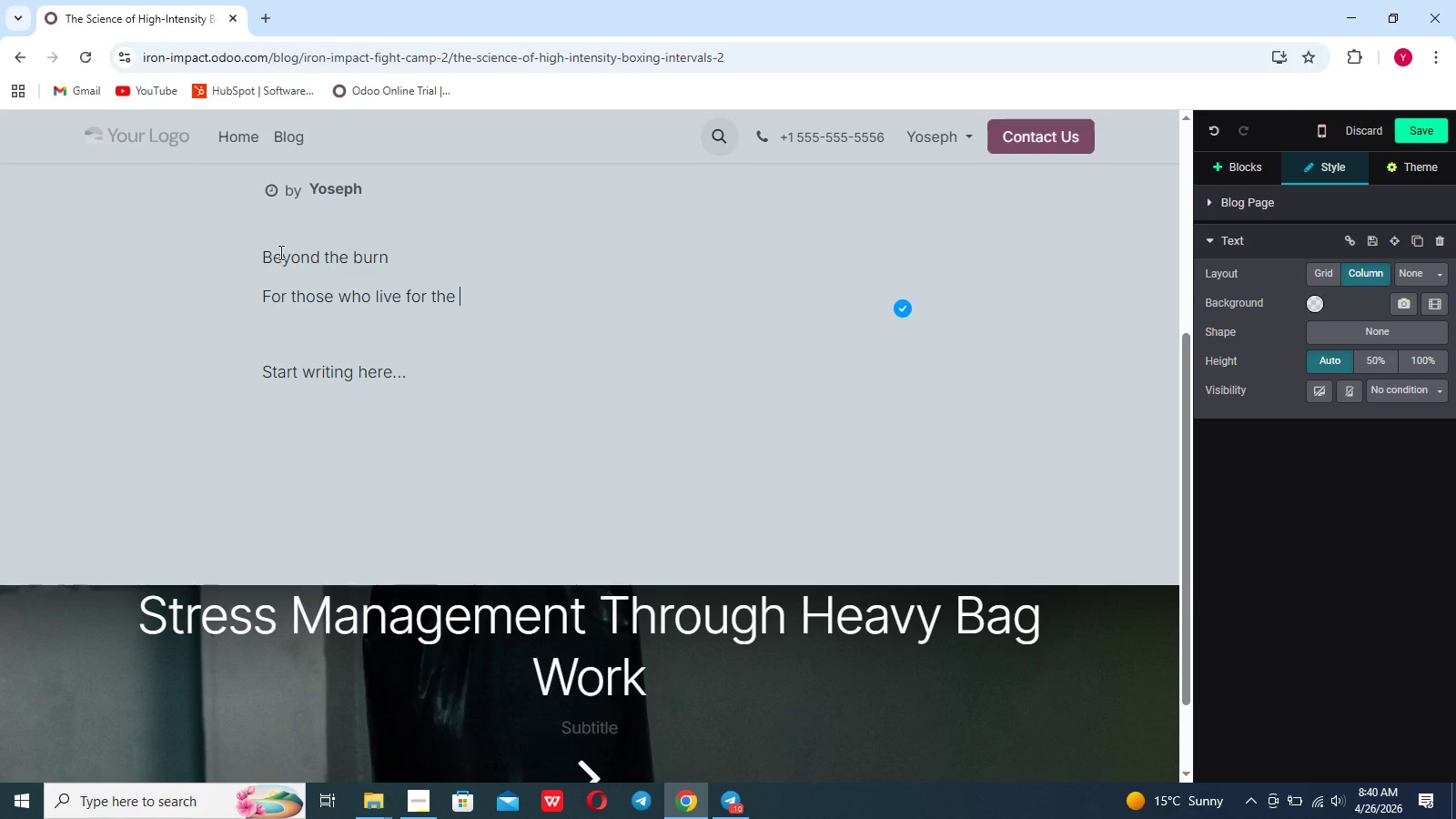 
type("red ZOne)
 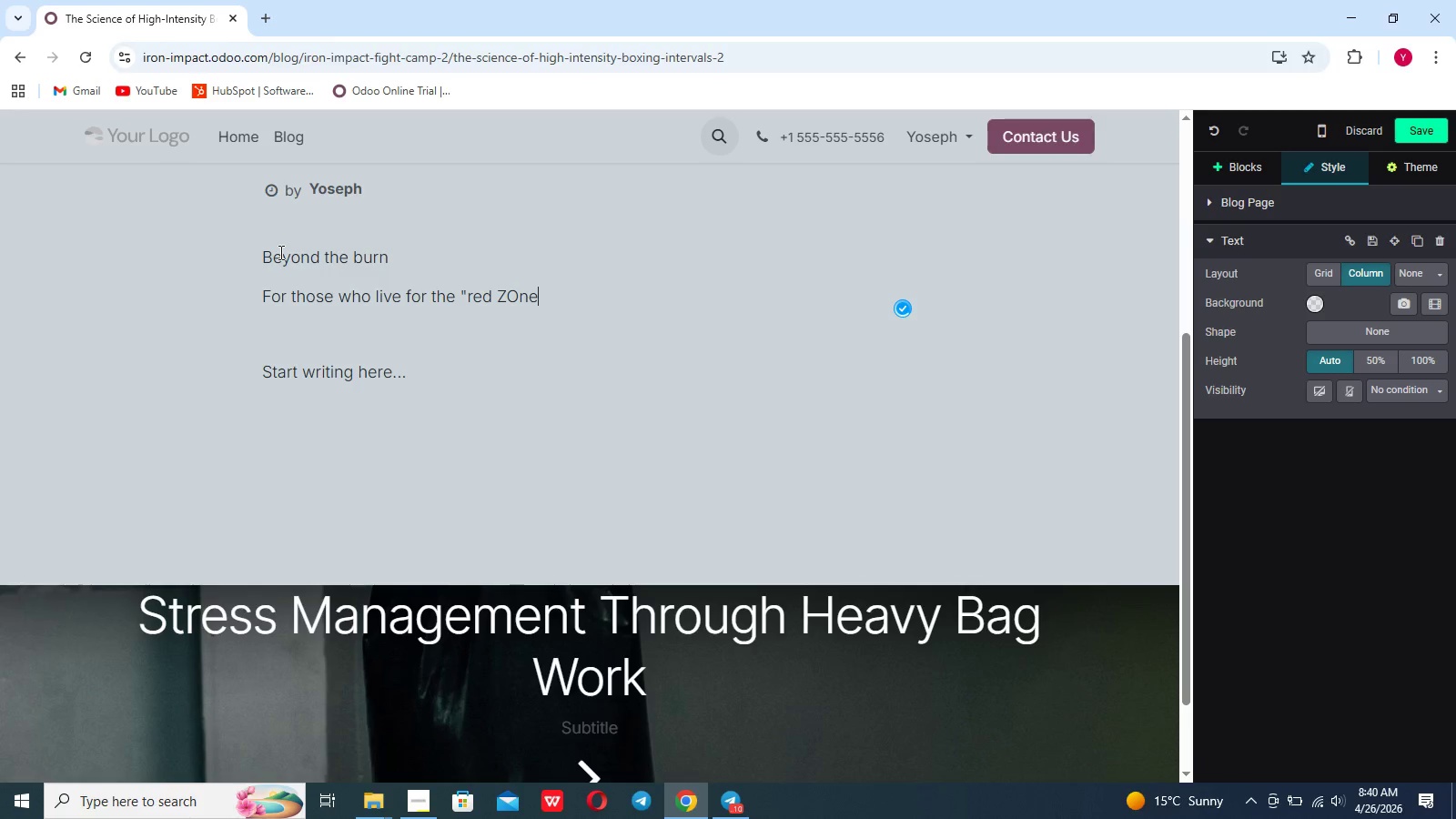 
wait(10.33)
 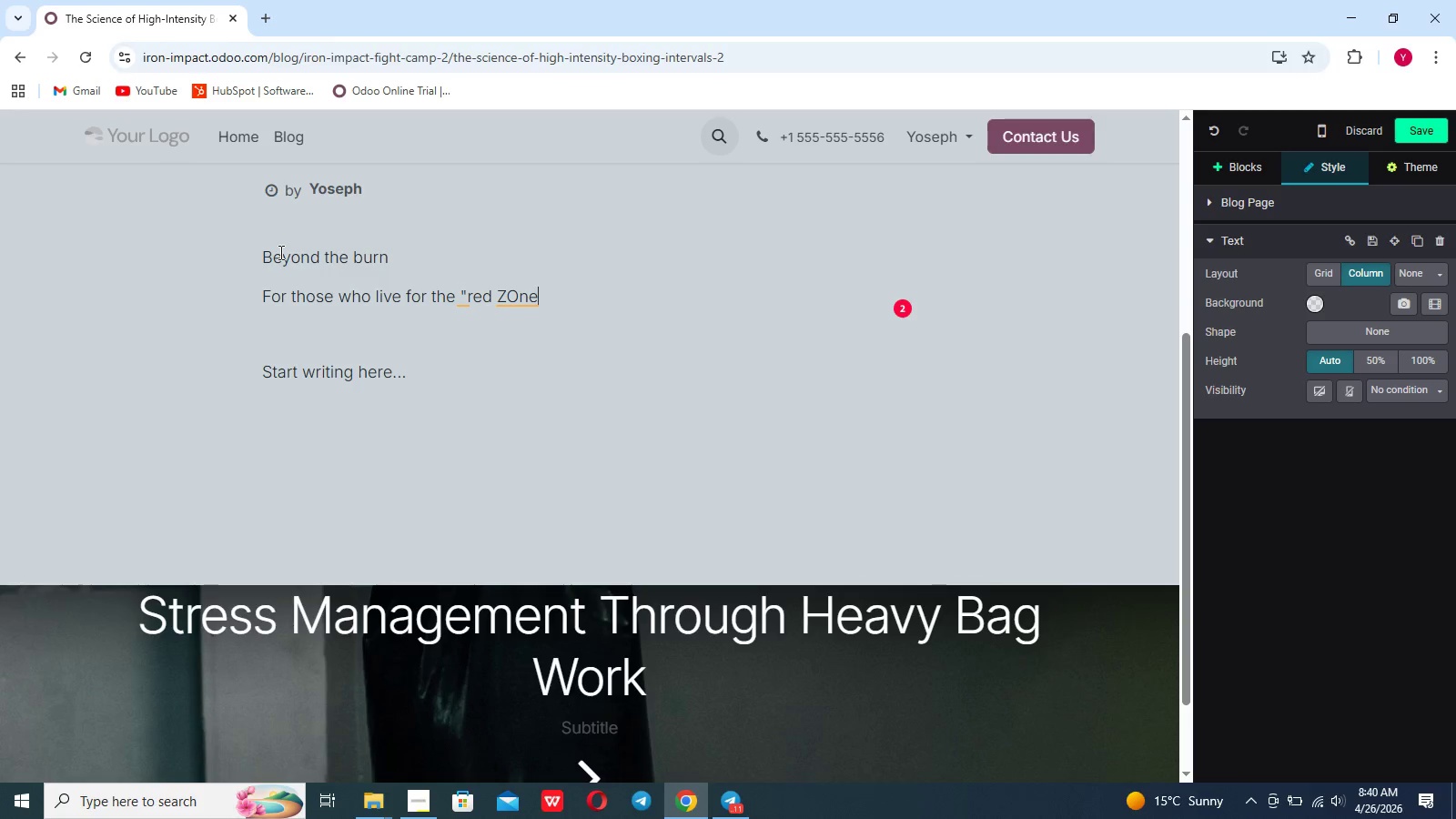 
key(Backspace)
key(Backspace)
key(Backspace)
key(Backspace)
type(zonw)
key(Backspace)
type(e")
 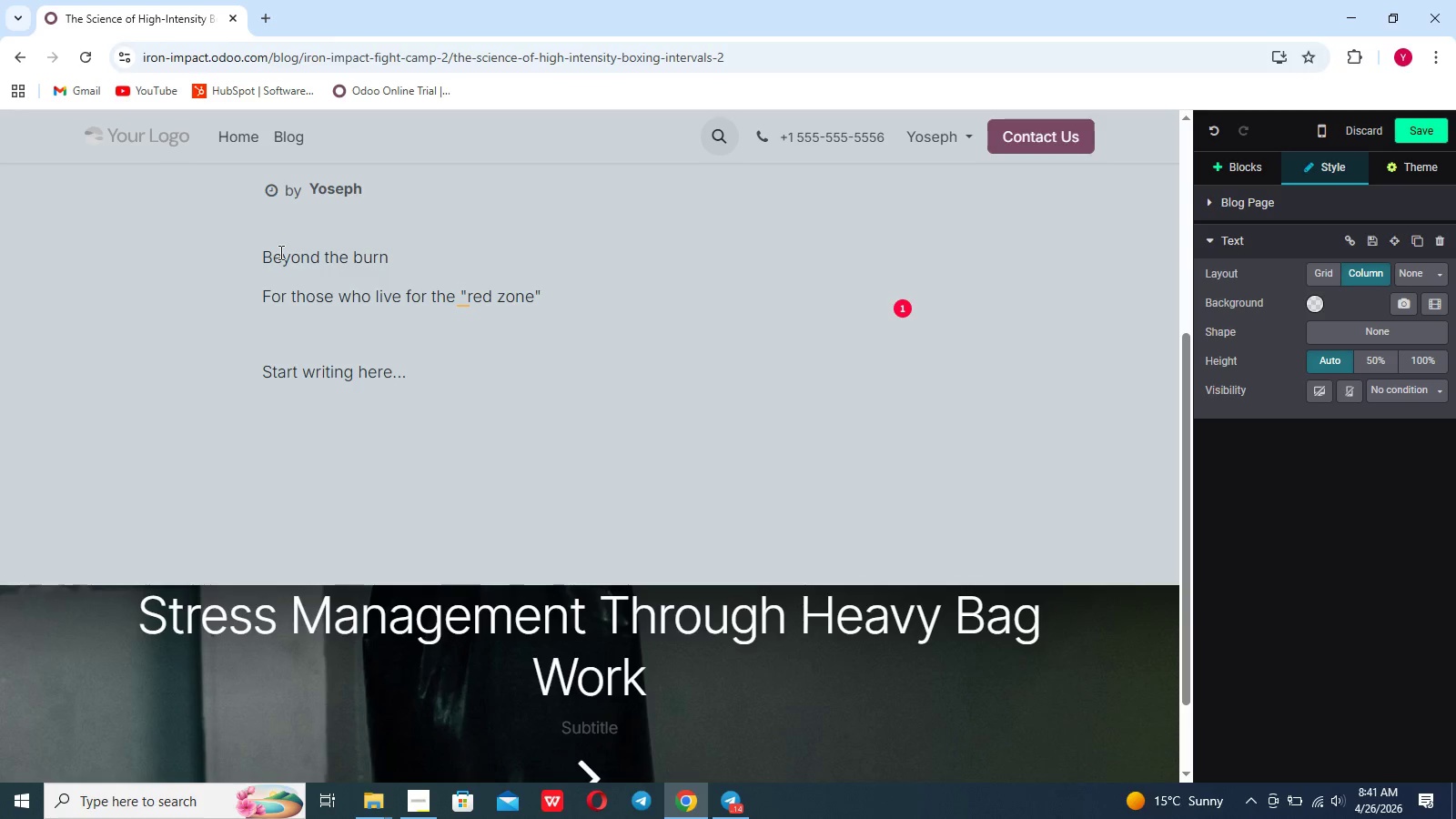 
wait(34.41)
 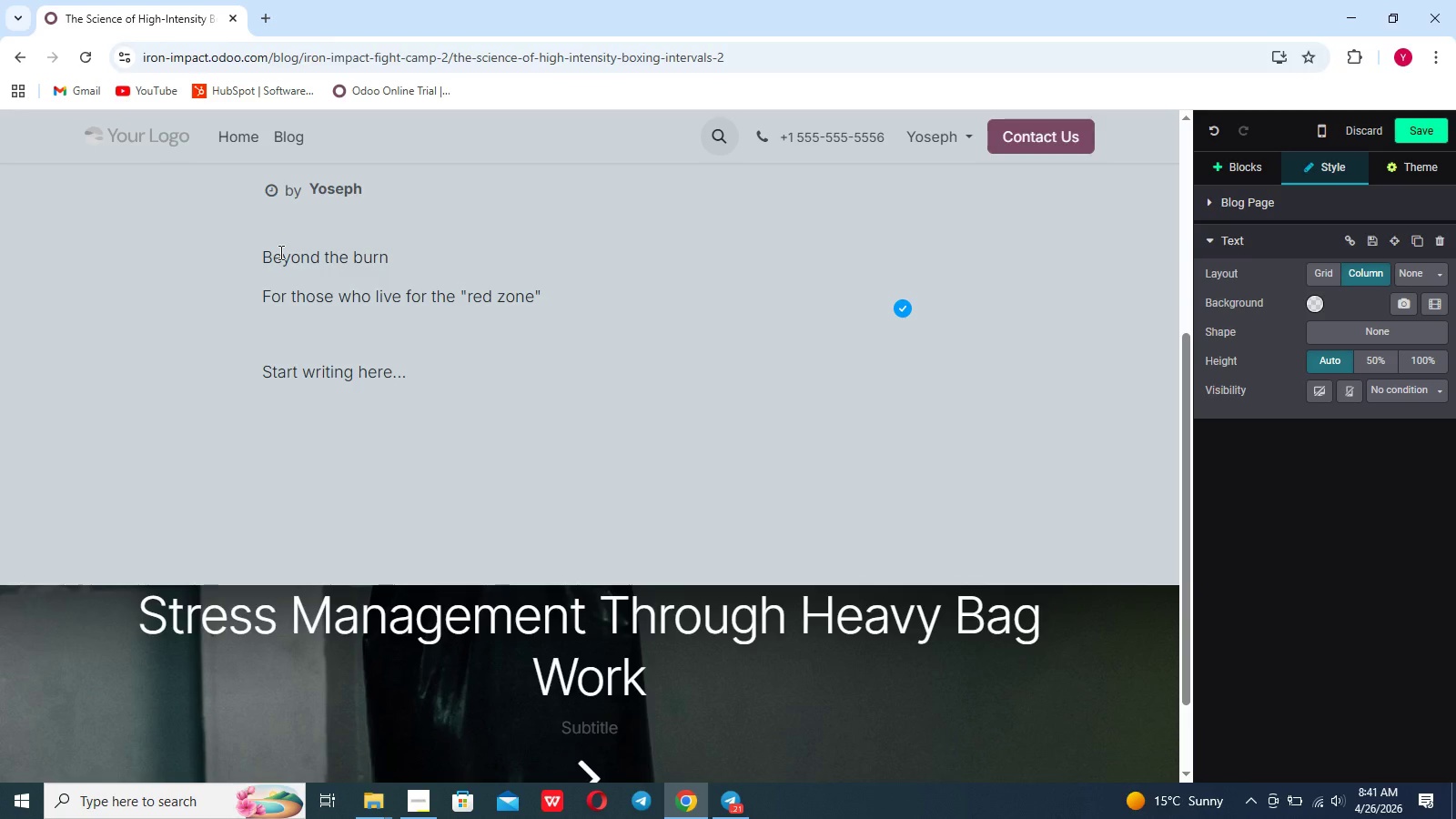 
key(Control+ControlLeft)
 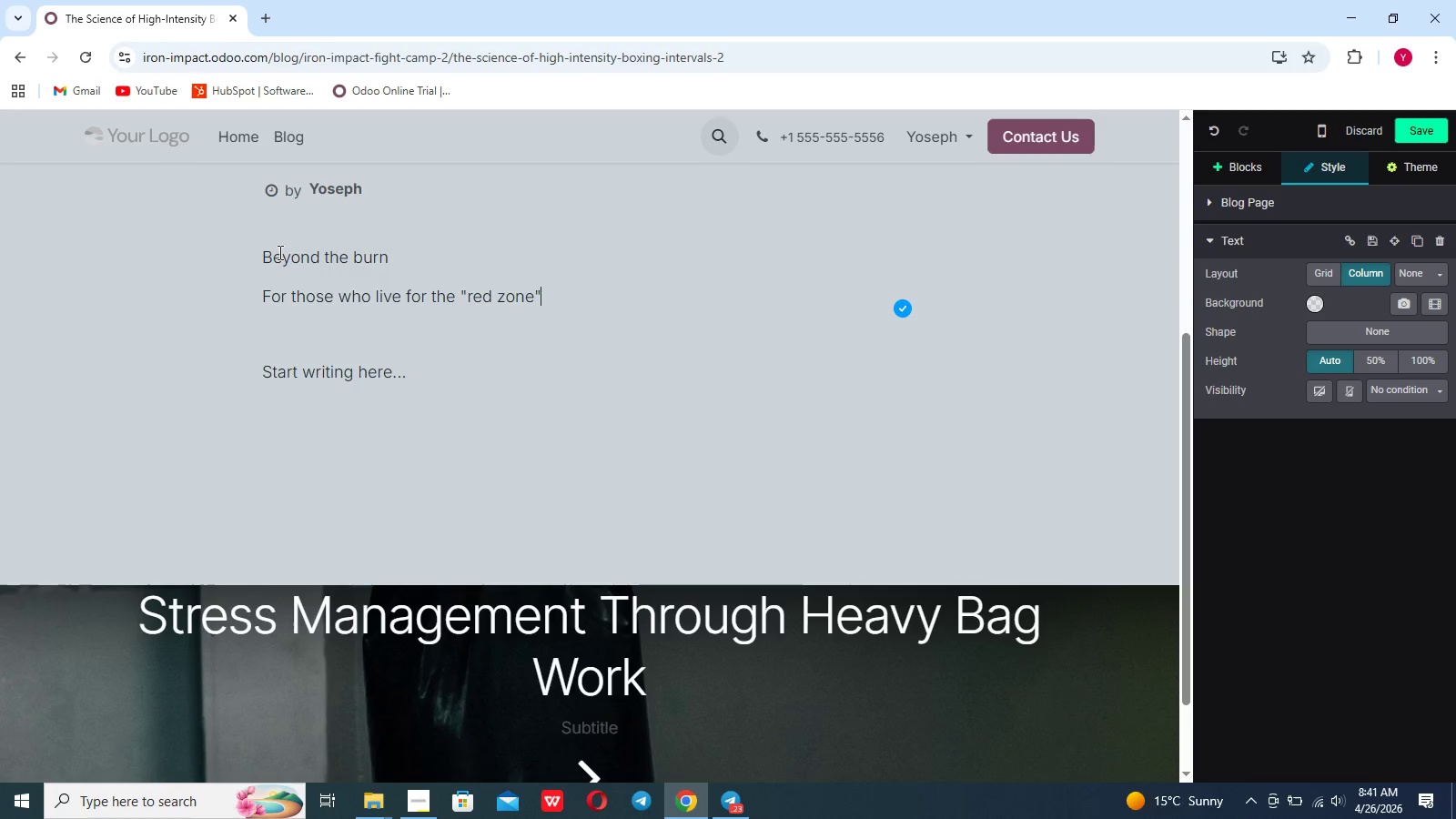 
key(Control+ControlLeft)
 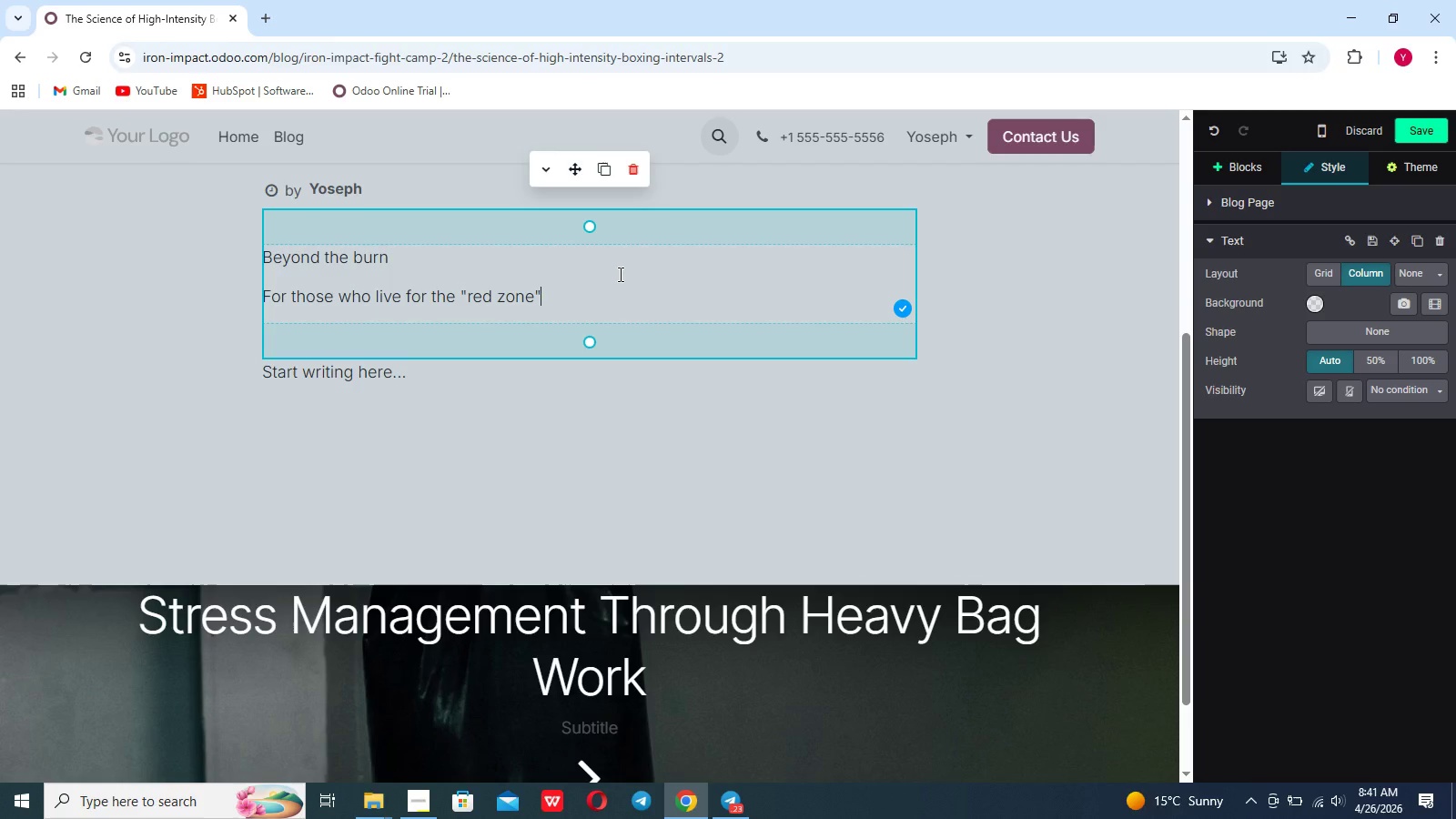 
type( of their fitness track)
 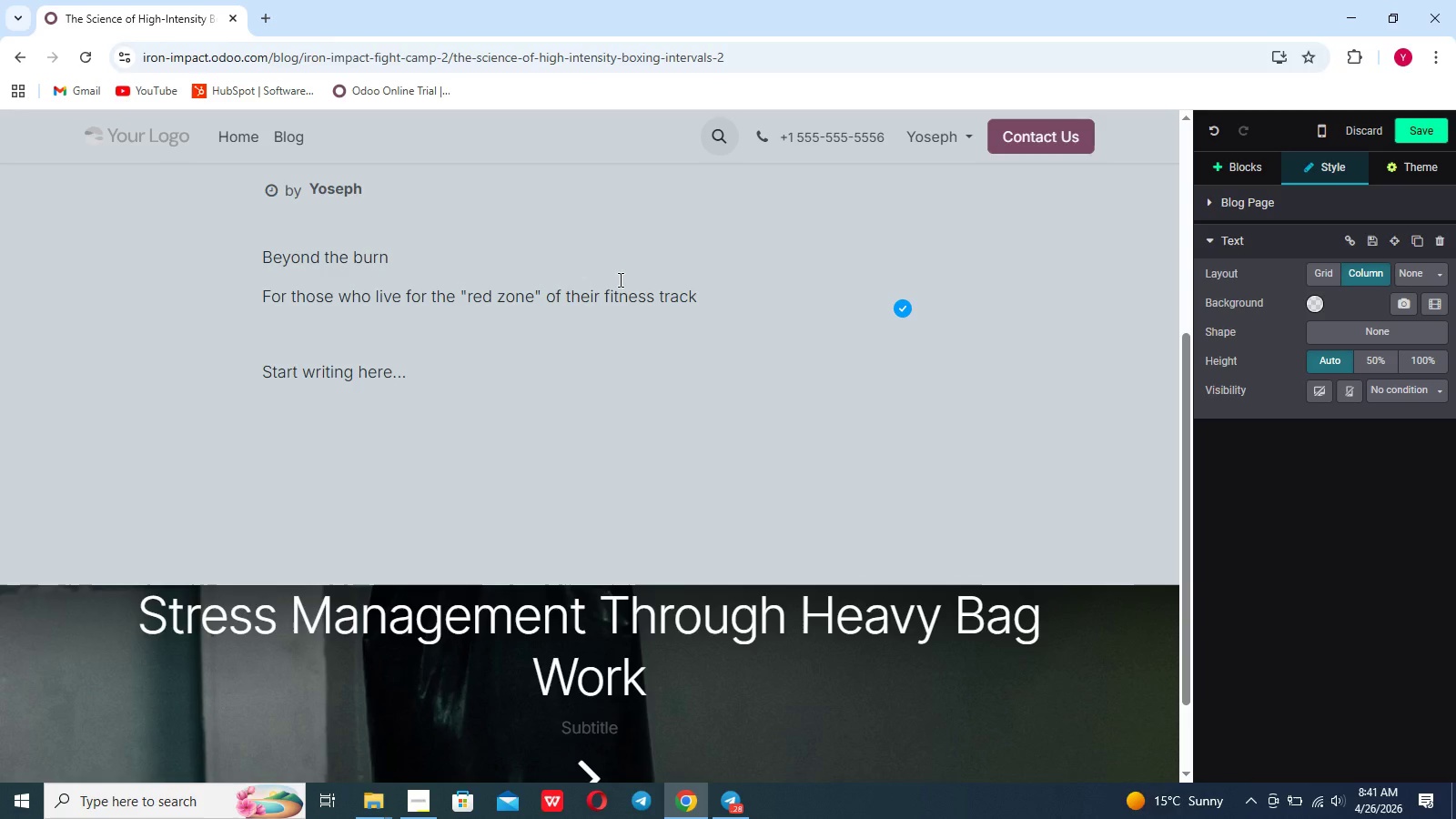 
type(ers, )
 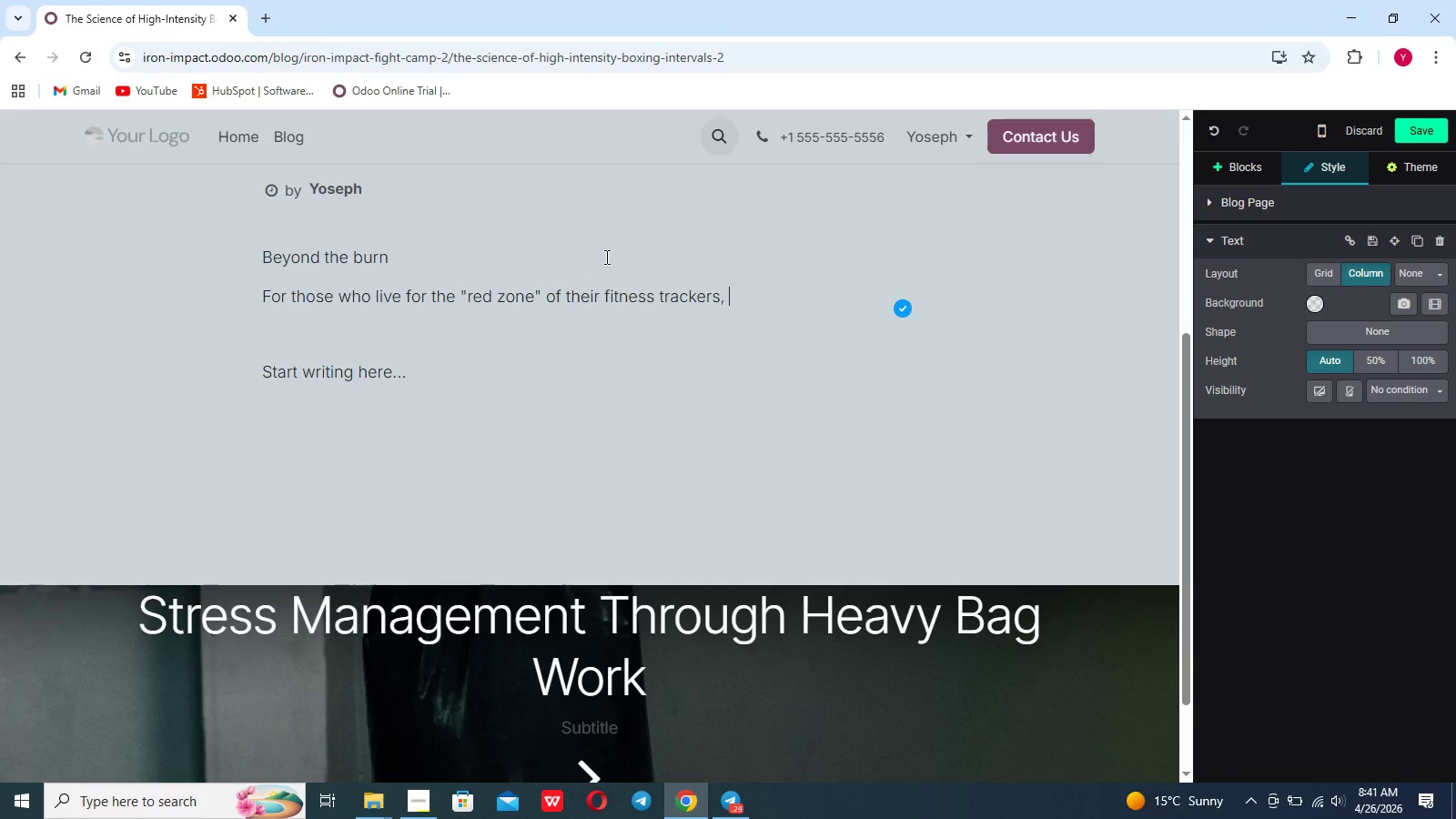 
type(boxing is )
 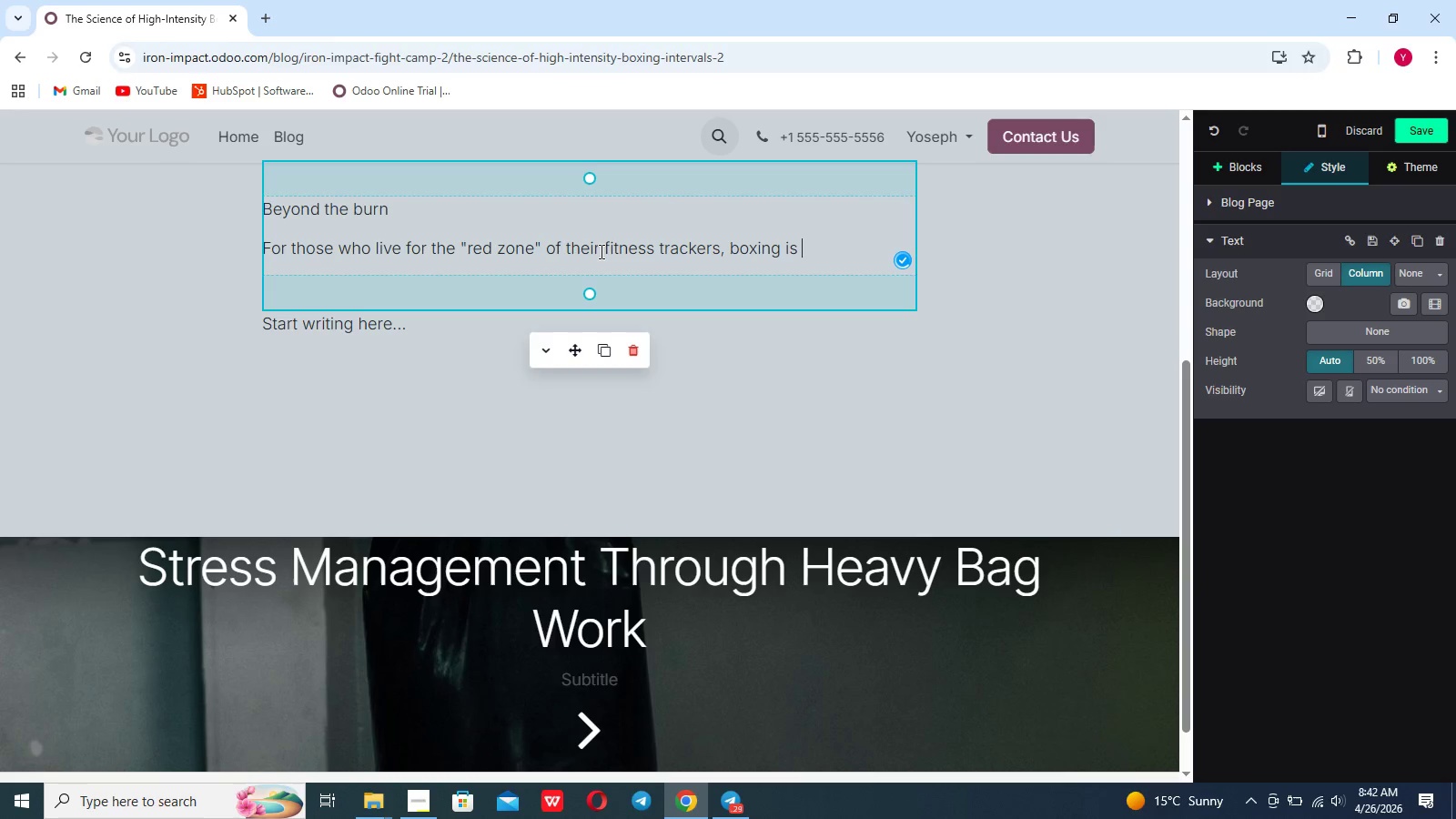 
scroll: coordinate [600, 251], scroll_direction: down, amount: 2.0
 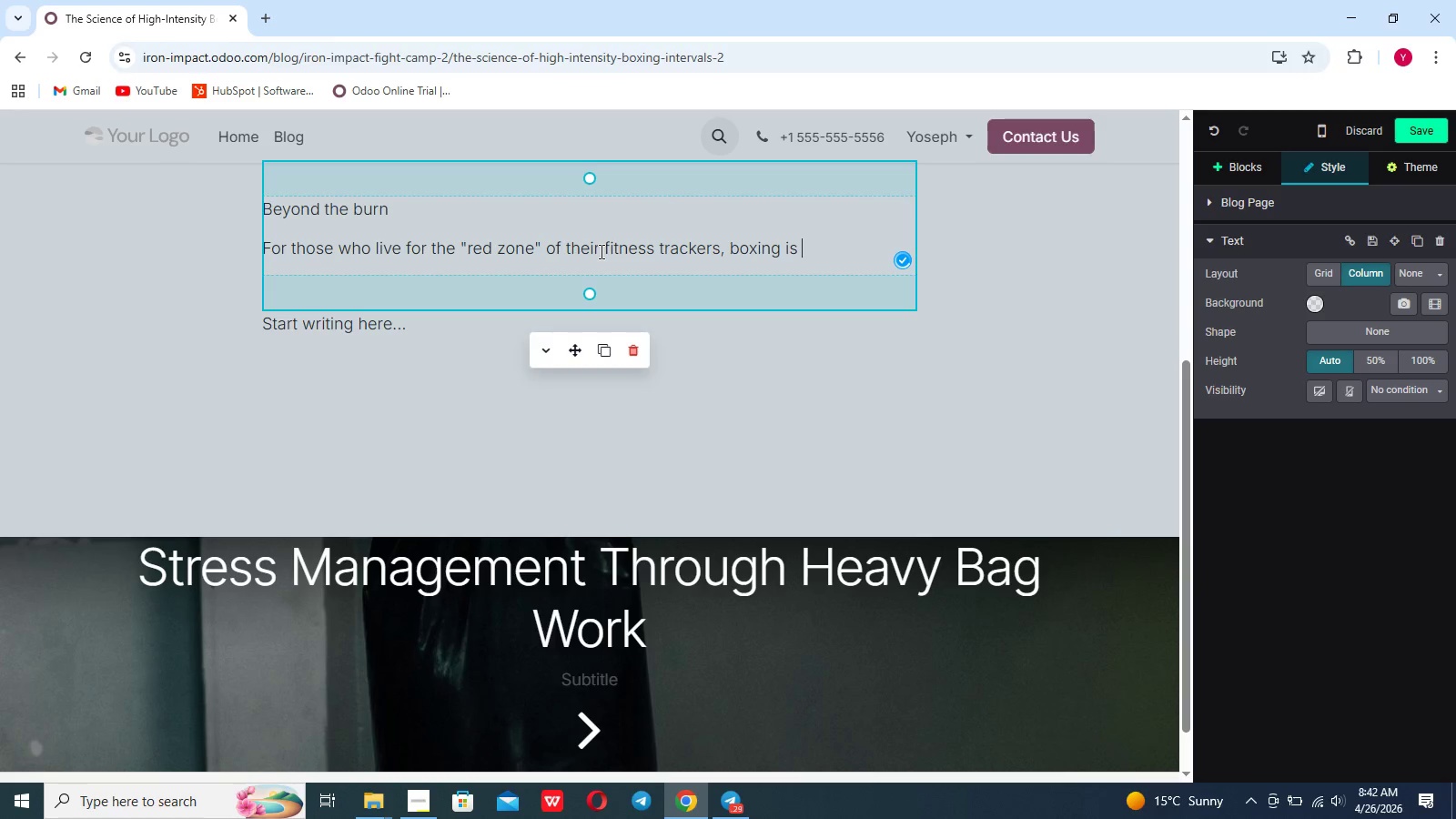 
type(th )
key(Backspace)
type(e ultimate forn)
 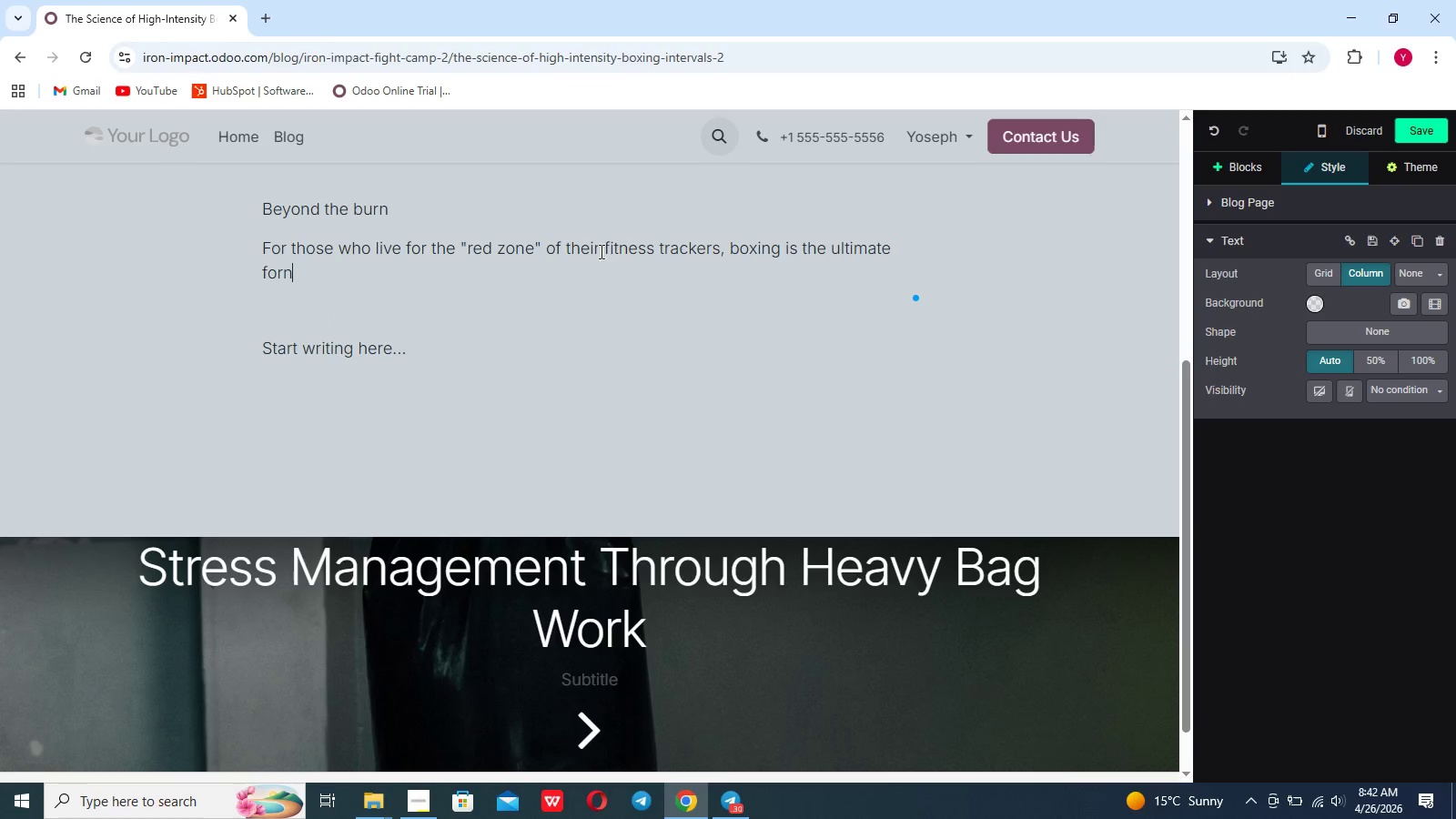 
type(tier. while many forma)
key(Backspace)
type(s of cardio)
 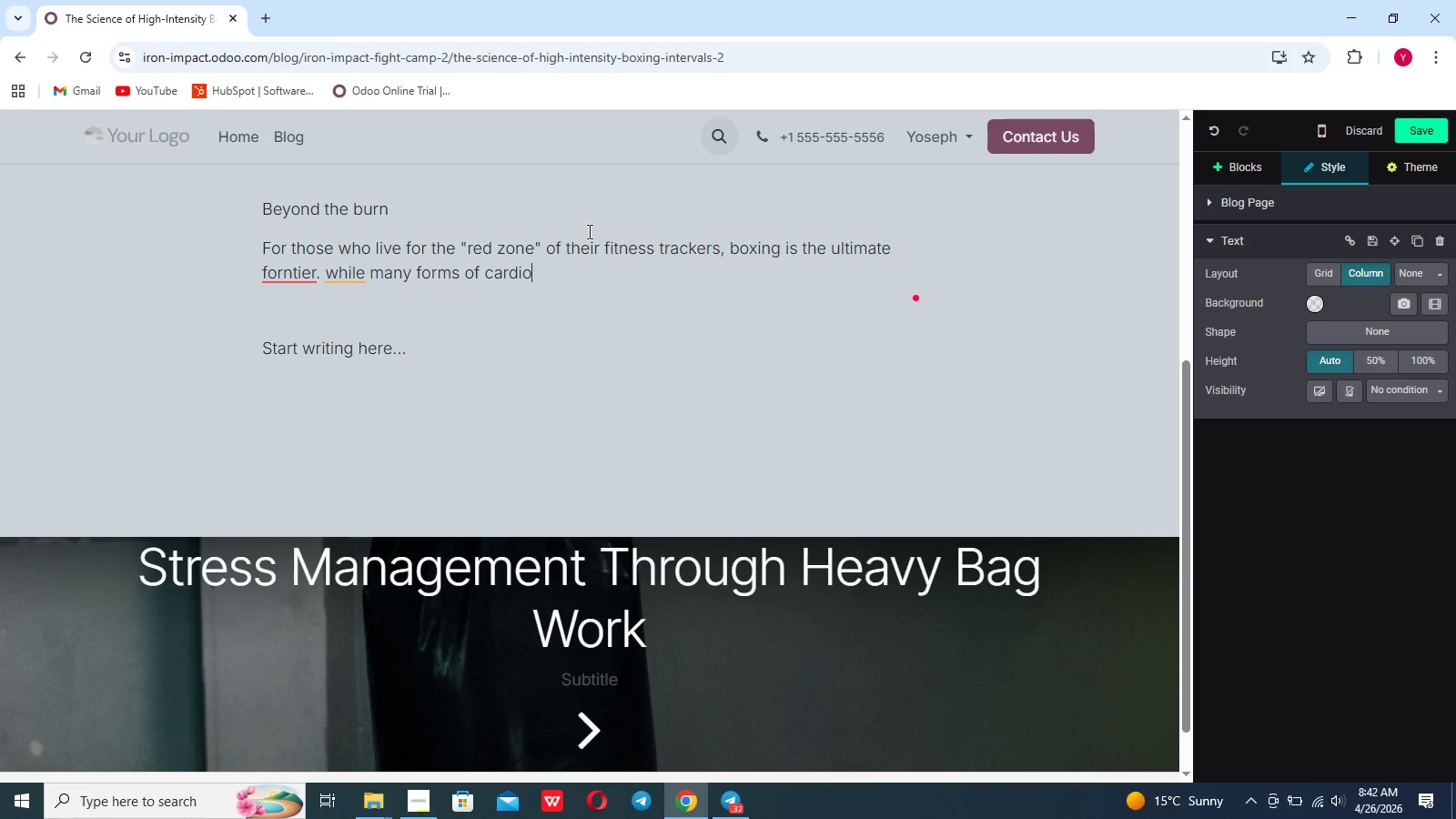 
type( are linear, boxing is muli)
key(Backspace)
type(tidirectional and intermittent )
key(Backspace)
type(, This creates  )
key(Backspace)
type(a uni=que metabolic )
 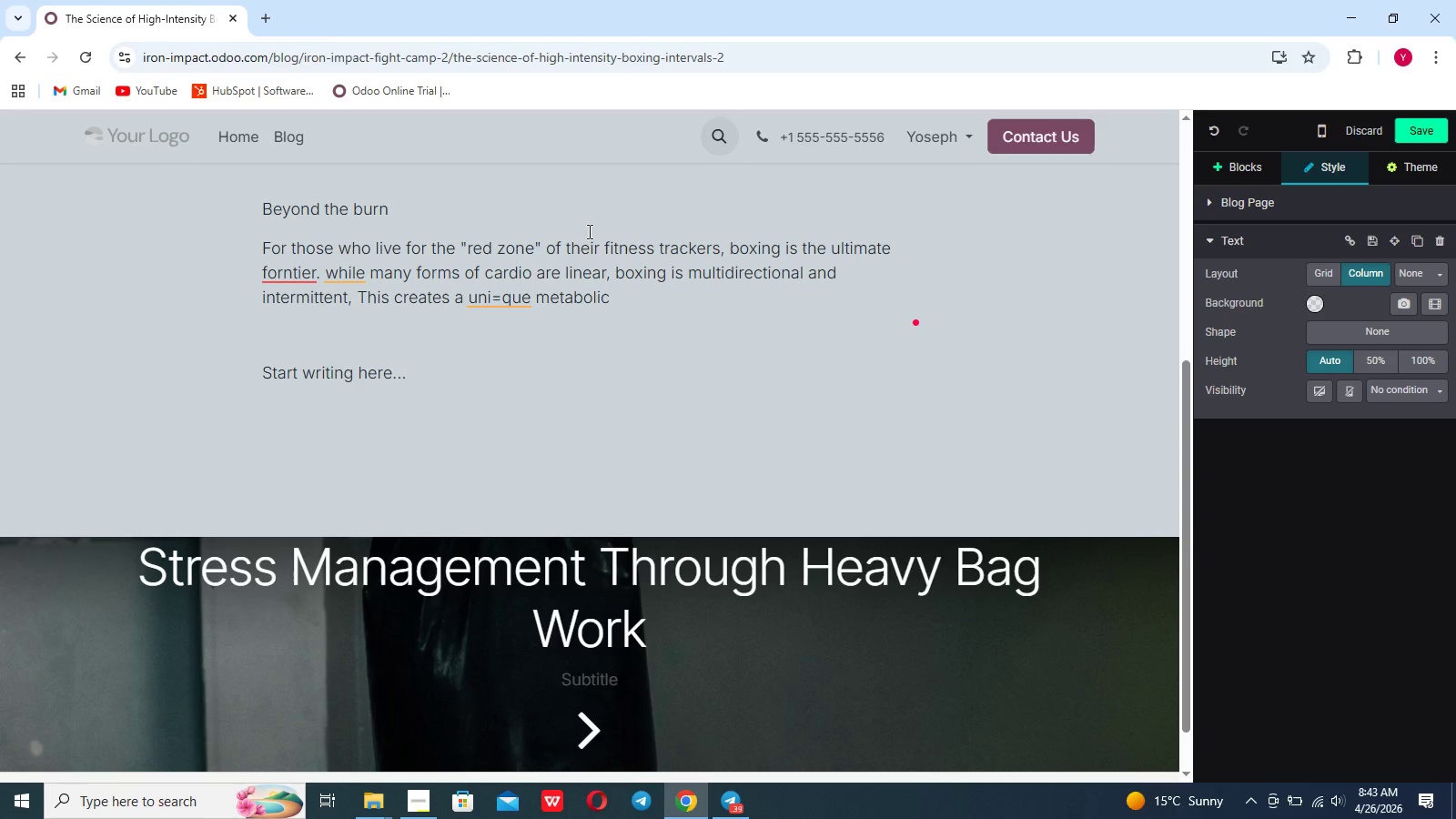 
type(demand that traditiona)
 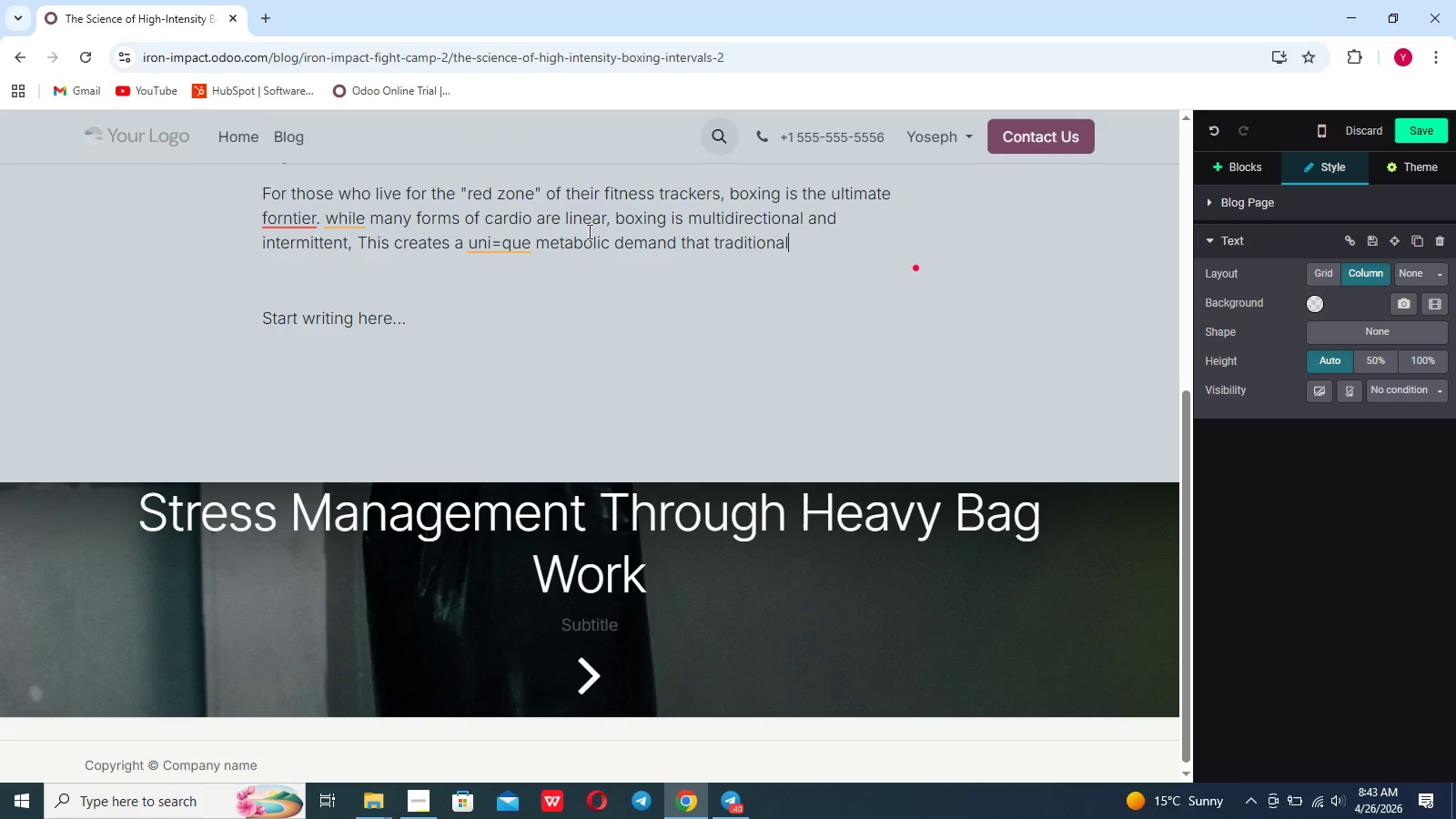 
scroll: coordinate [588, 231], scroll_direction: down, amount: 1.0
 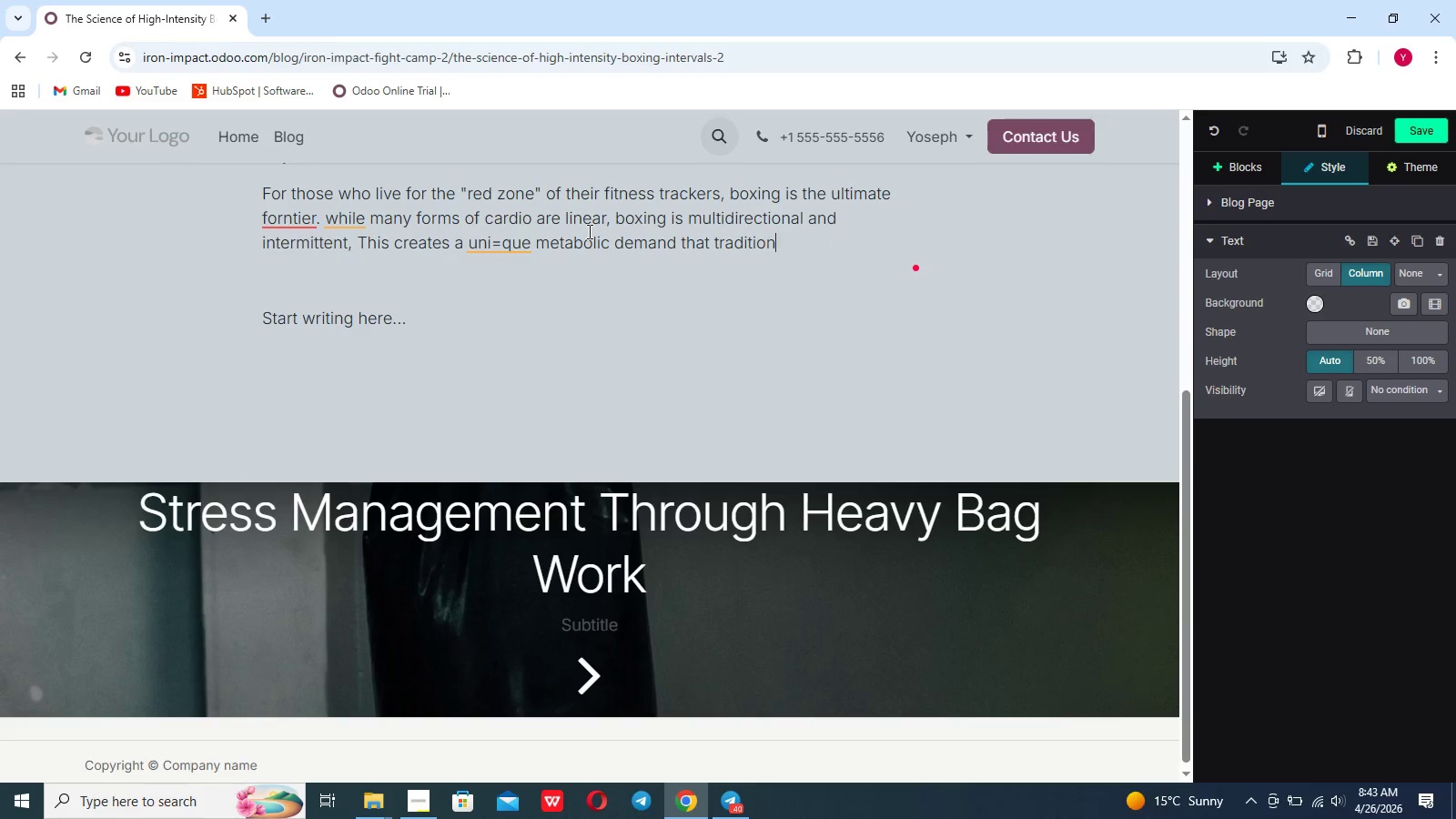 
type(l Hi)
key(Backspace)
type(IIT )
 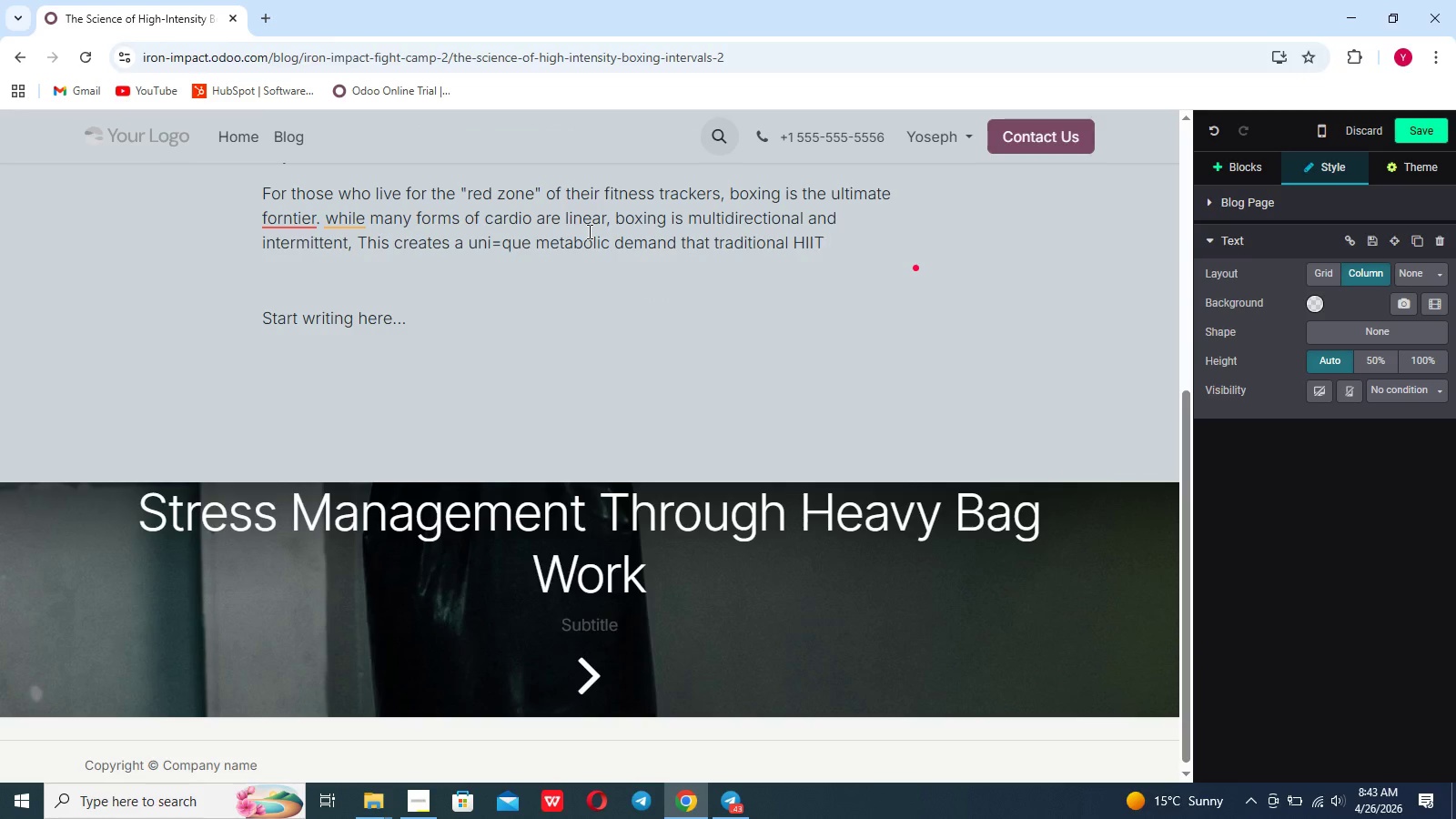 
key(Shift+9)
 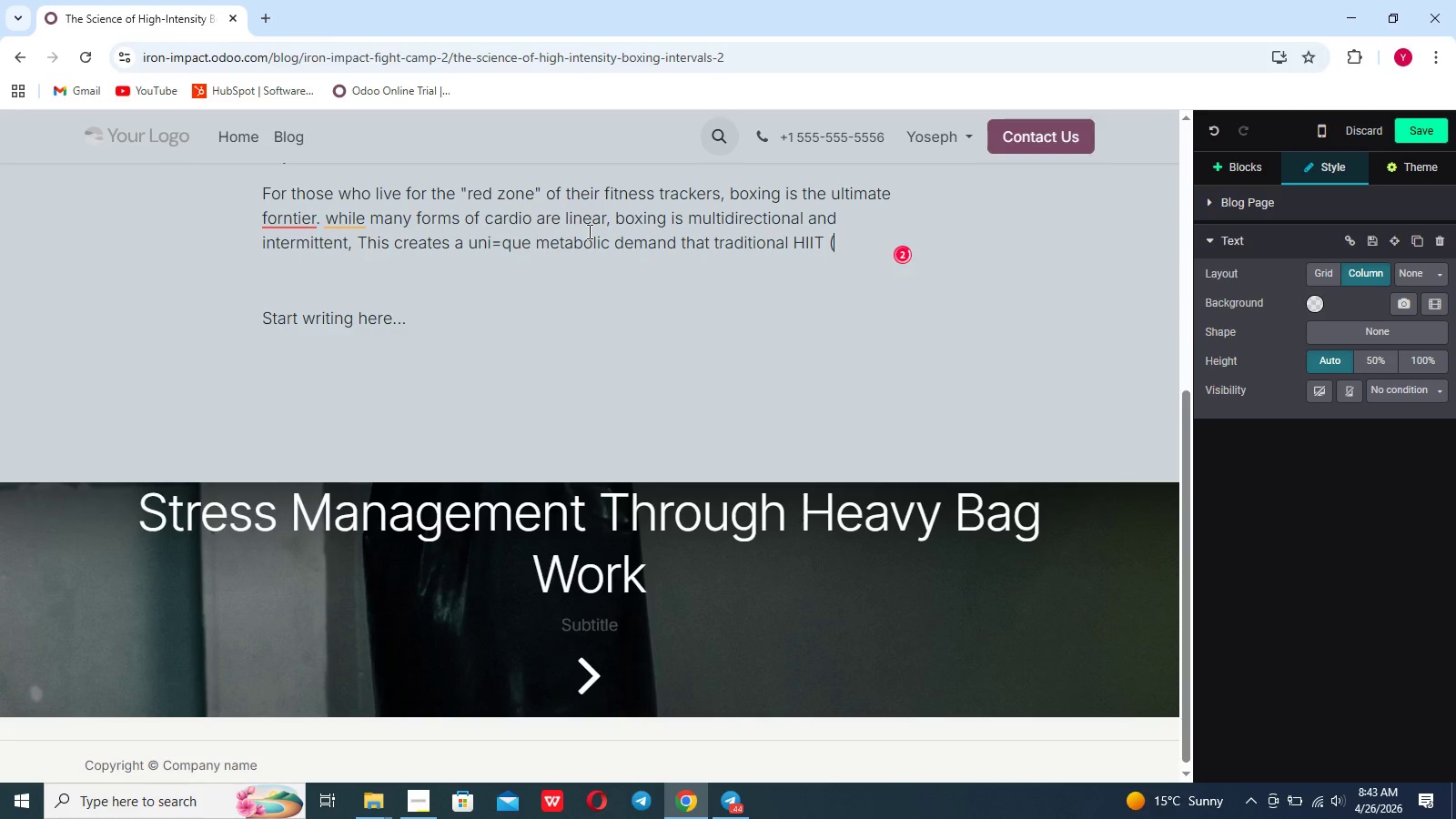 
type(High )
key(Backspace)
type(-Intensity interval training )
key(Backspace)
type() struggke)
key(Backspace)
key(Backspace)
type(les to ma)
 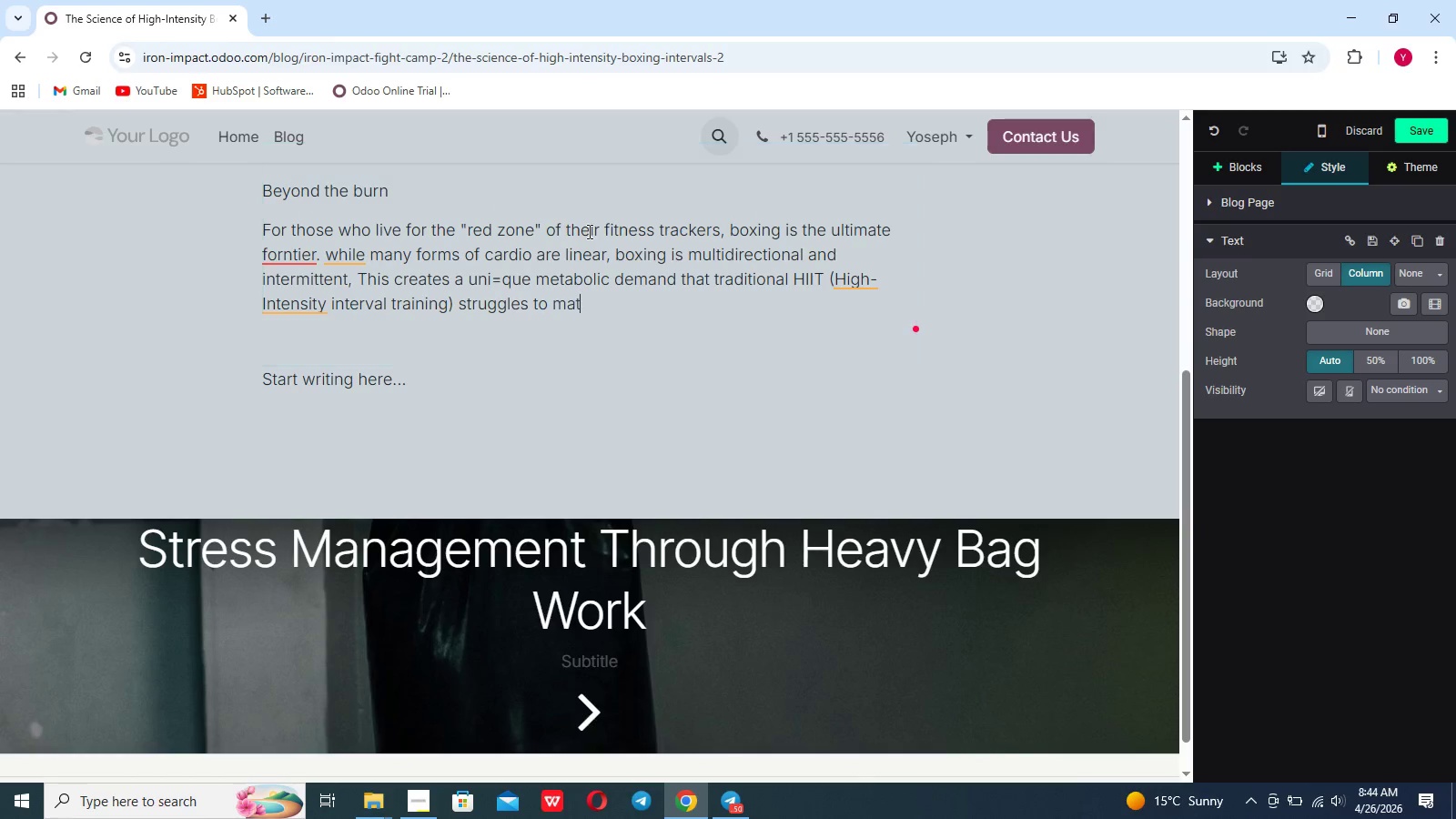 
scroll: coordinate [588, 231], scroll_direction: down, amount: 6.0
 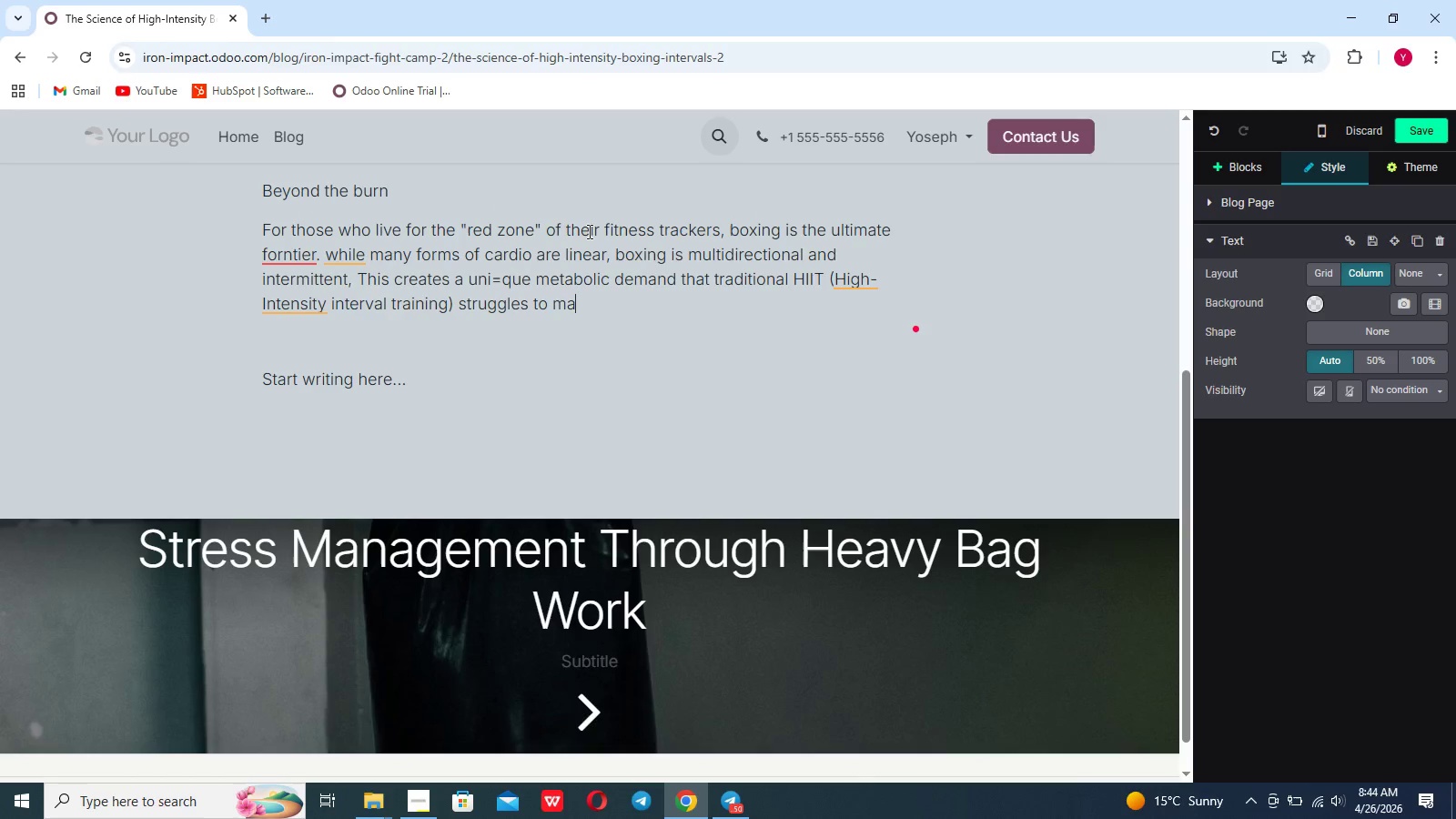 
type(tch)
 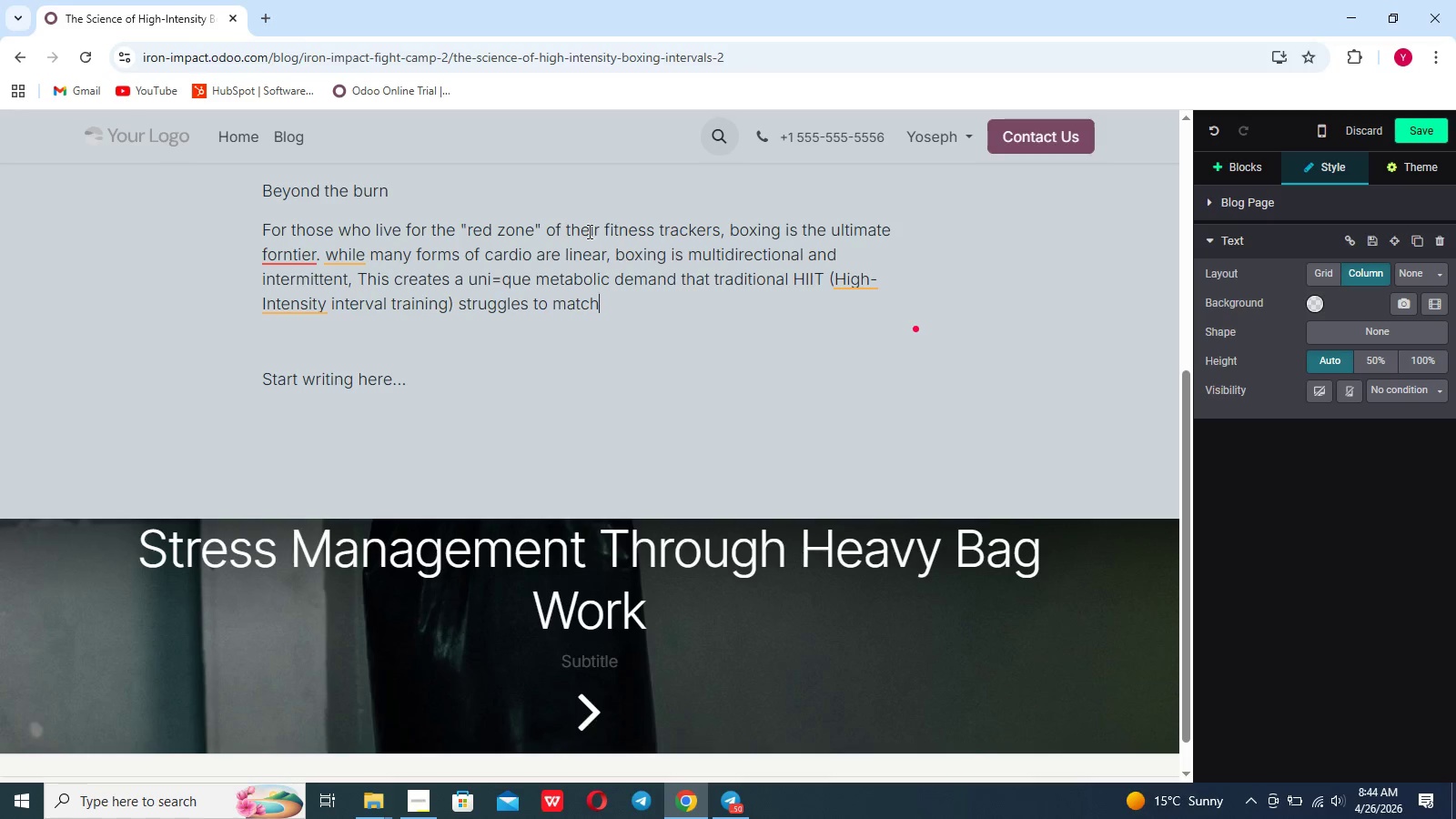 
type(. At Iron&)
 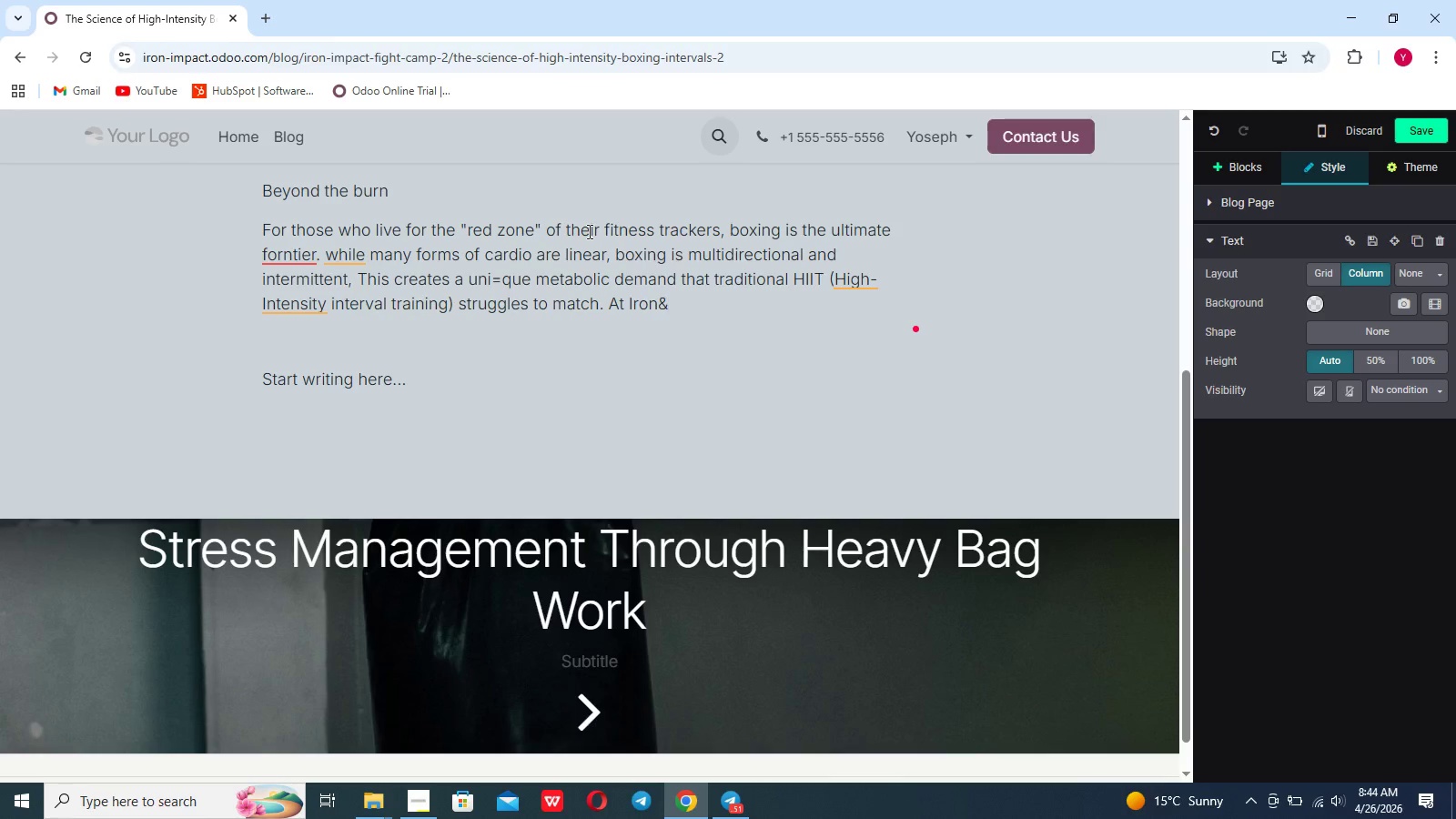 
left_click([588, 230])
 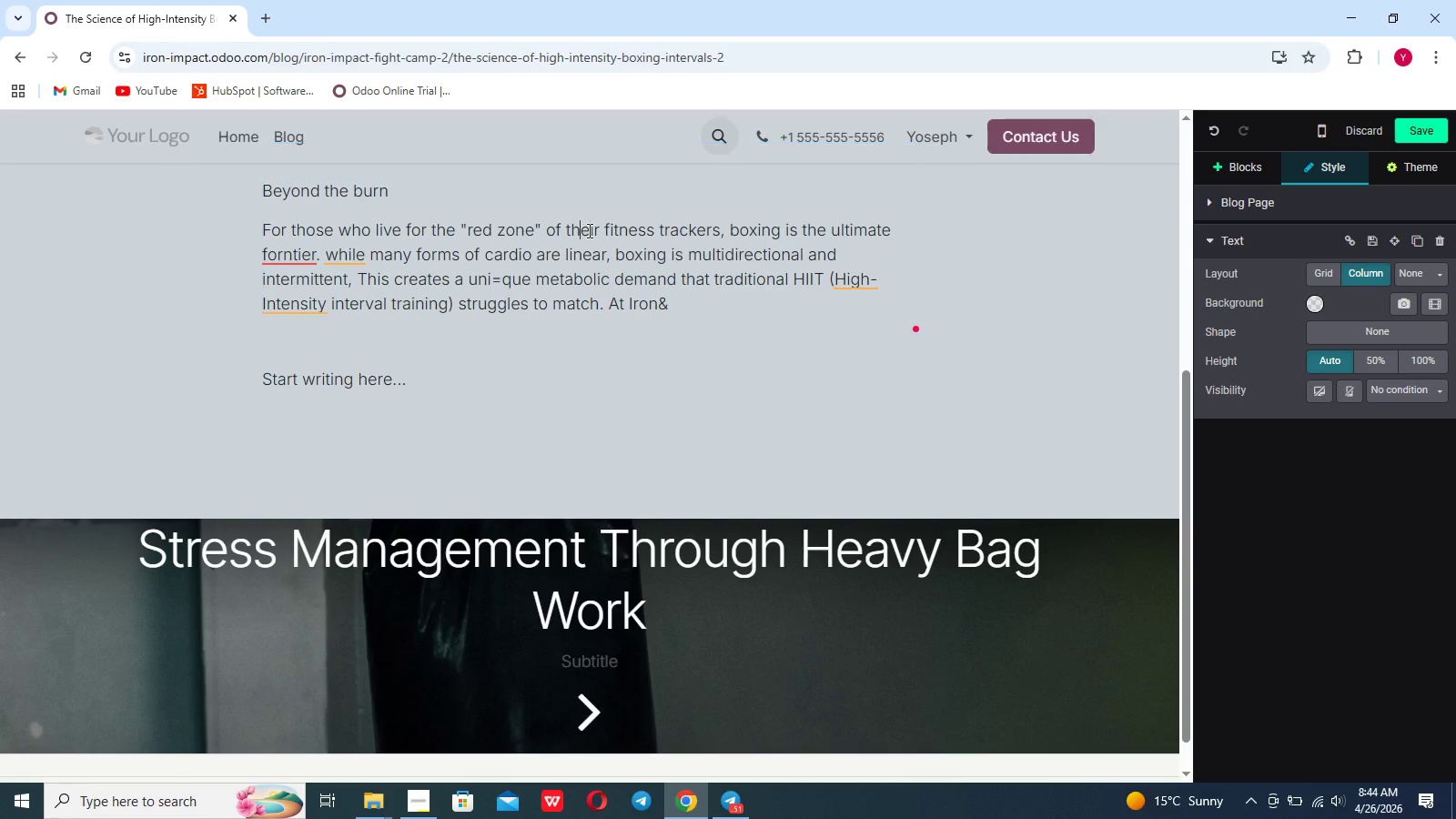 
key(ArrowLeft)
 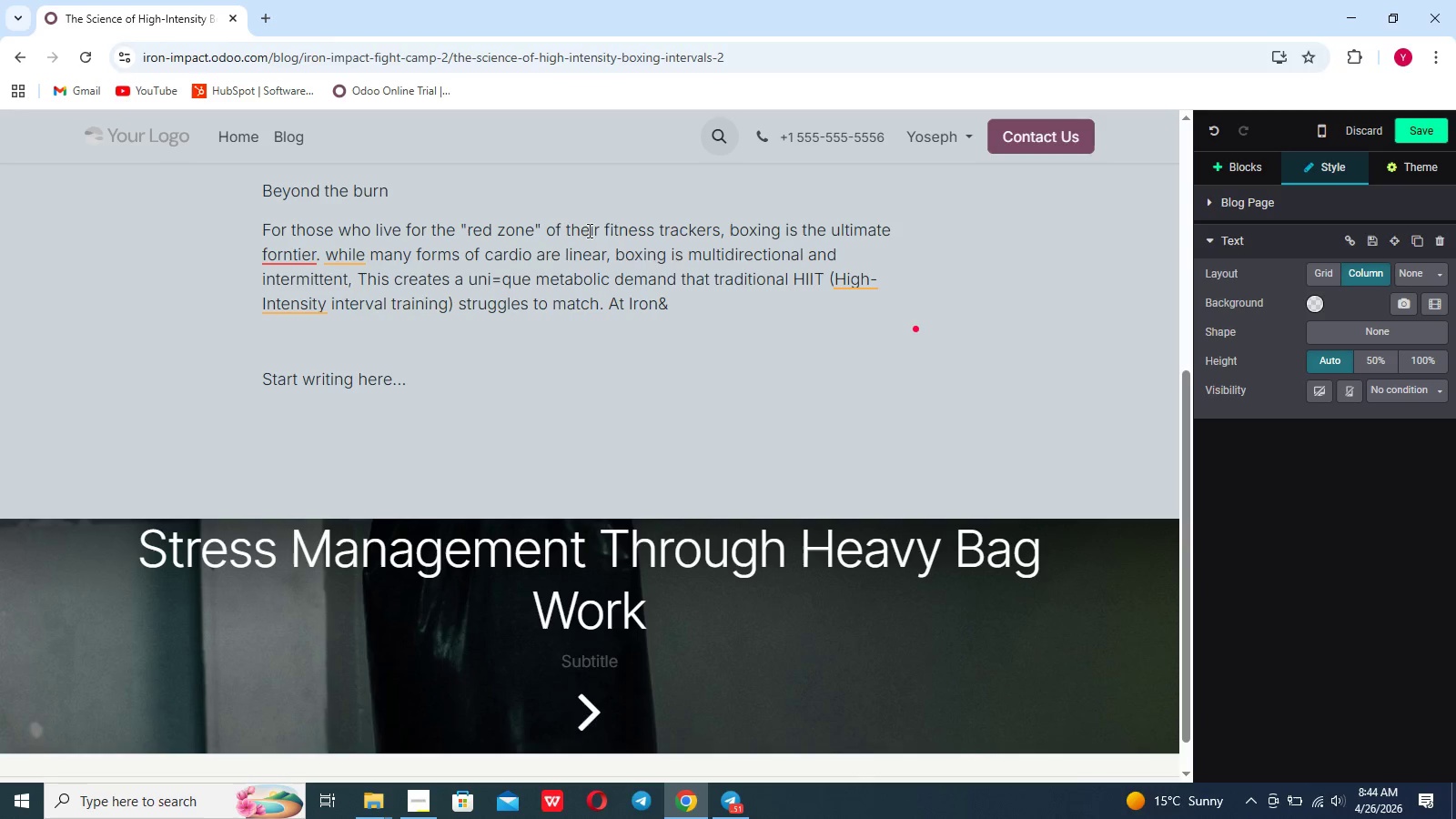 
key(ArrowLeft)
 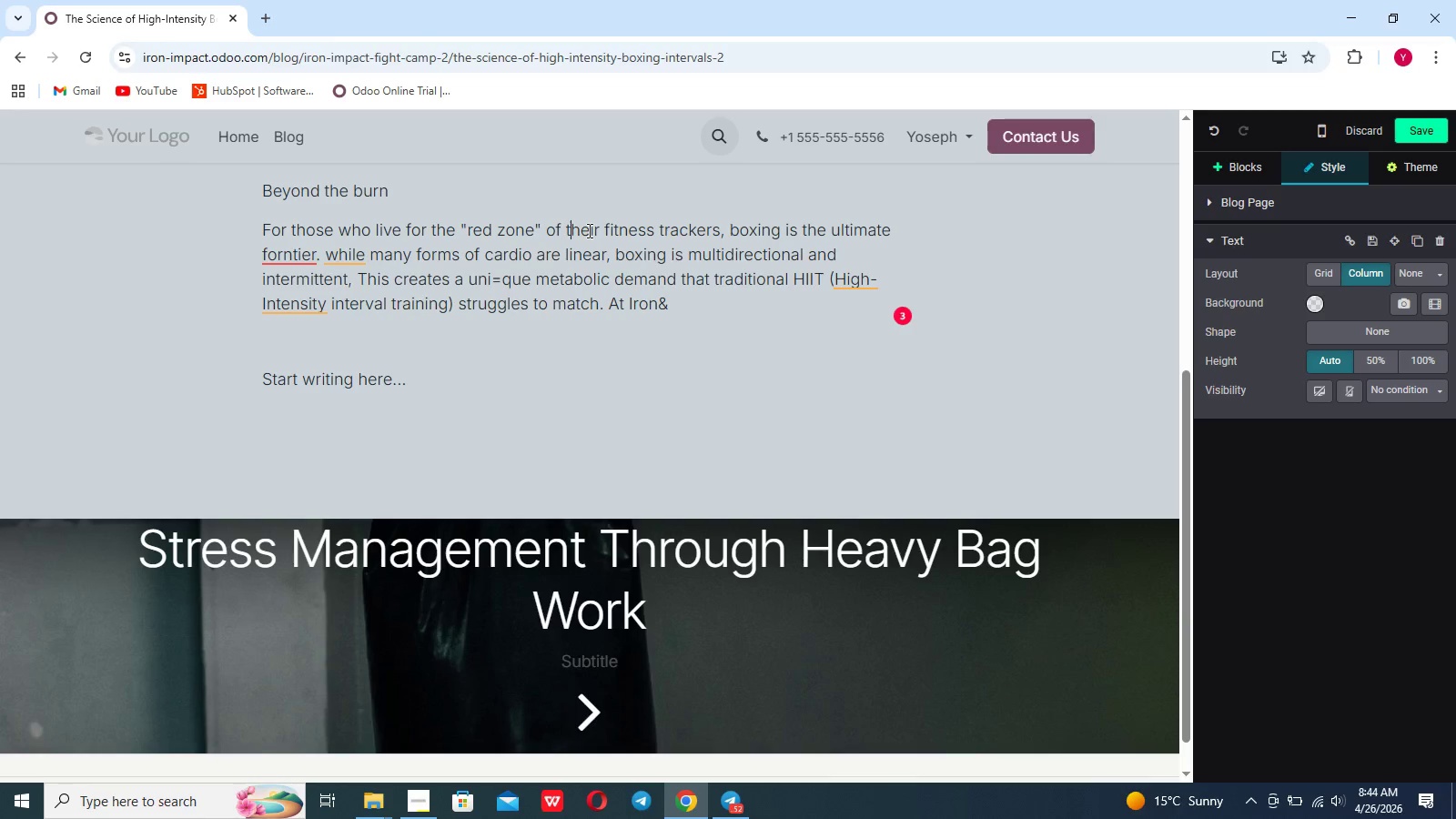 
key(ArrowLeft)
 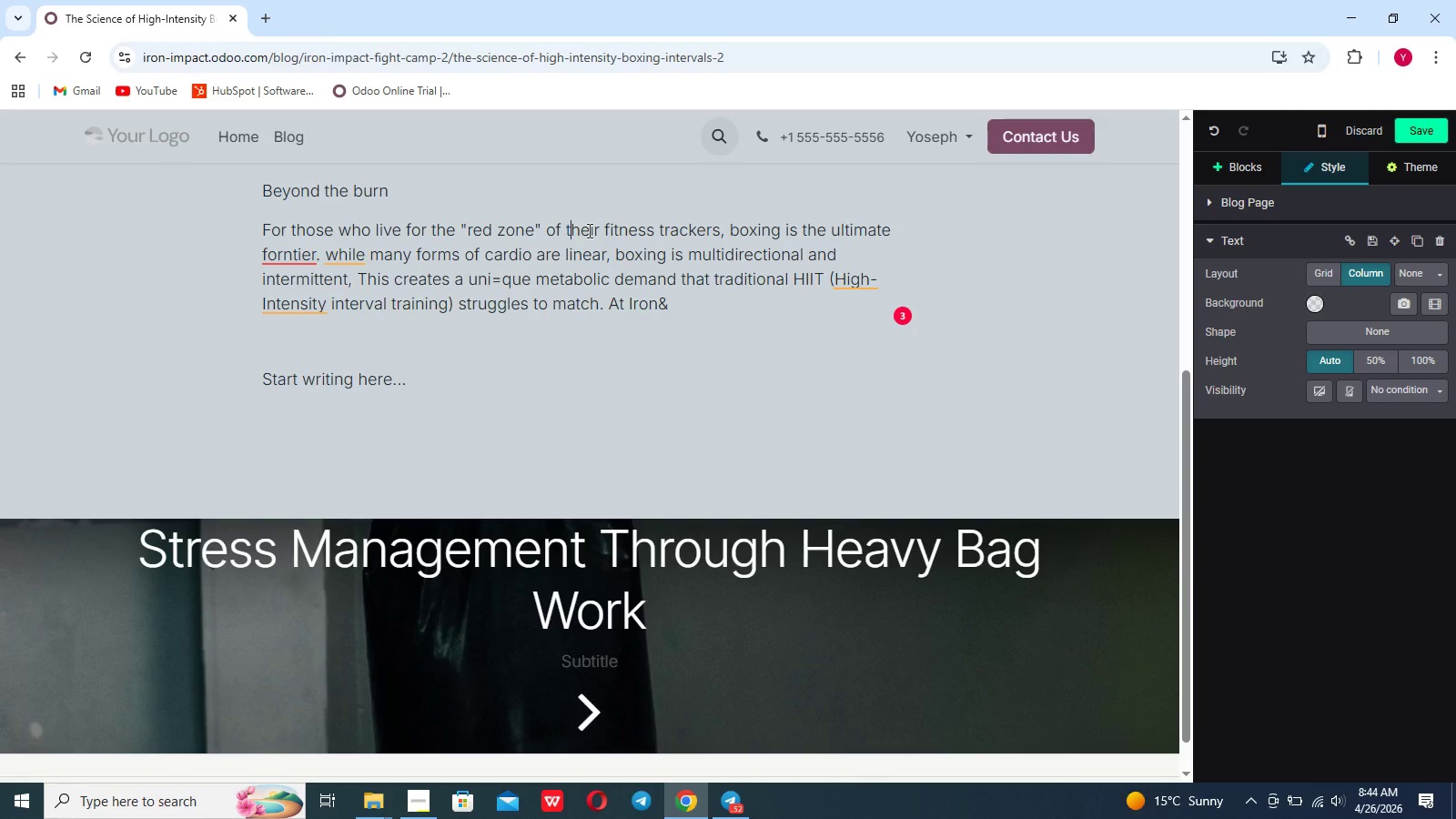 
key(ArrowRight)
 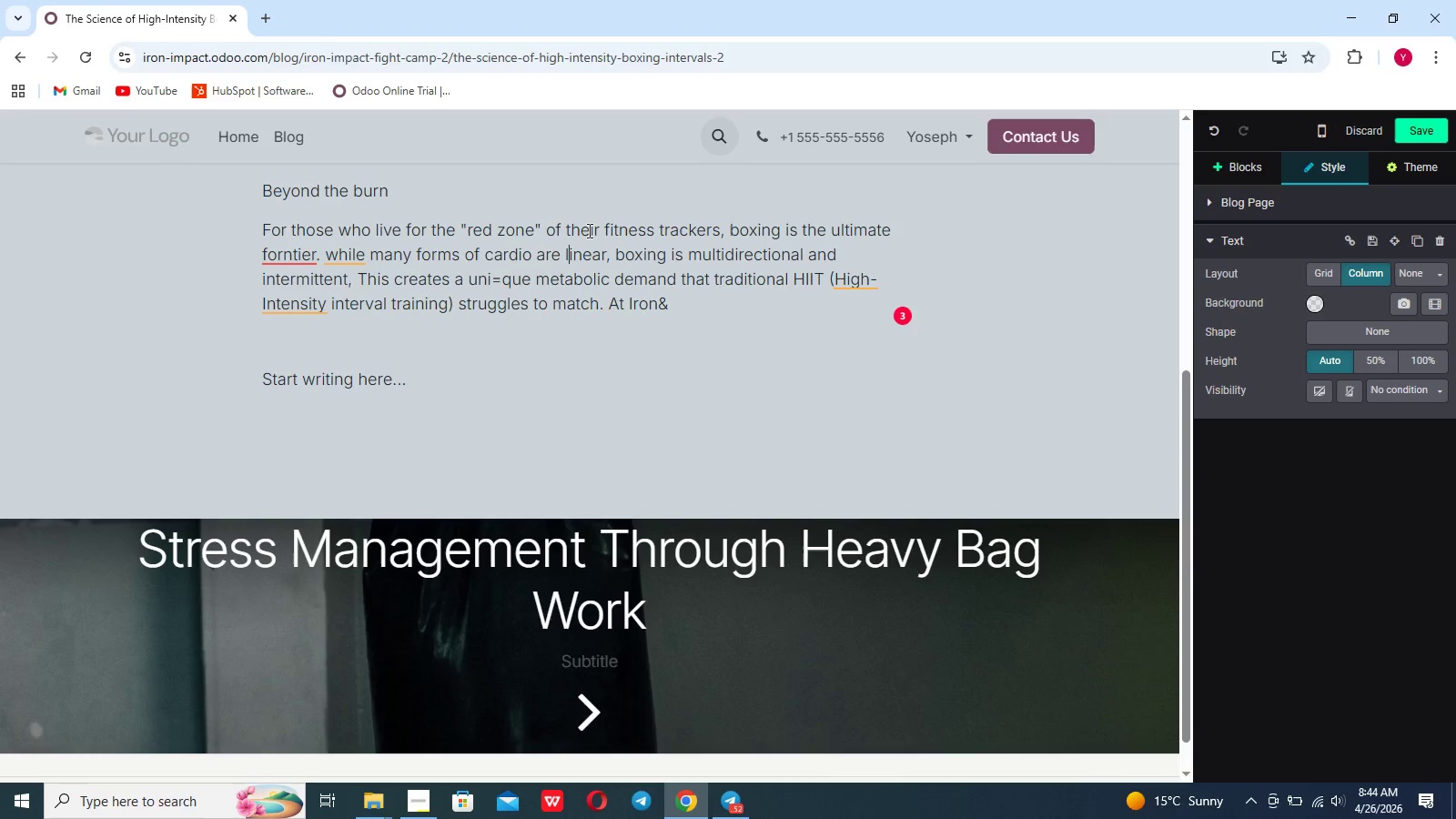 
key(ArrowDown)
 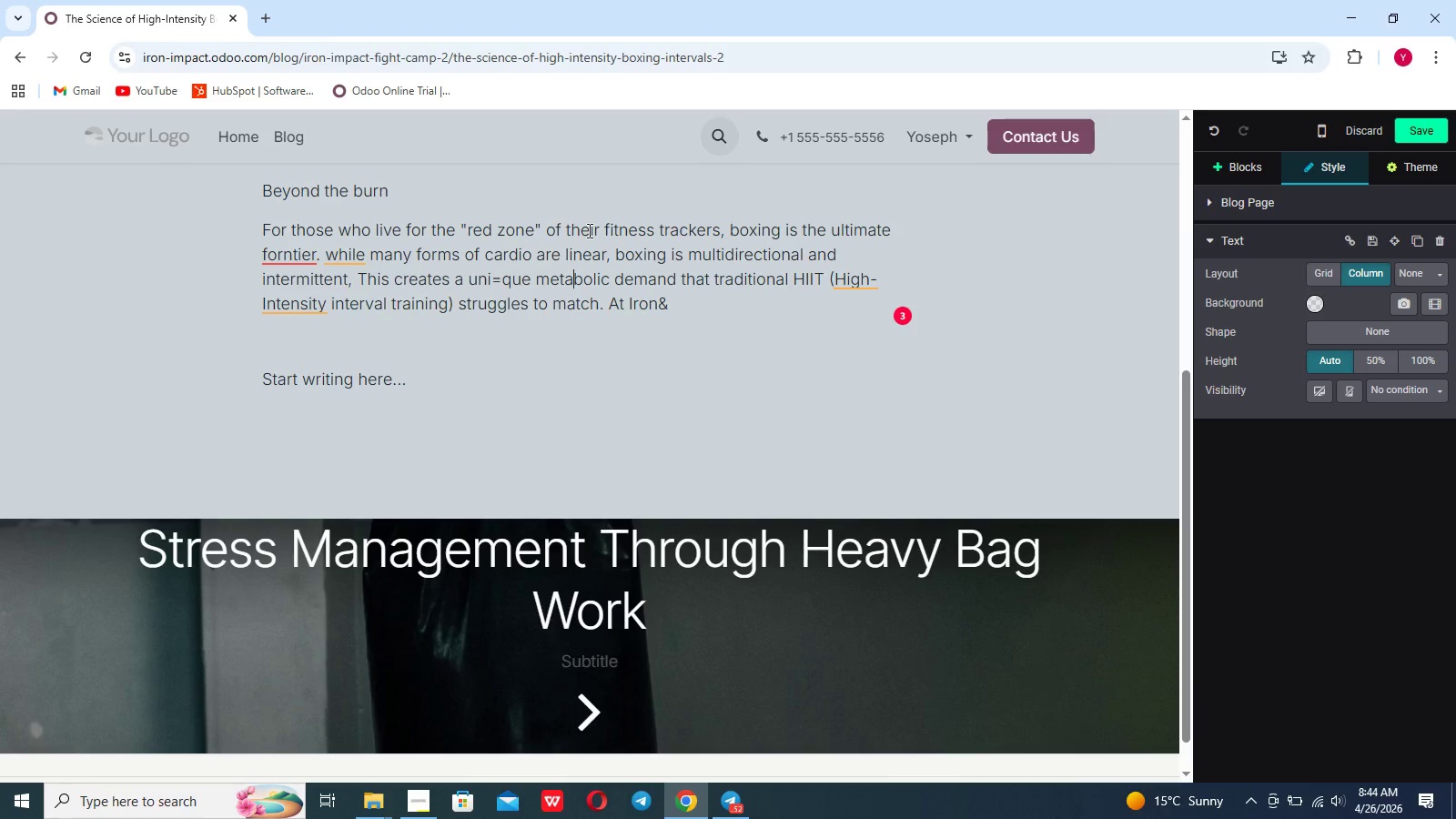 
key(ArrowDown)
 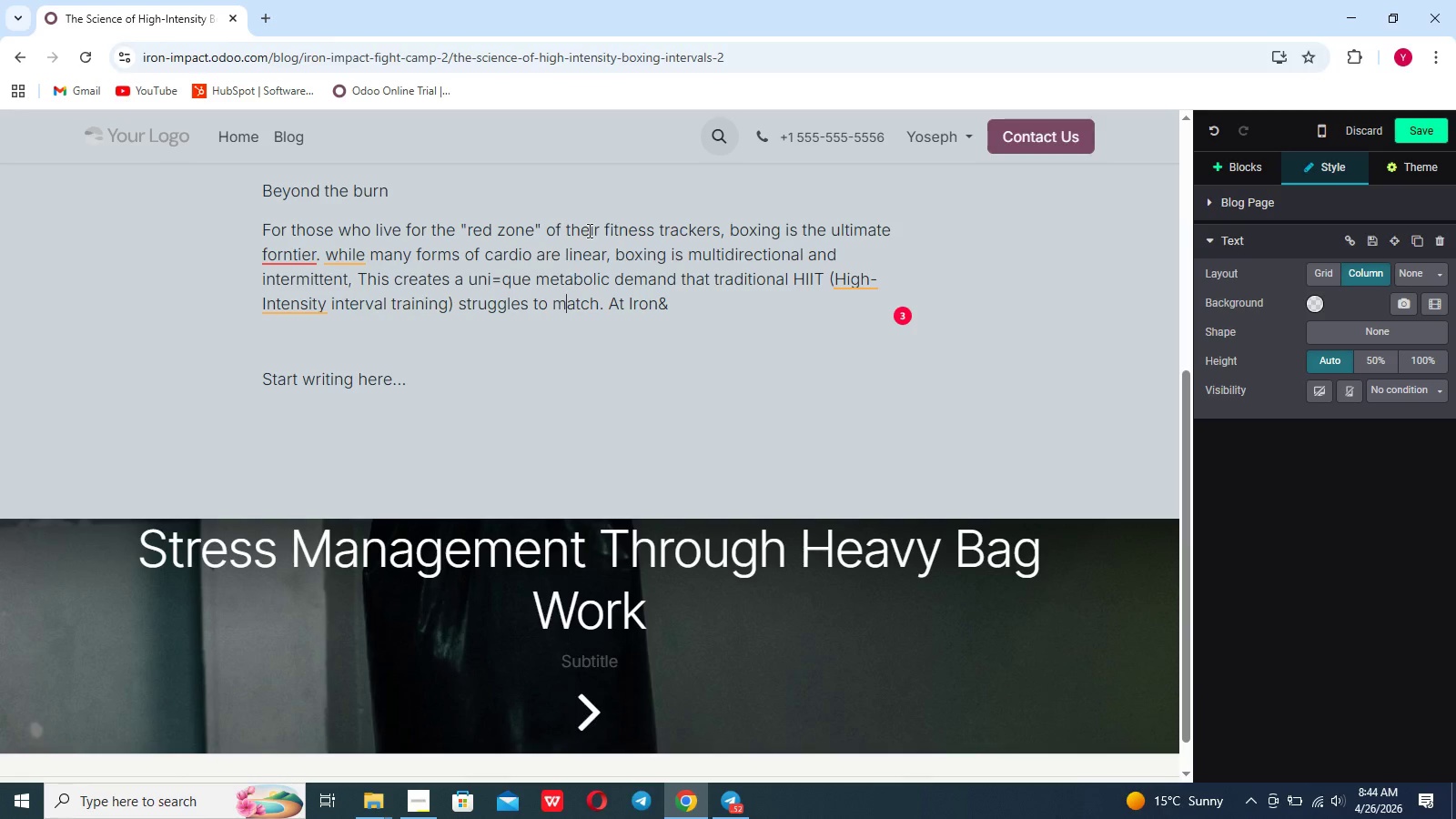 
key(ArrowDown)
 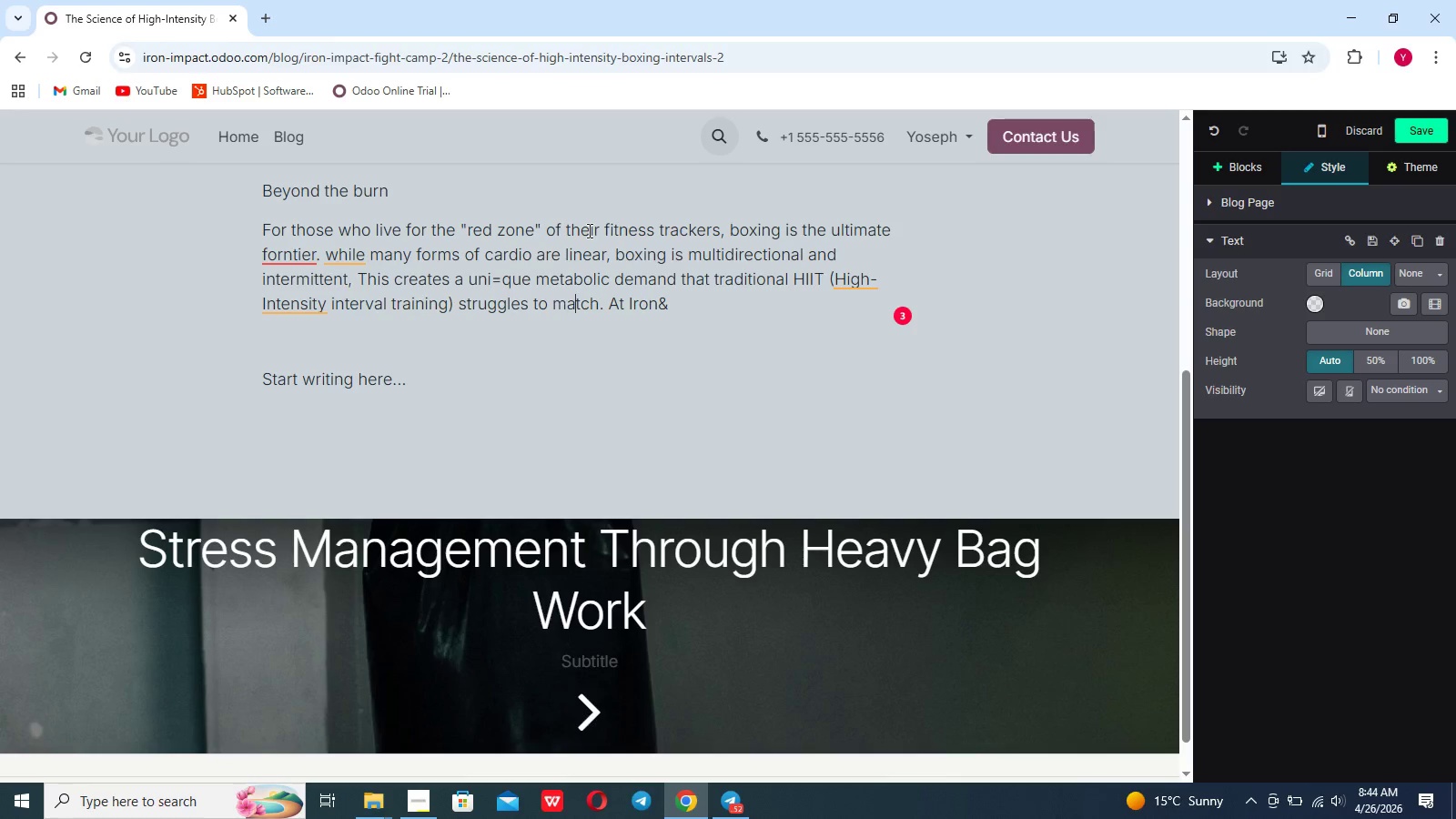 
key(ArrowRight)
 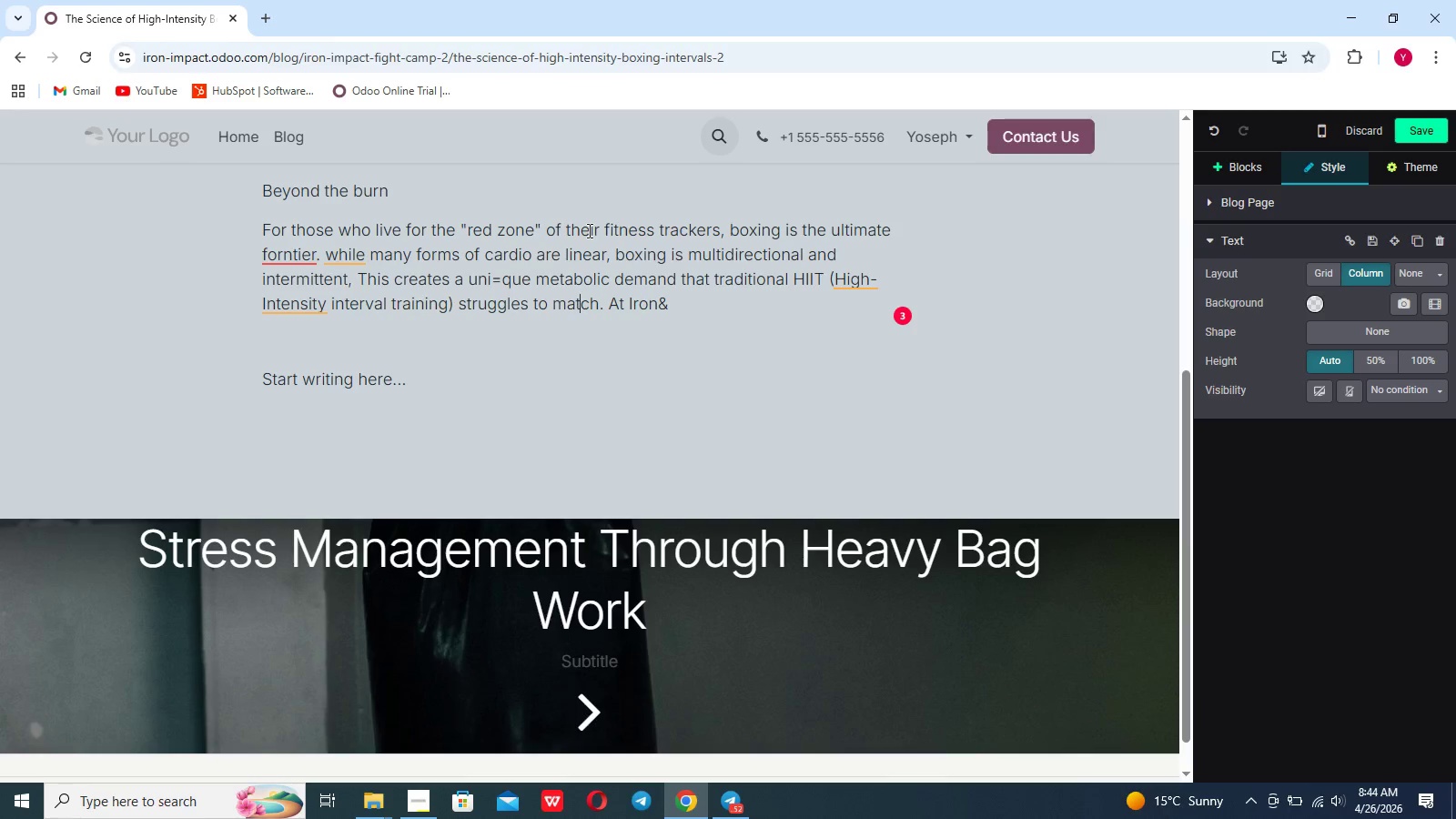 
key(ArrowRight)
 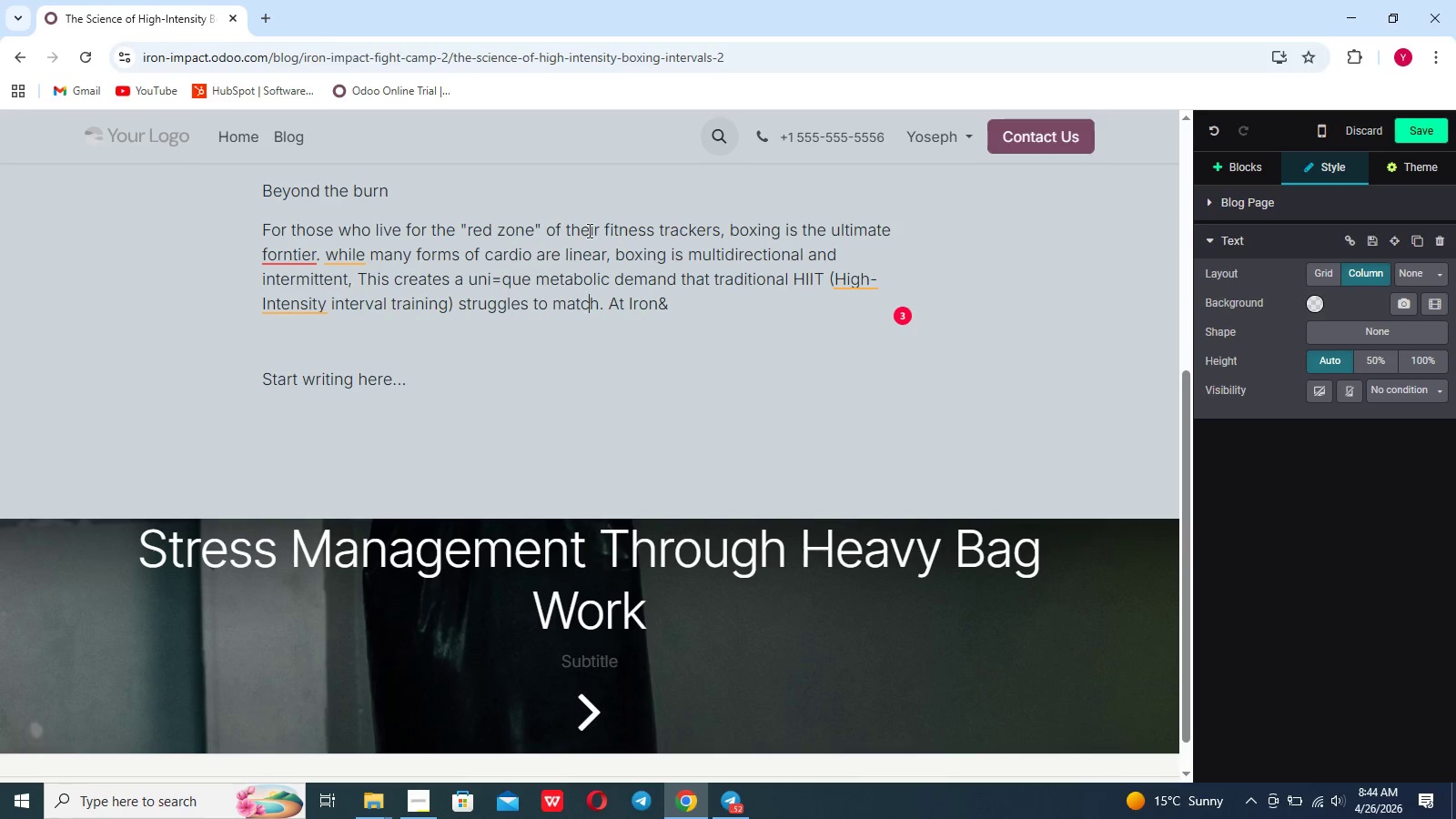 
key(ArrowRight)
 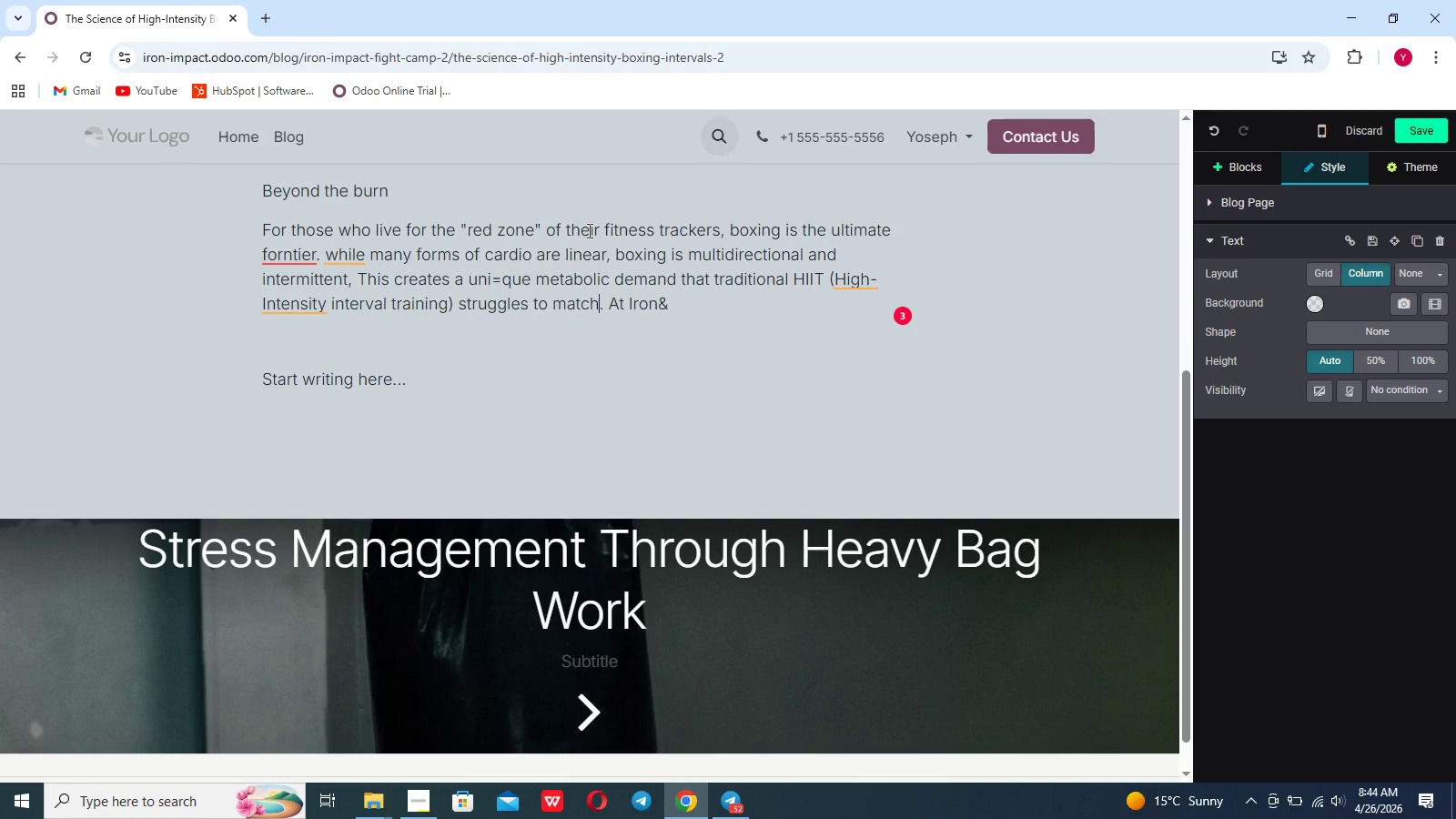 
key(ArrowRight)
 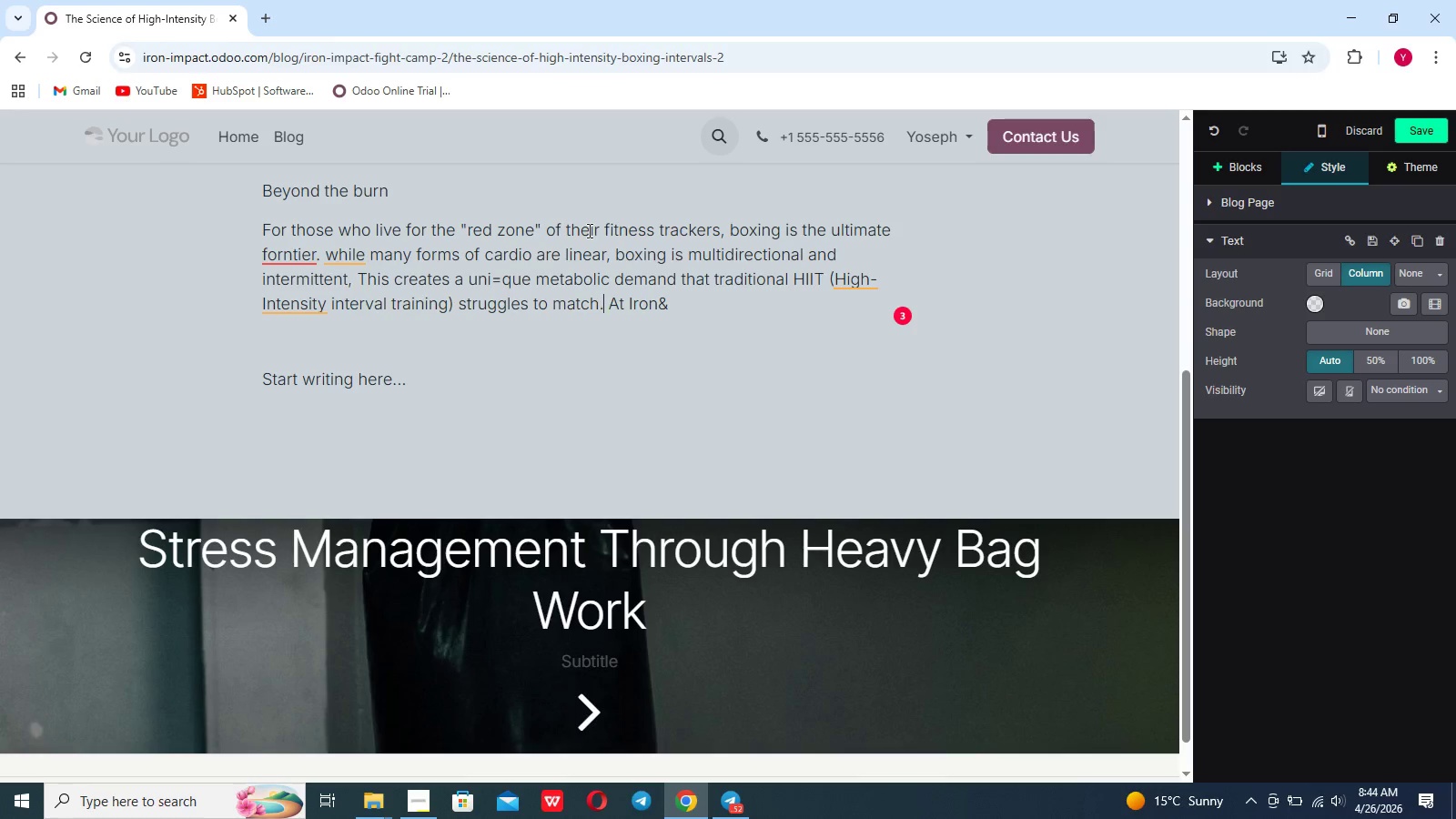 
key(ArrowRight)
 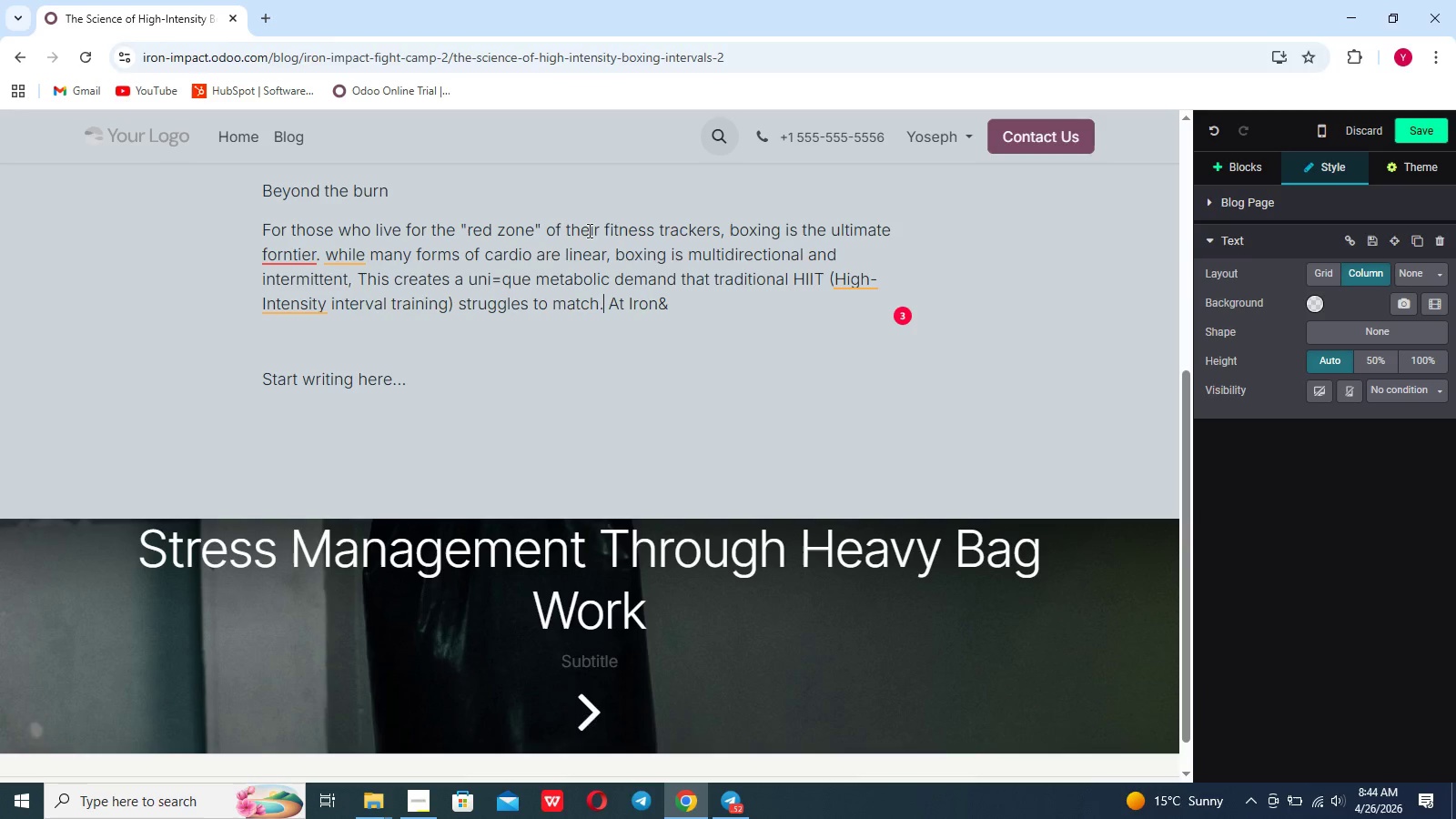 
key(ArrowRight)
 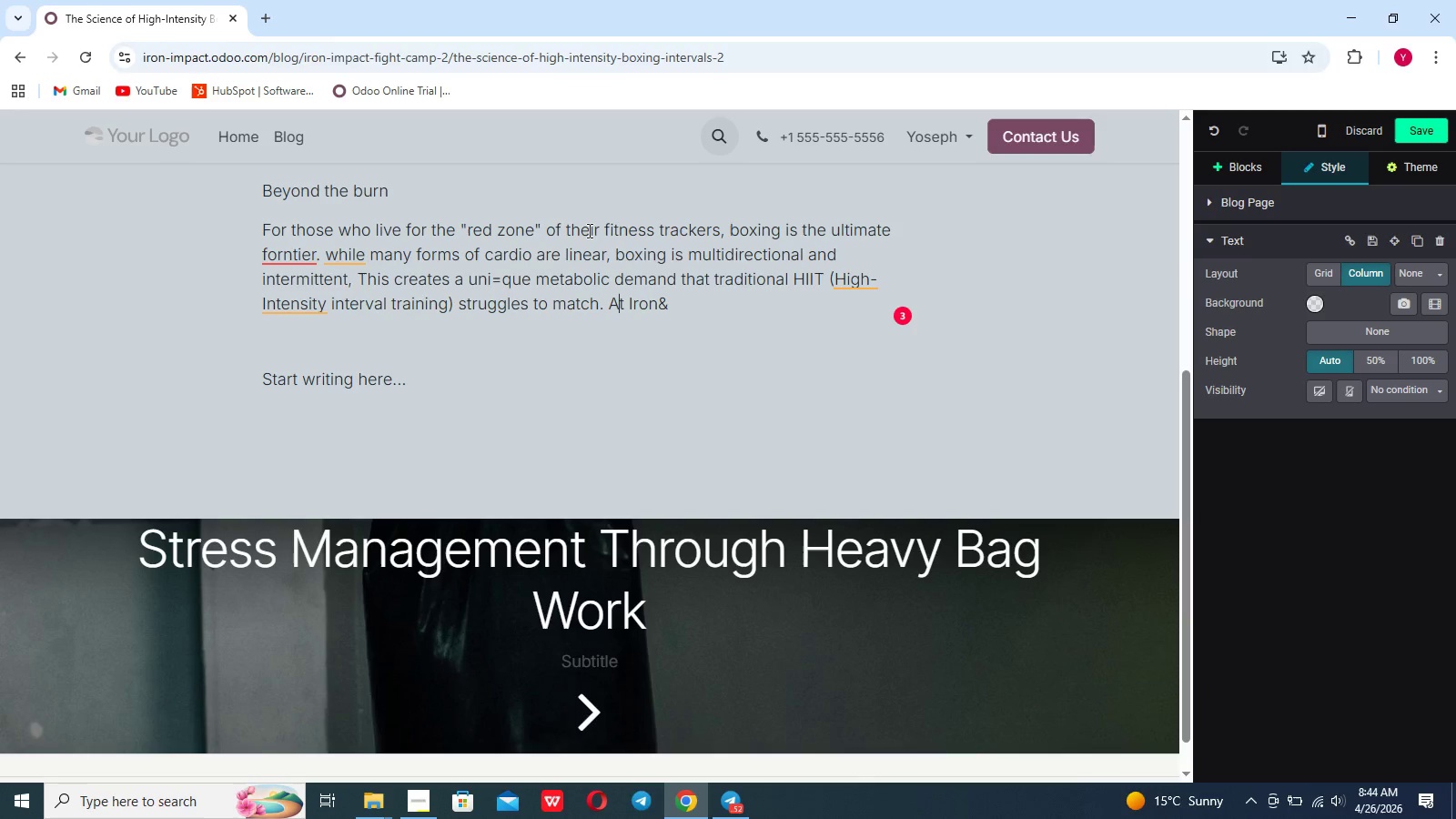 
key(ArrowRight)
 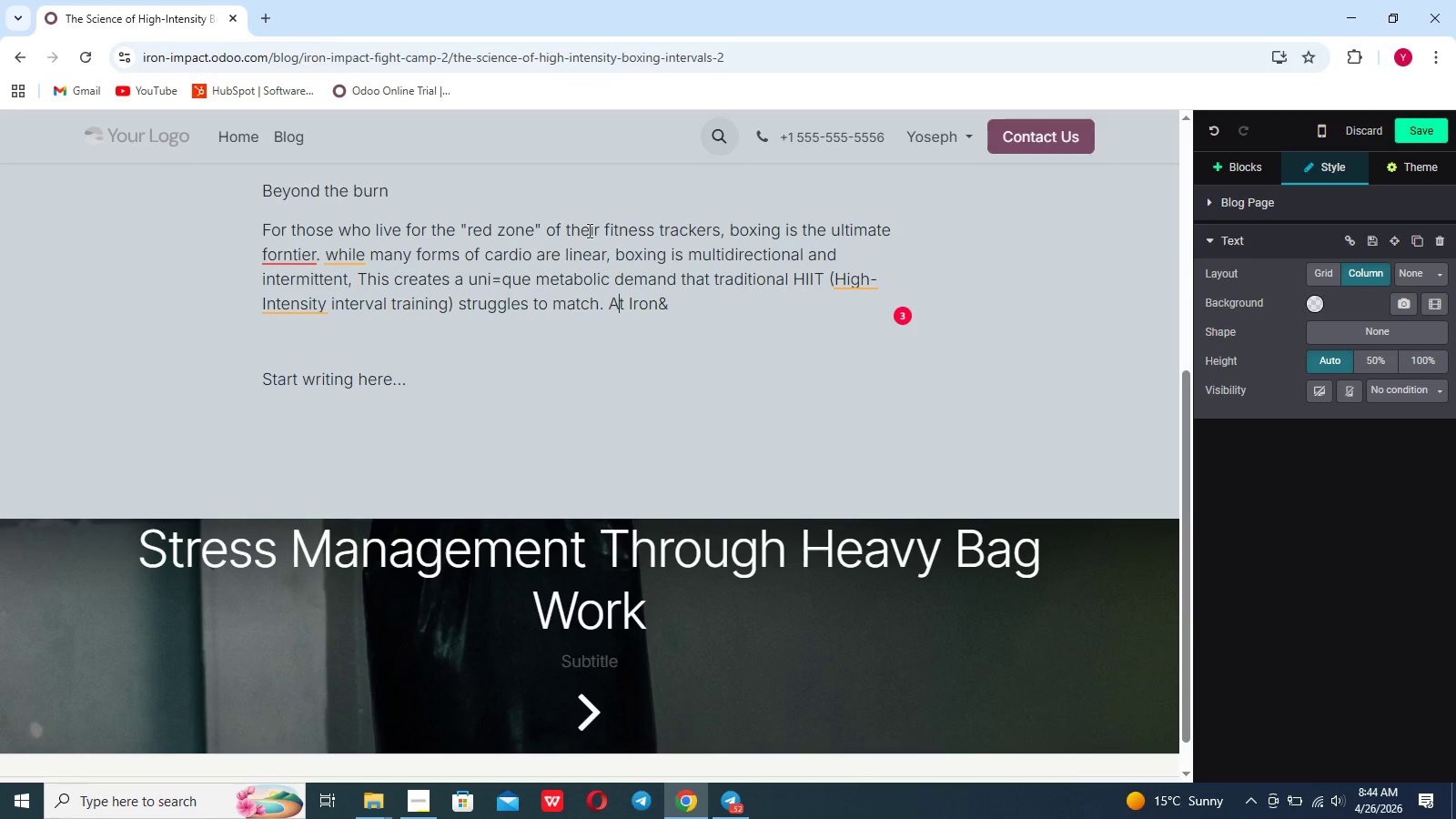 
key(ArrowRight)
 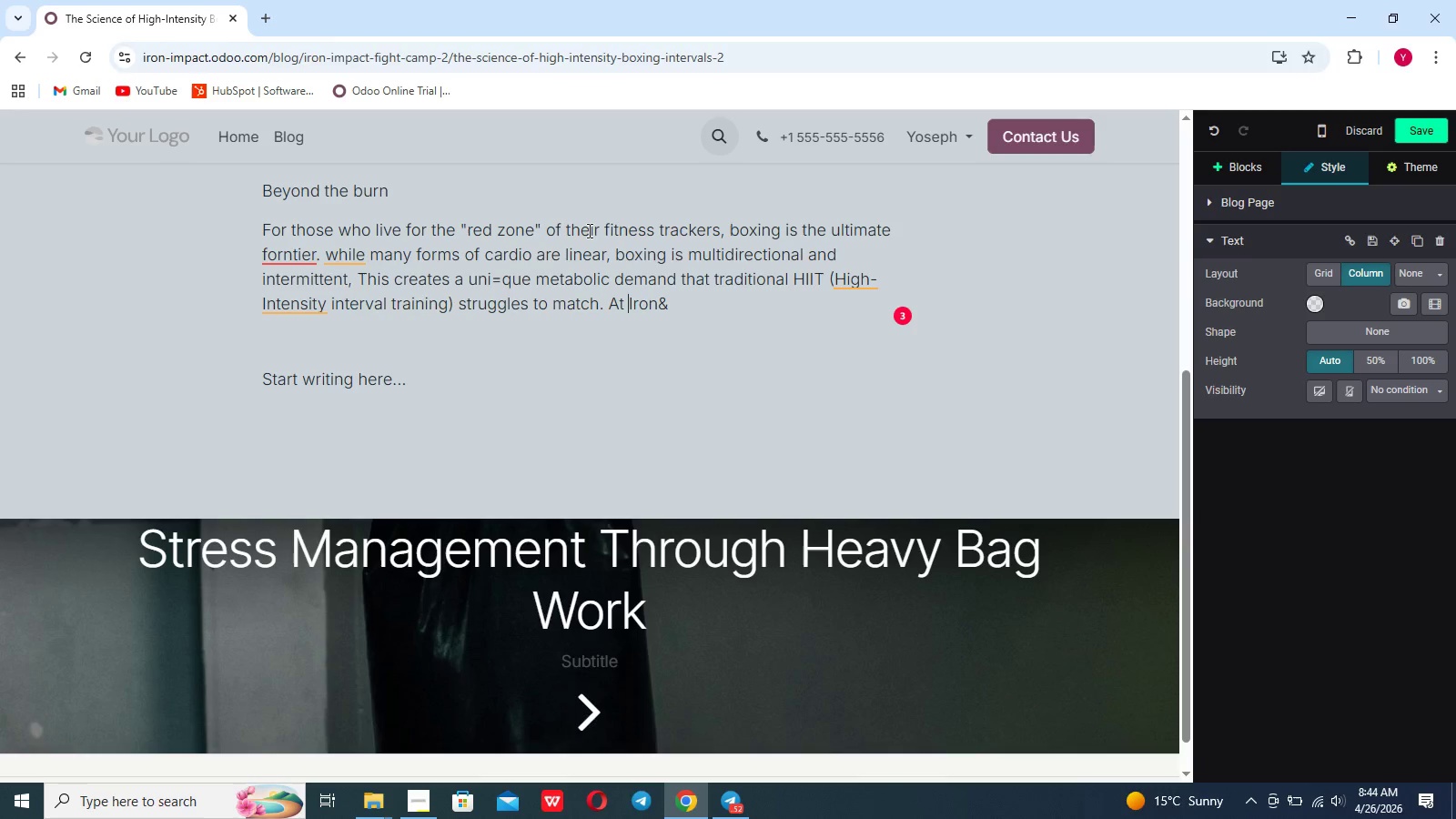 
key(ArrowRight)
 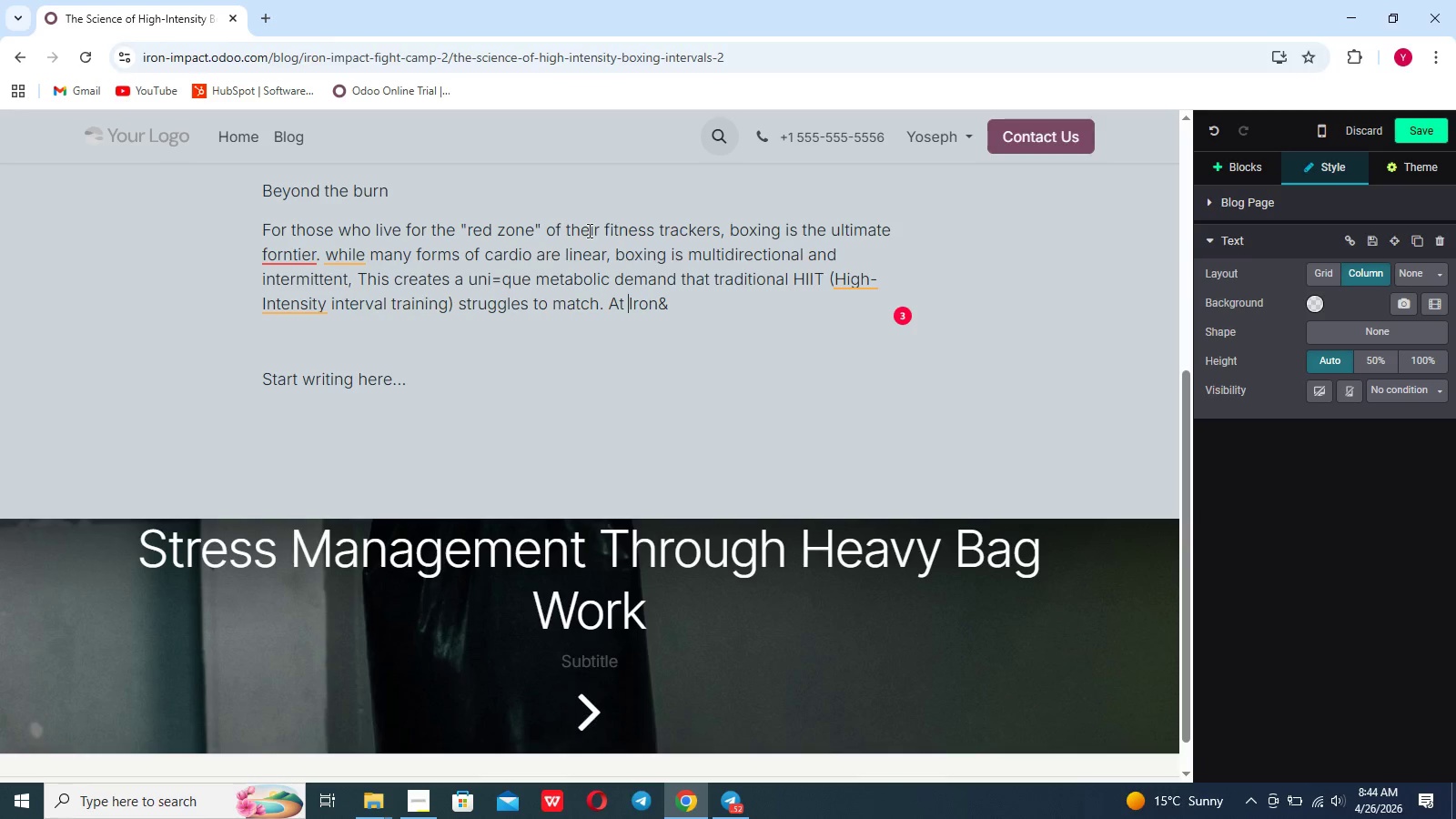 
key(ArrowRight)
 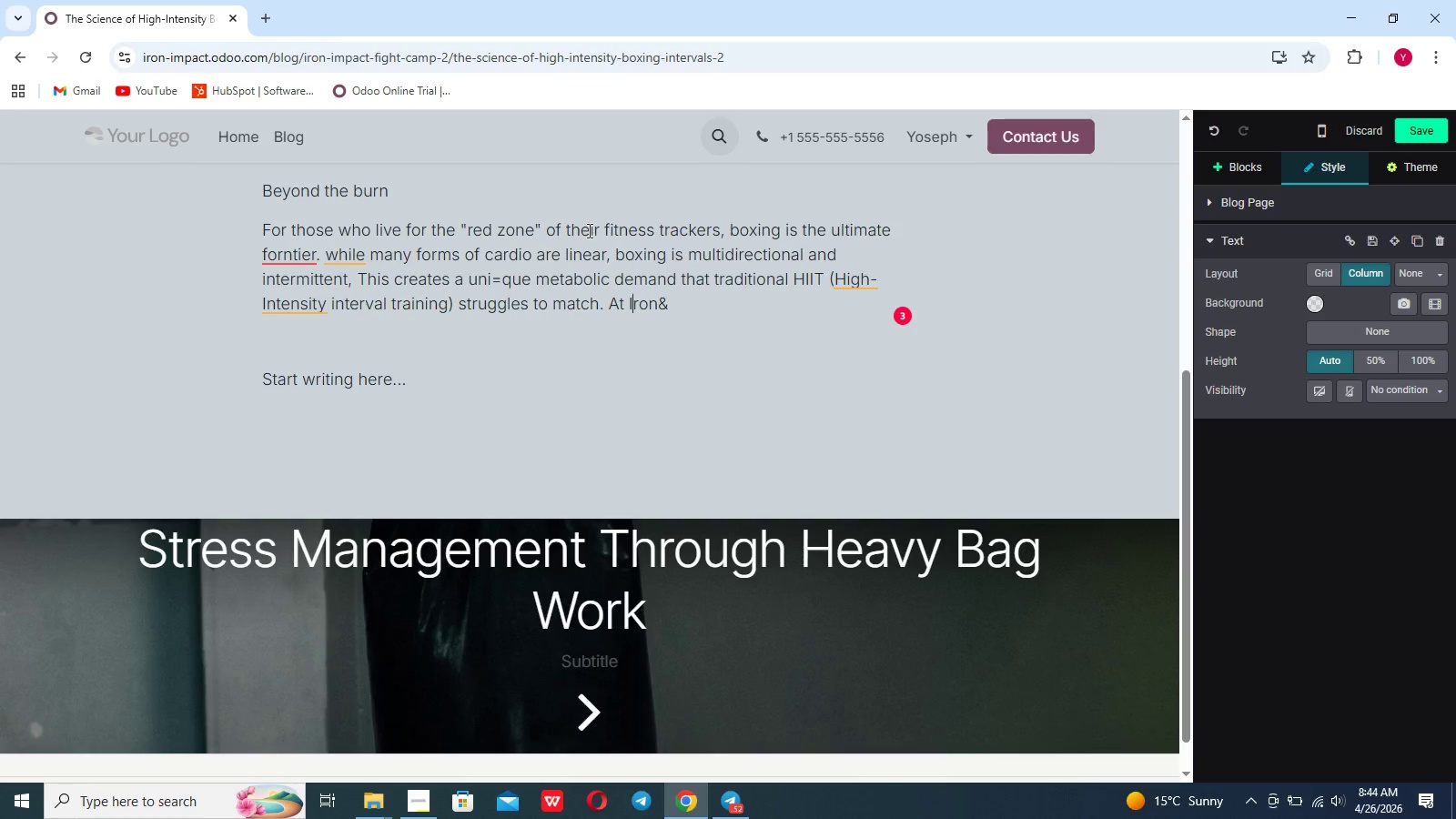 
key(ArrowRight)
 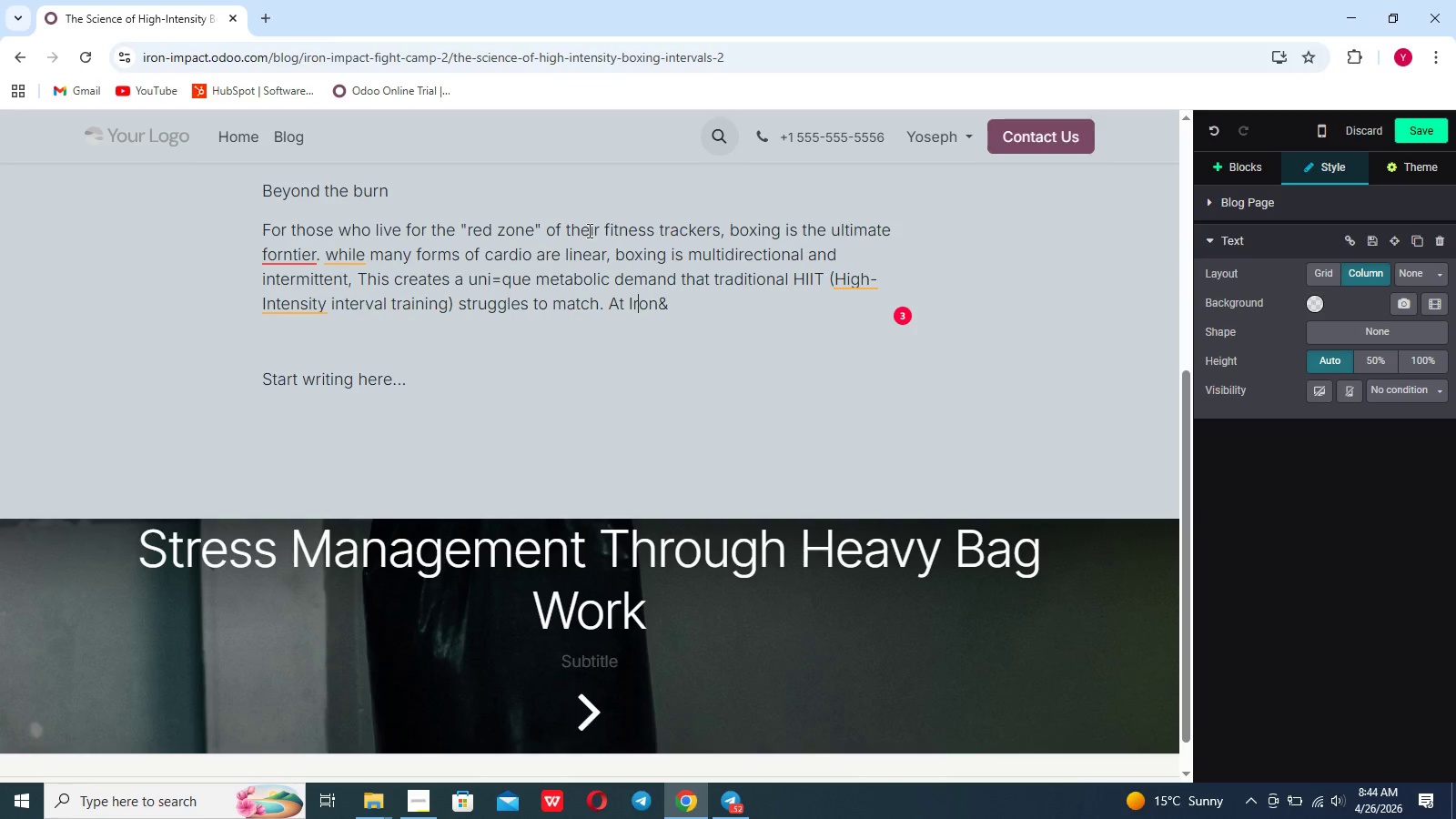 
key(ArrowRight)
 